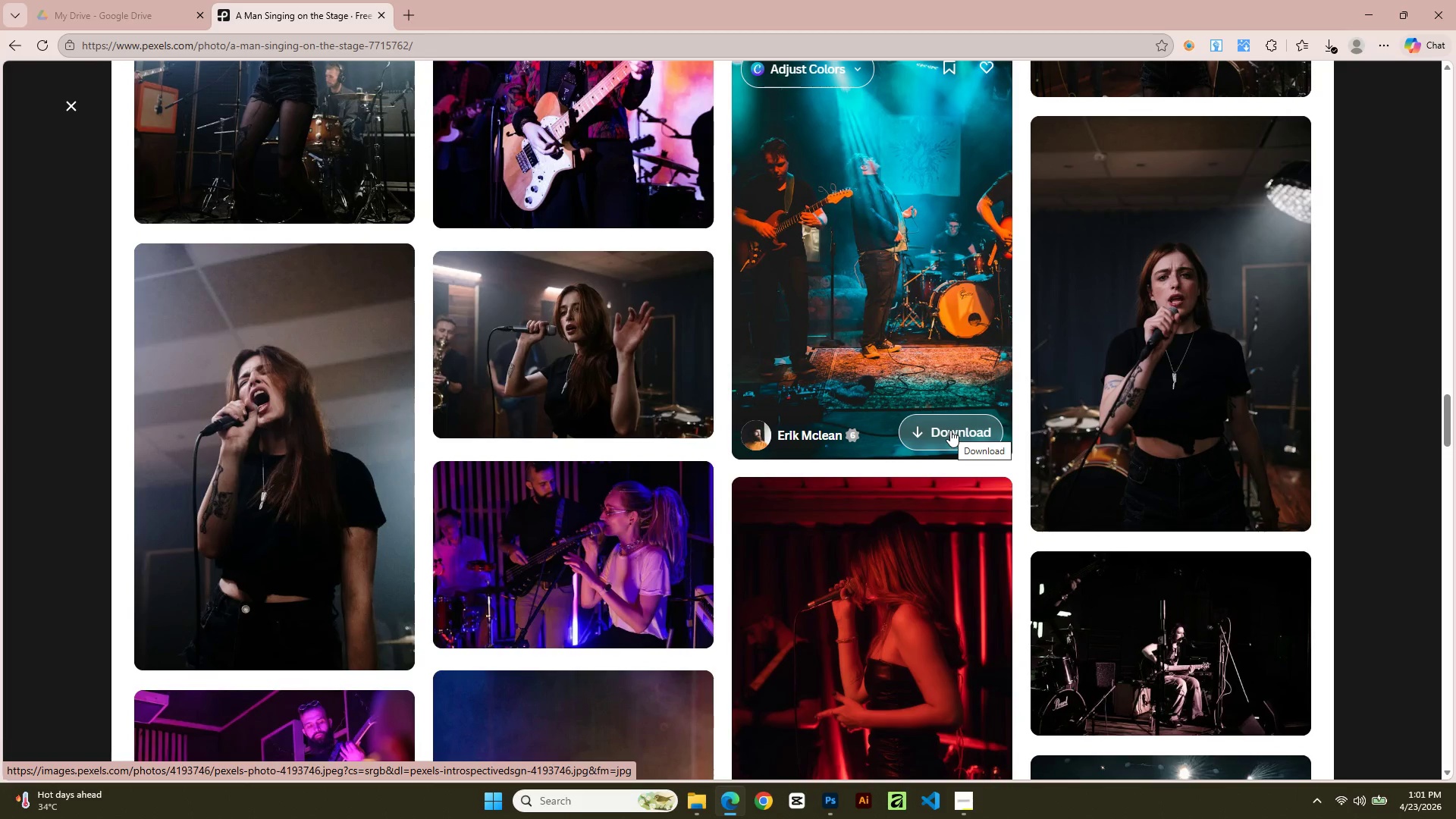 
scroll: coordinate [692, 492], scroll_direction: down, amount: 21.0
 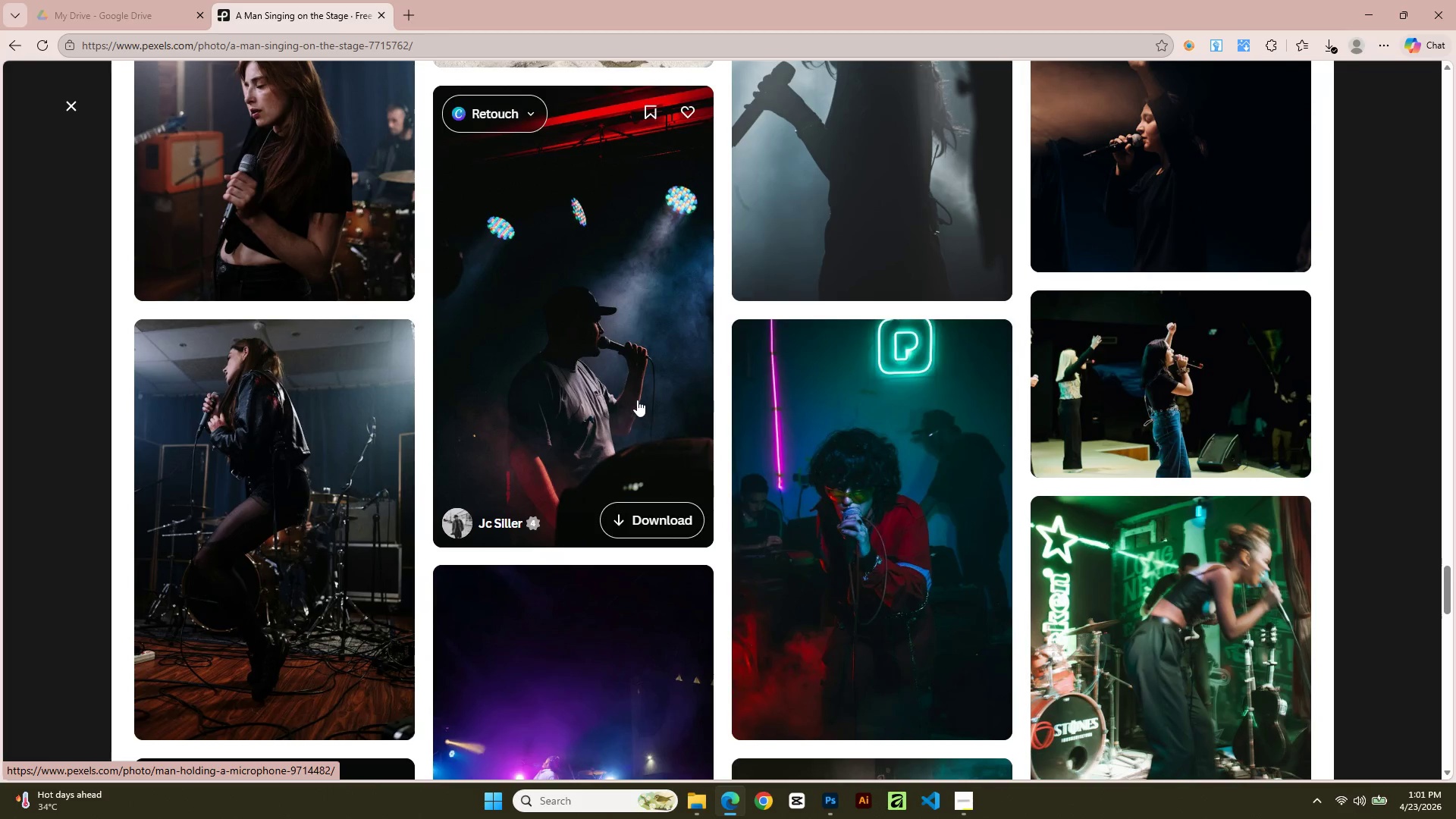 
left_click([618, 323])
 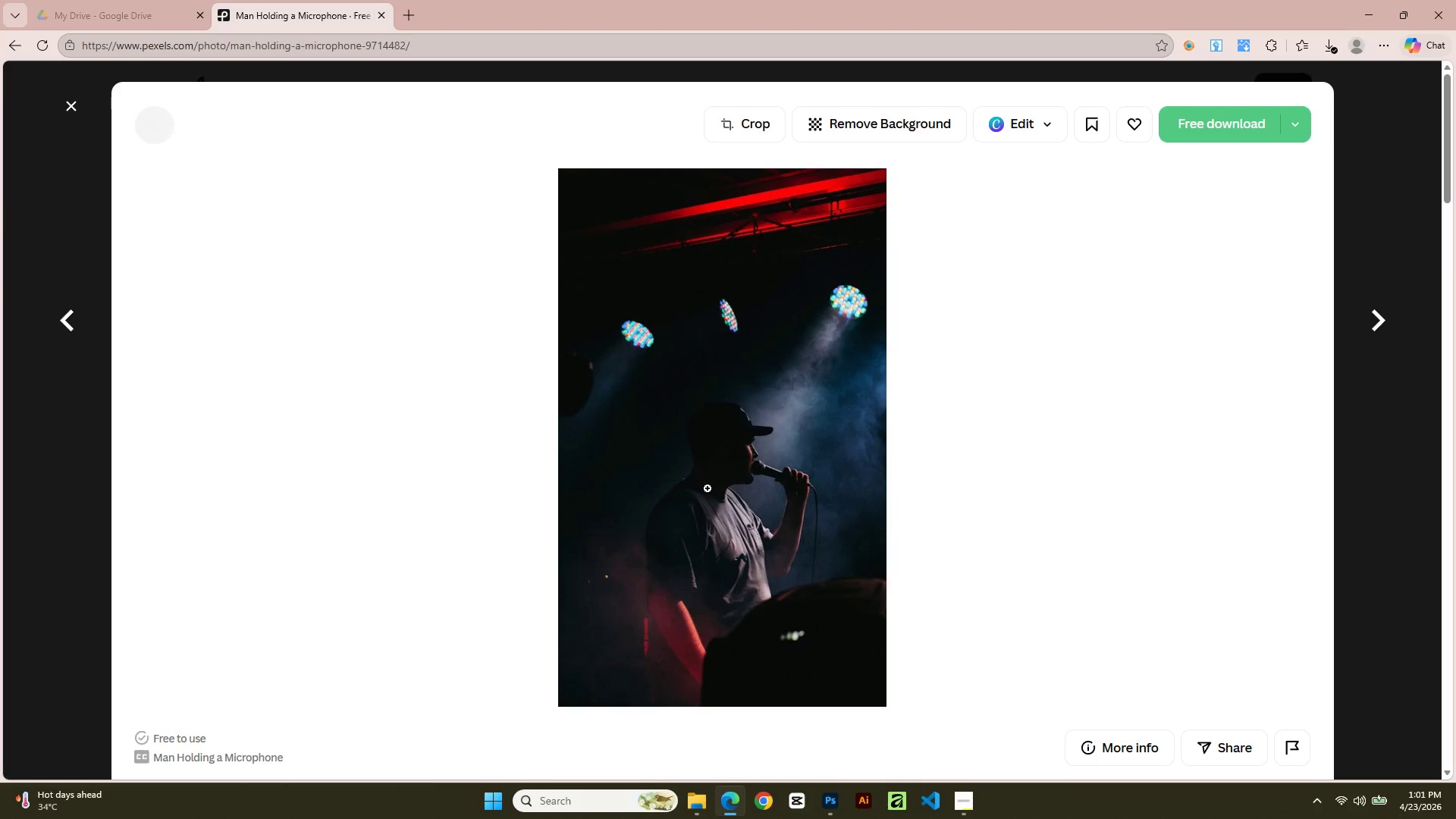 
scroll: coordinate [740, 545], scroll_direction: down, amount: 11.0
 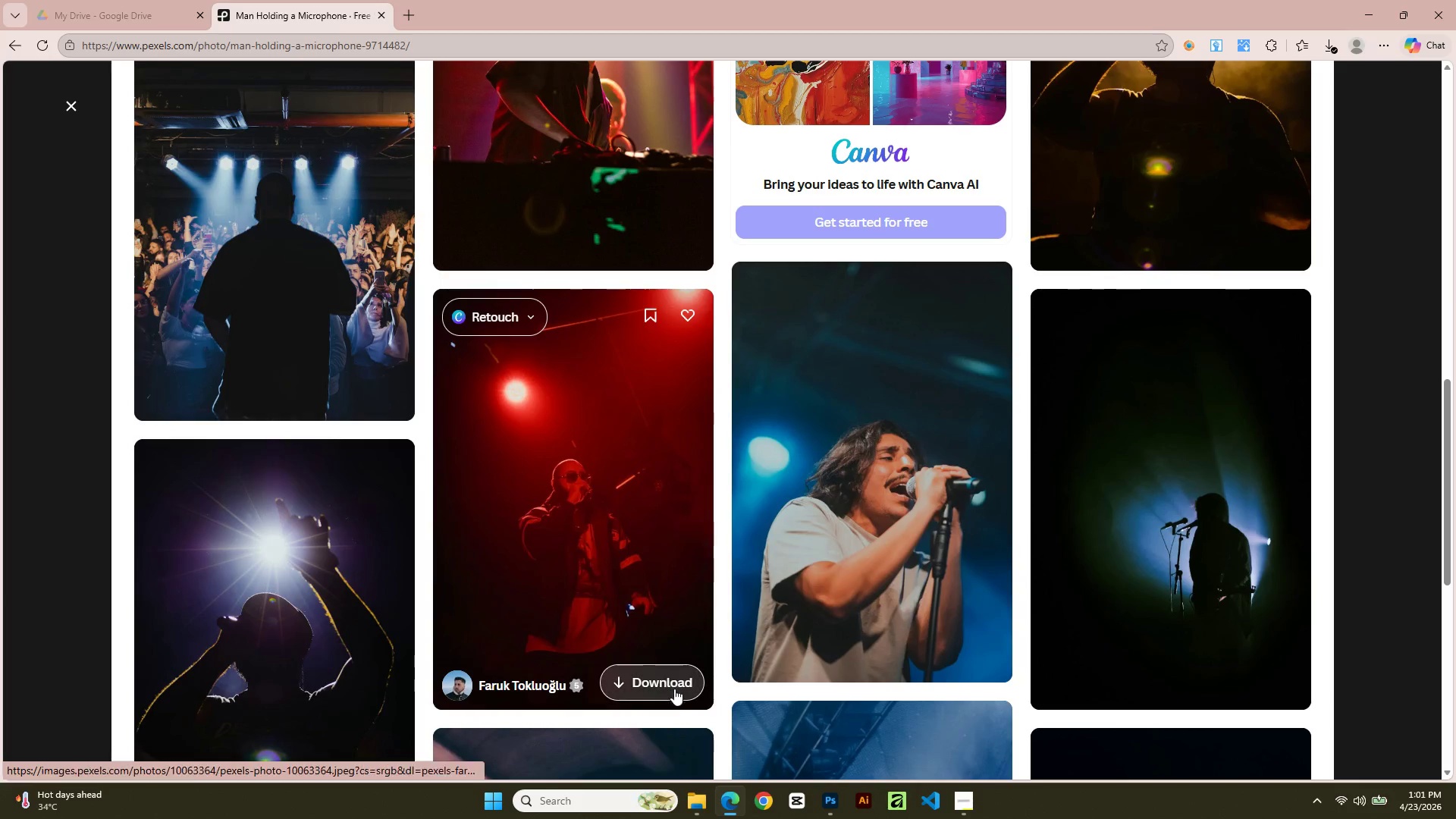 
left_click([606, 538])
 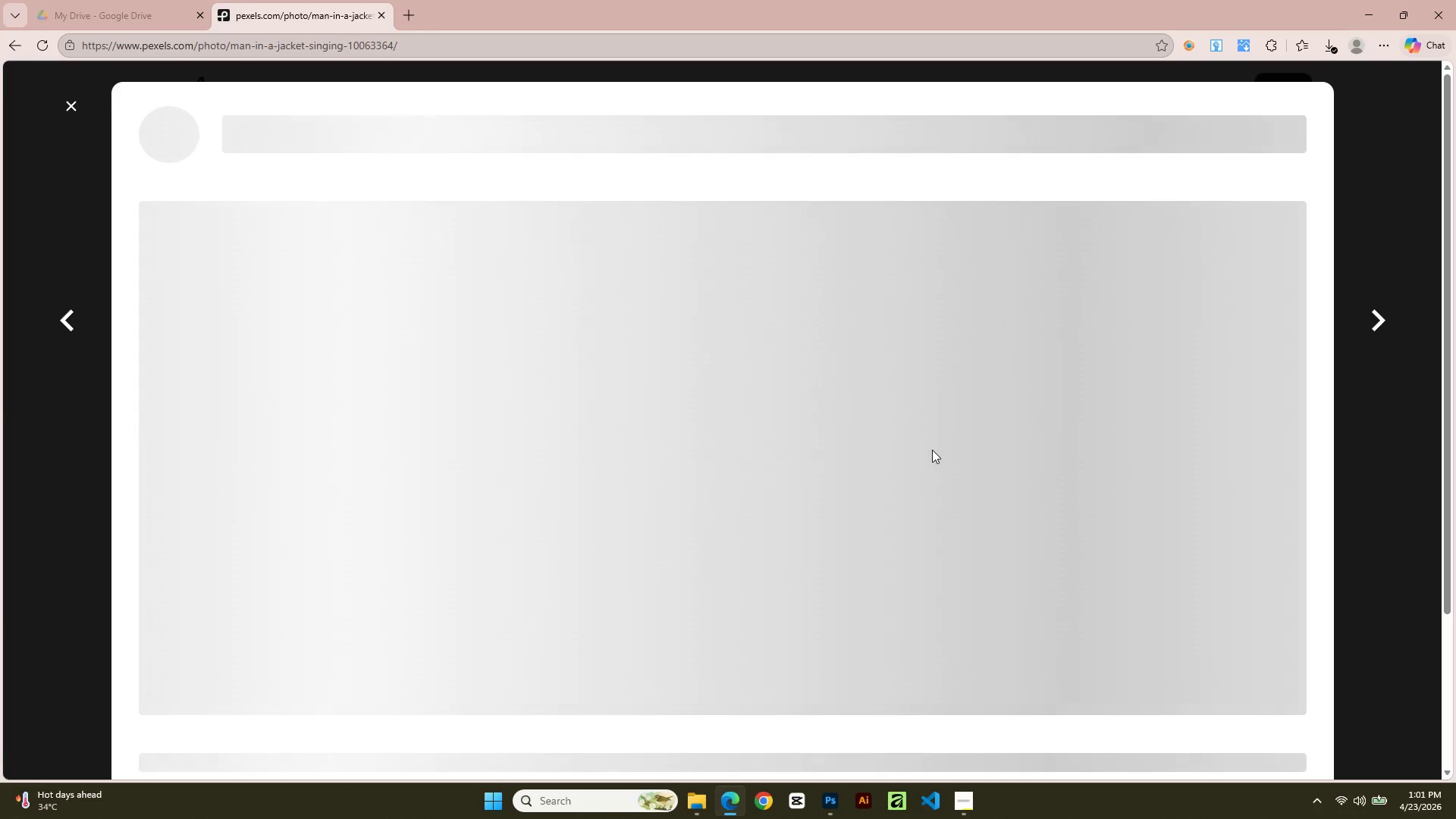 
scroll: coordinate [928, 464], scroll_direction: down, amount: 2.0
 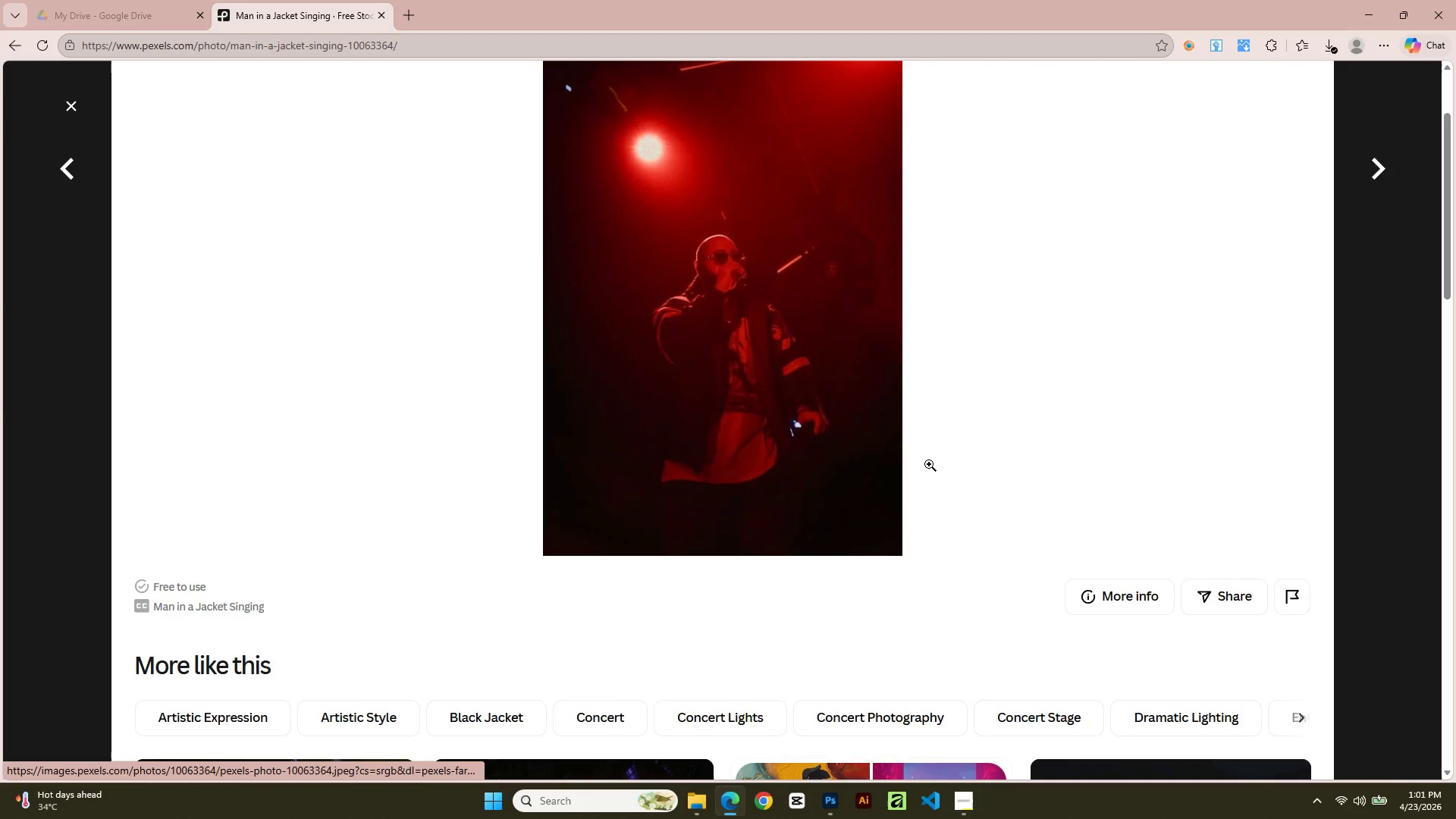 
scroll: coordinate [929, 462], scroll_direction: up, amount: 3.0
 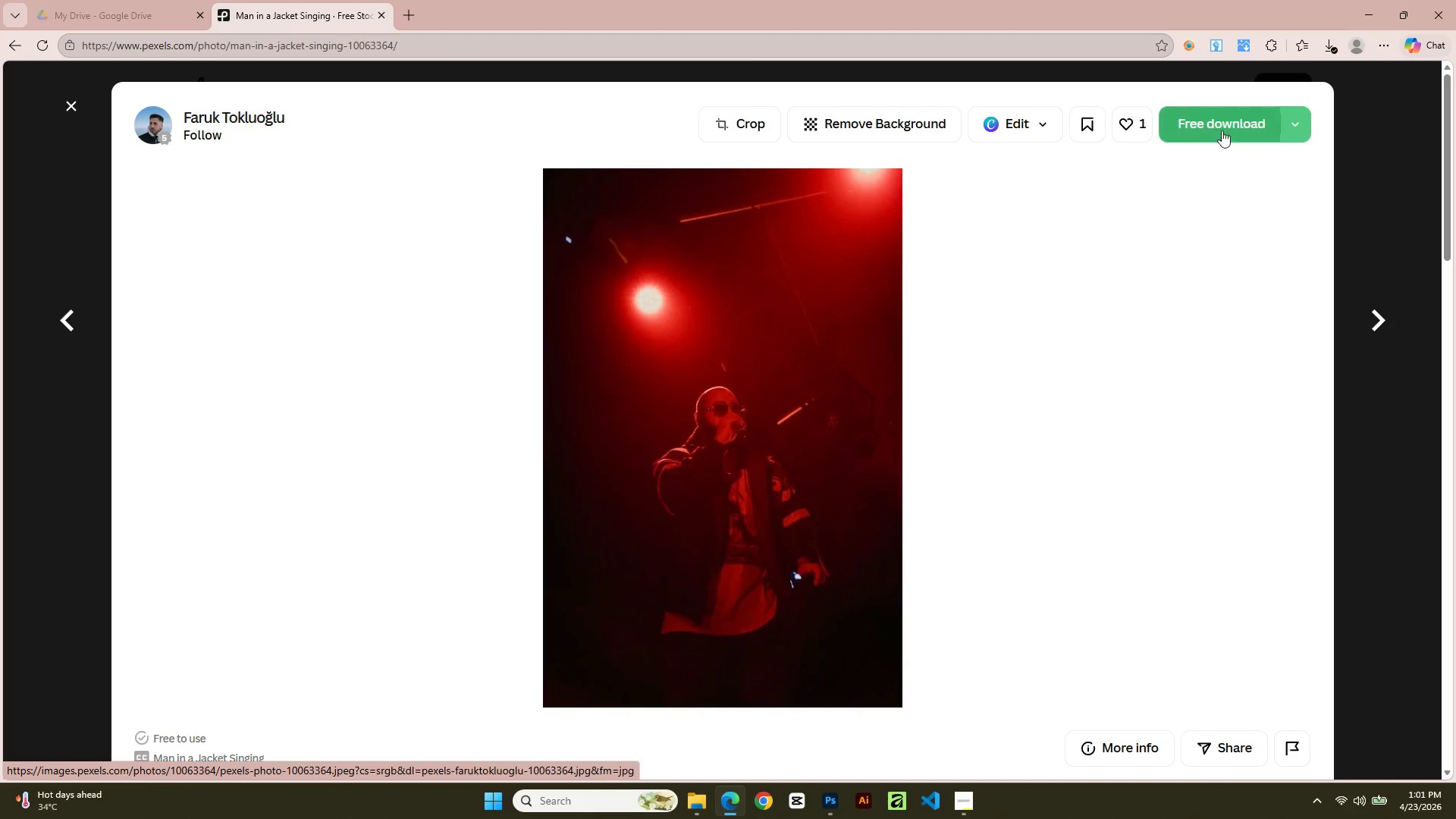 
left_click([1216, 121])
 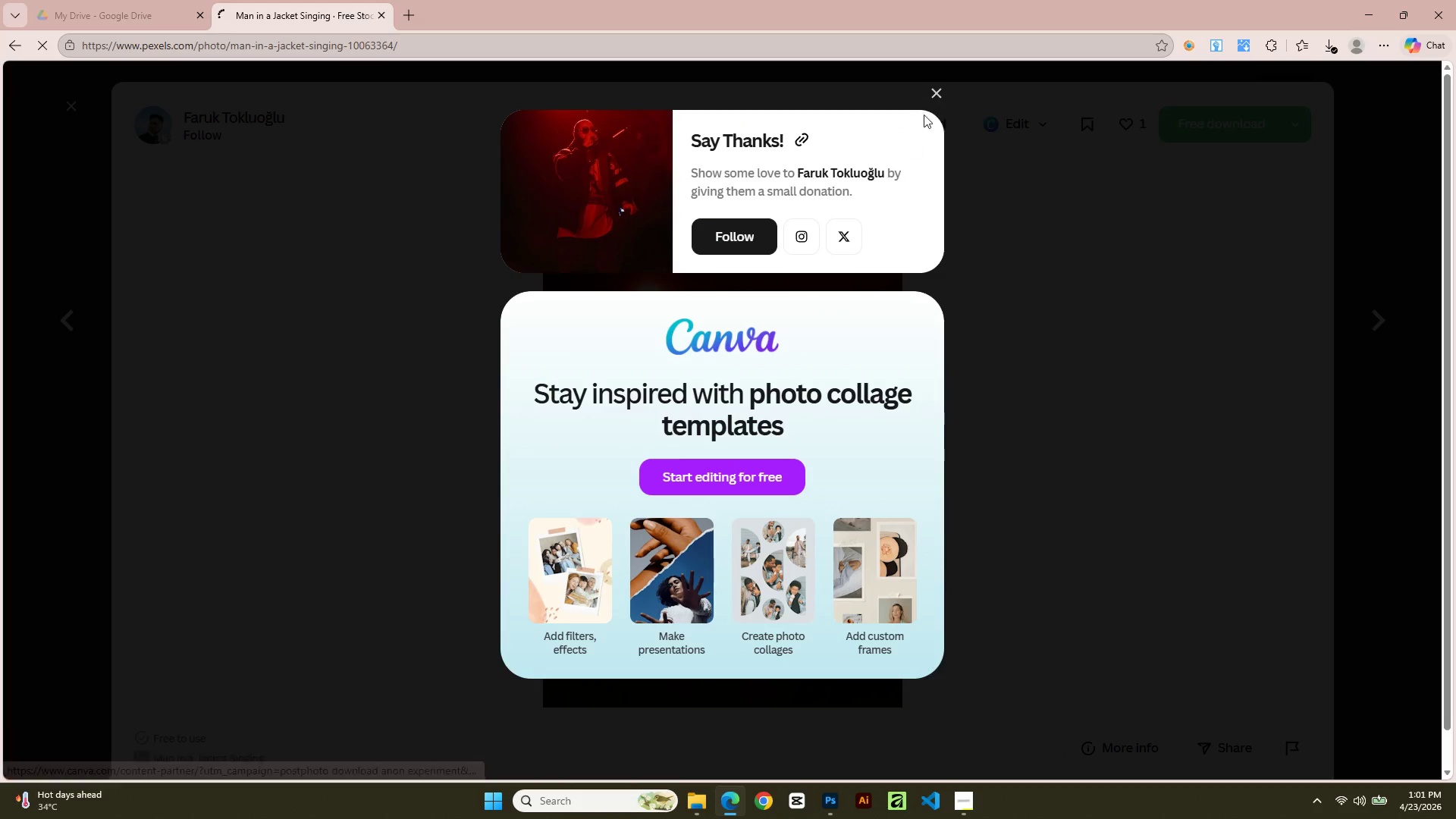 
left_click([931, 90])
 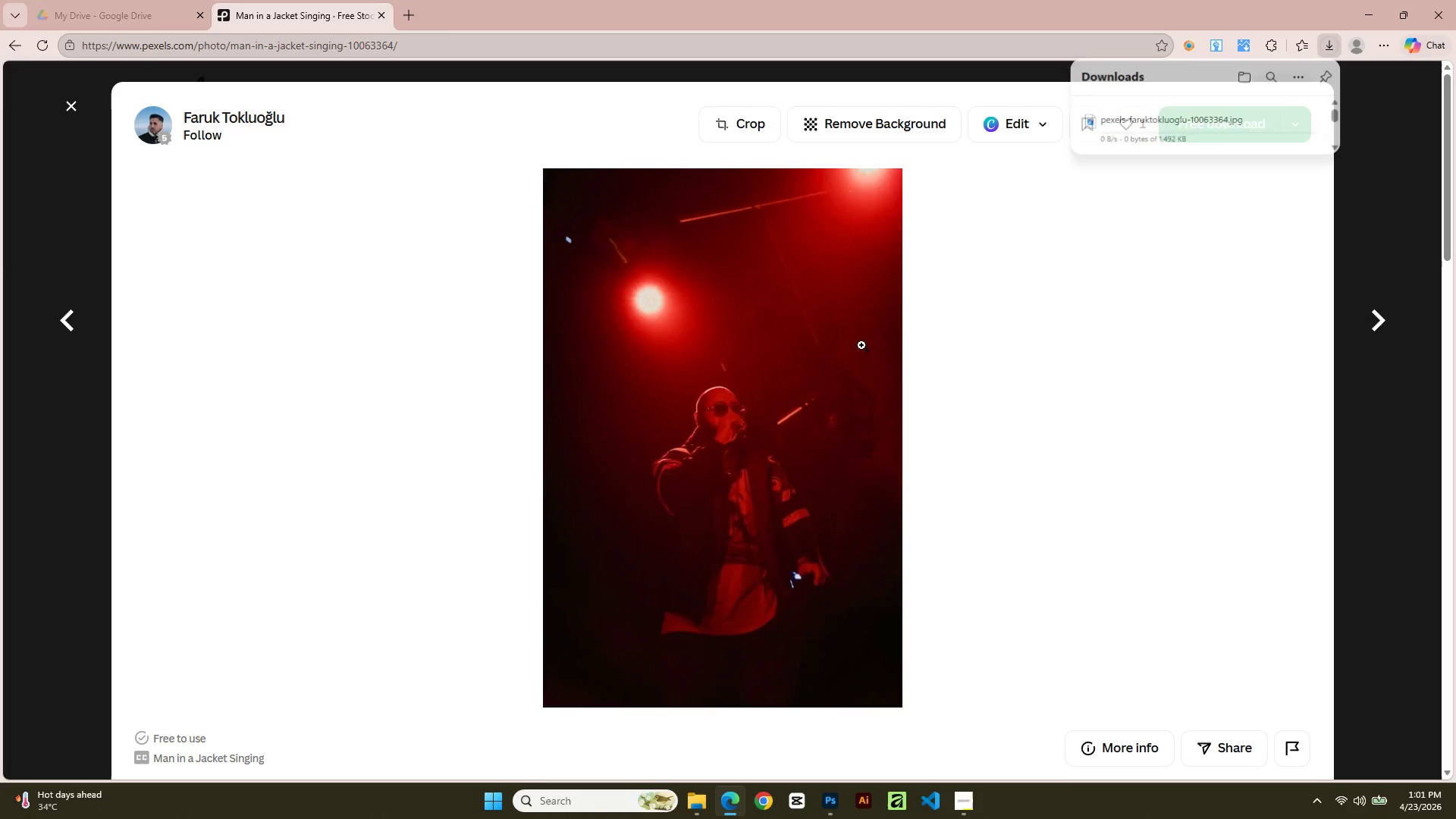 
scroll: coordinate [868, 412], scroll_direction: down, amount: 22.0
 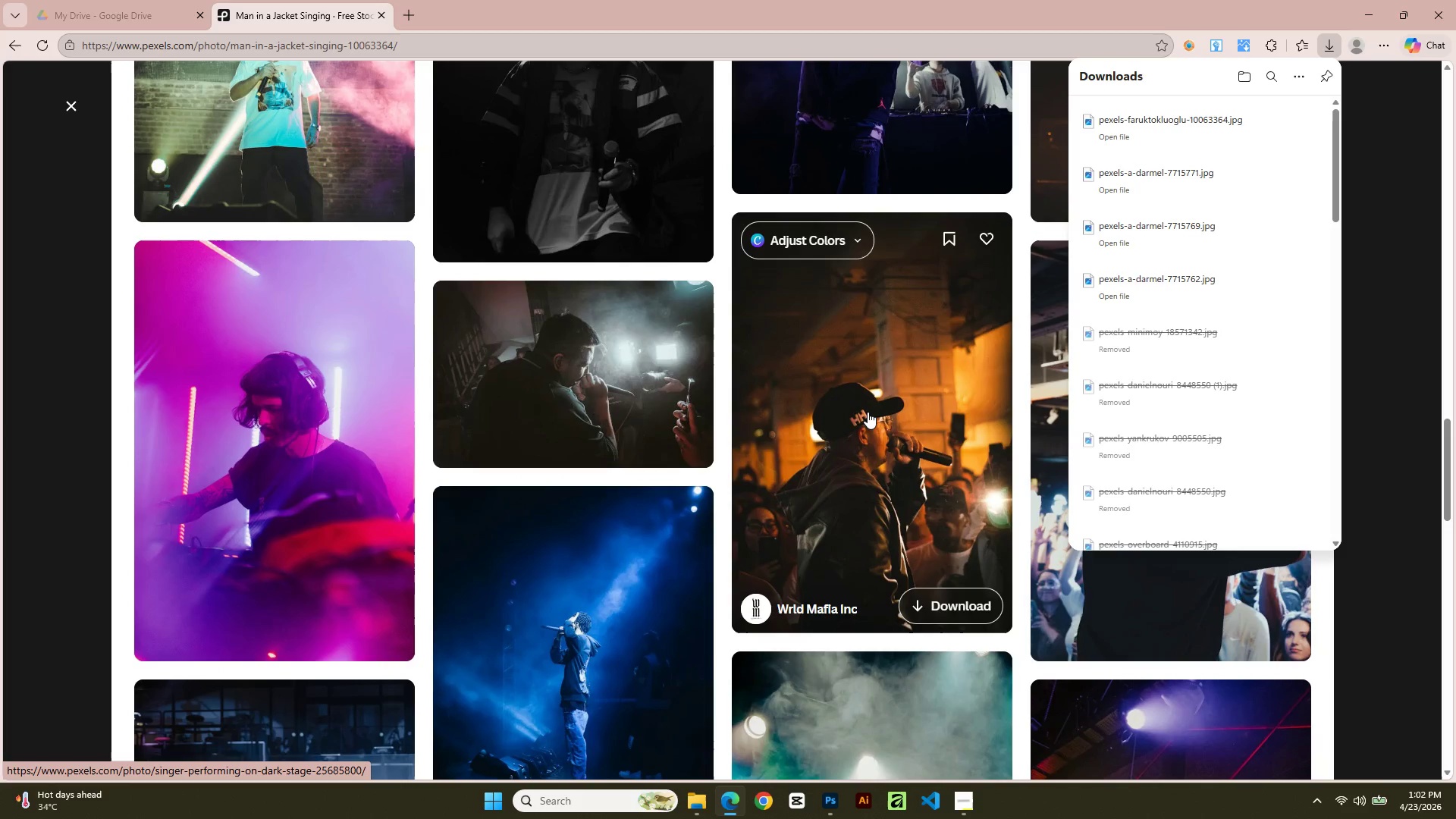 
scroll: coordinate [868, 412], scroll_direction: up, amount: 1.0
 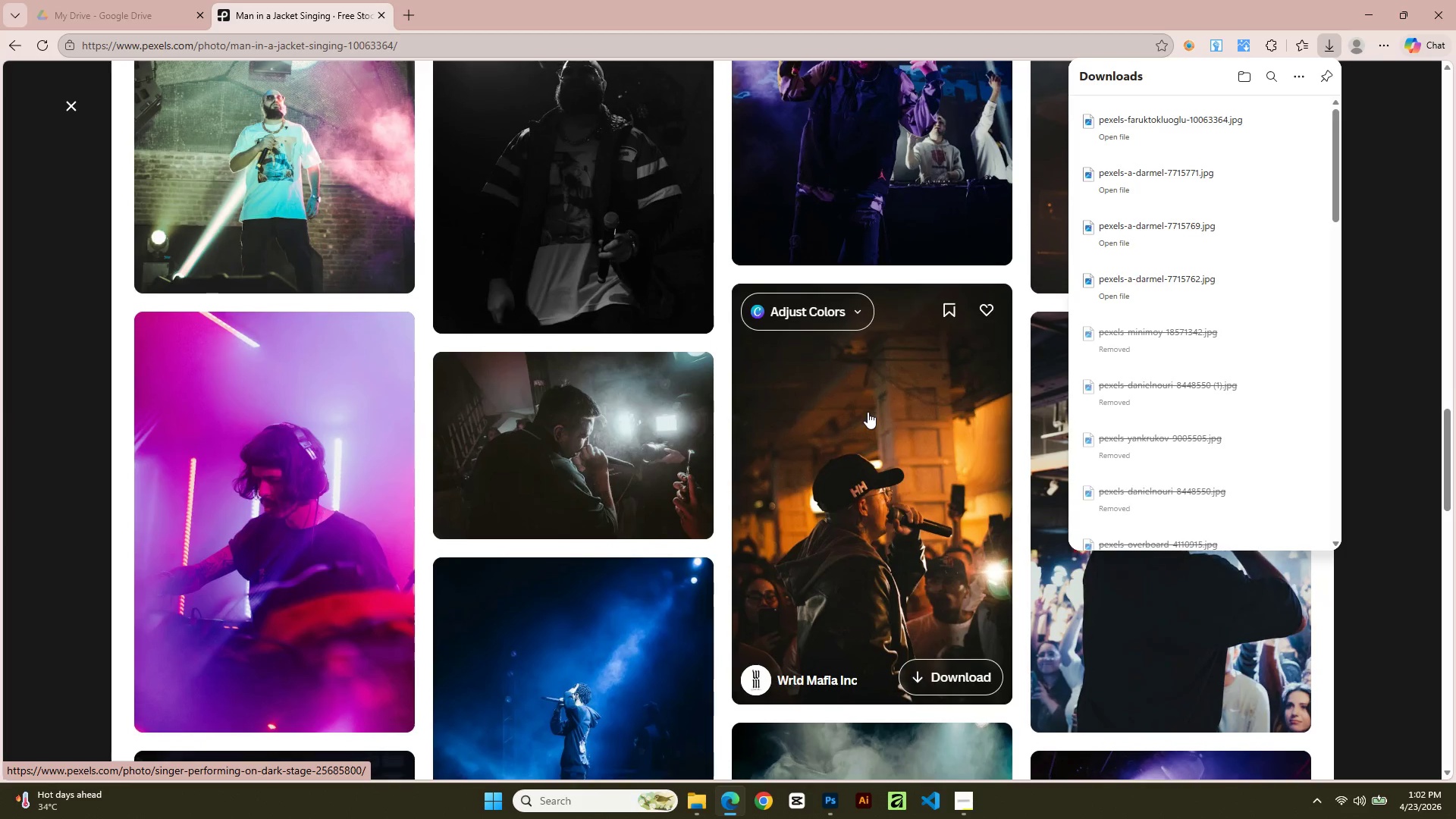 
scroll: coordinate [639, 559], scroll_direction: down, amount: 17.0
 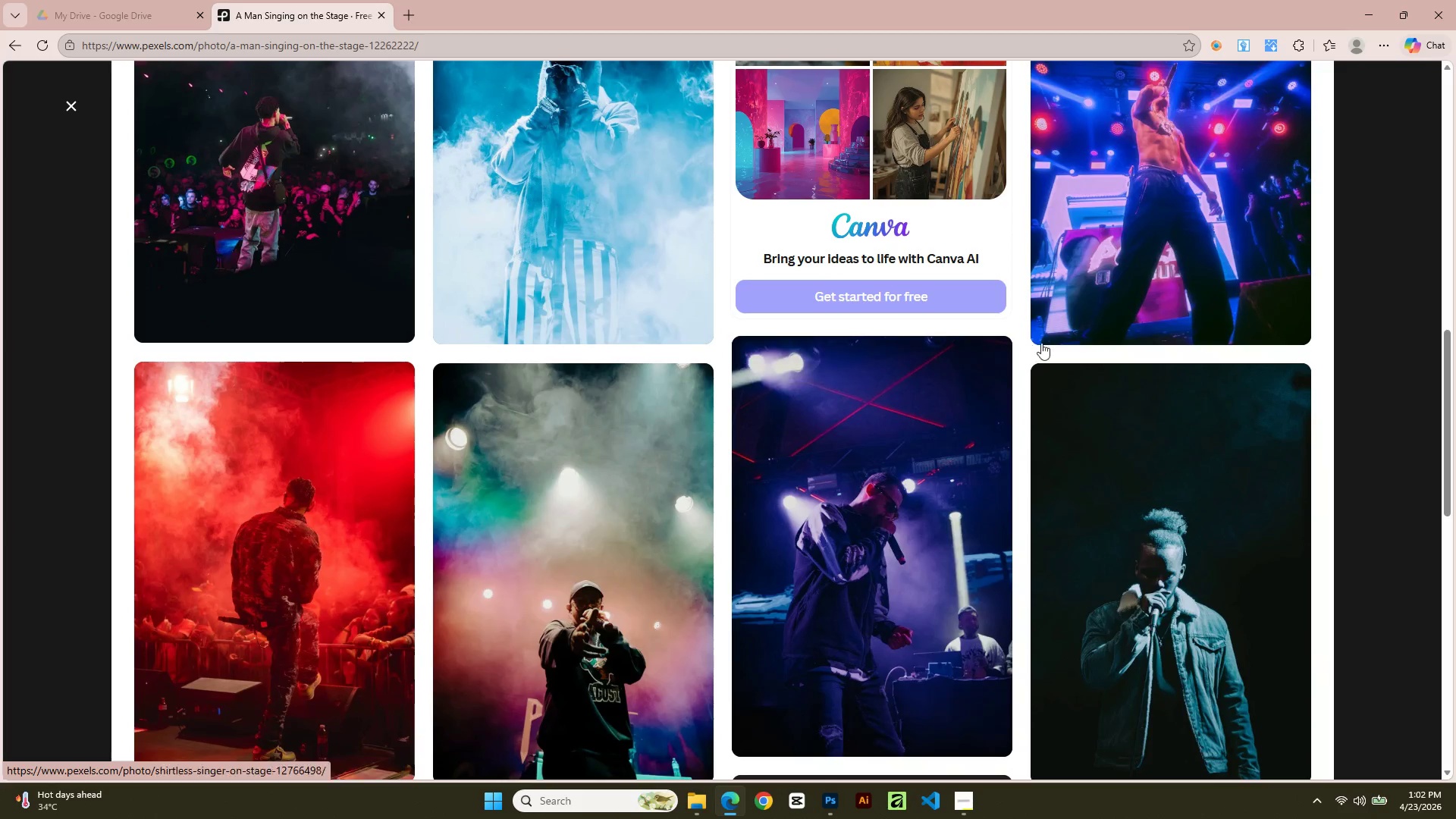 
left_click([1240, 315])
 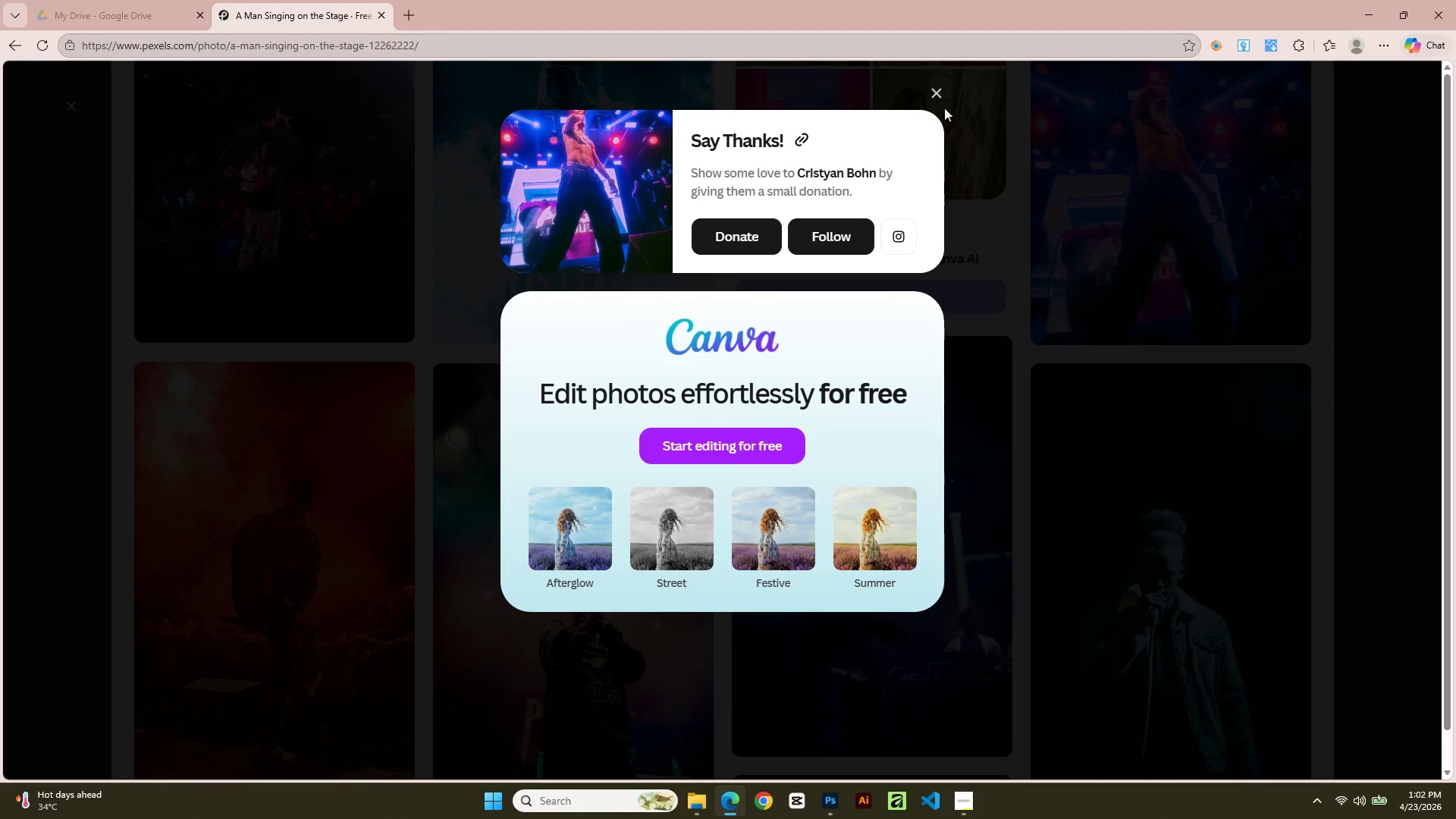 
left_click([932, 93])
 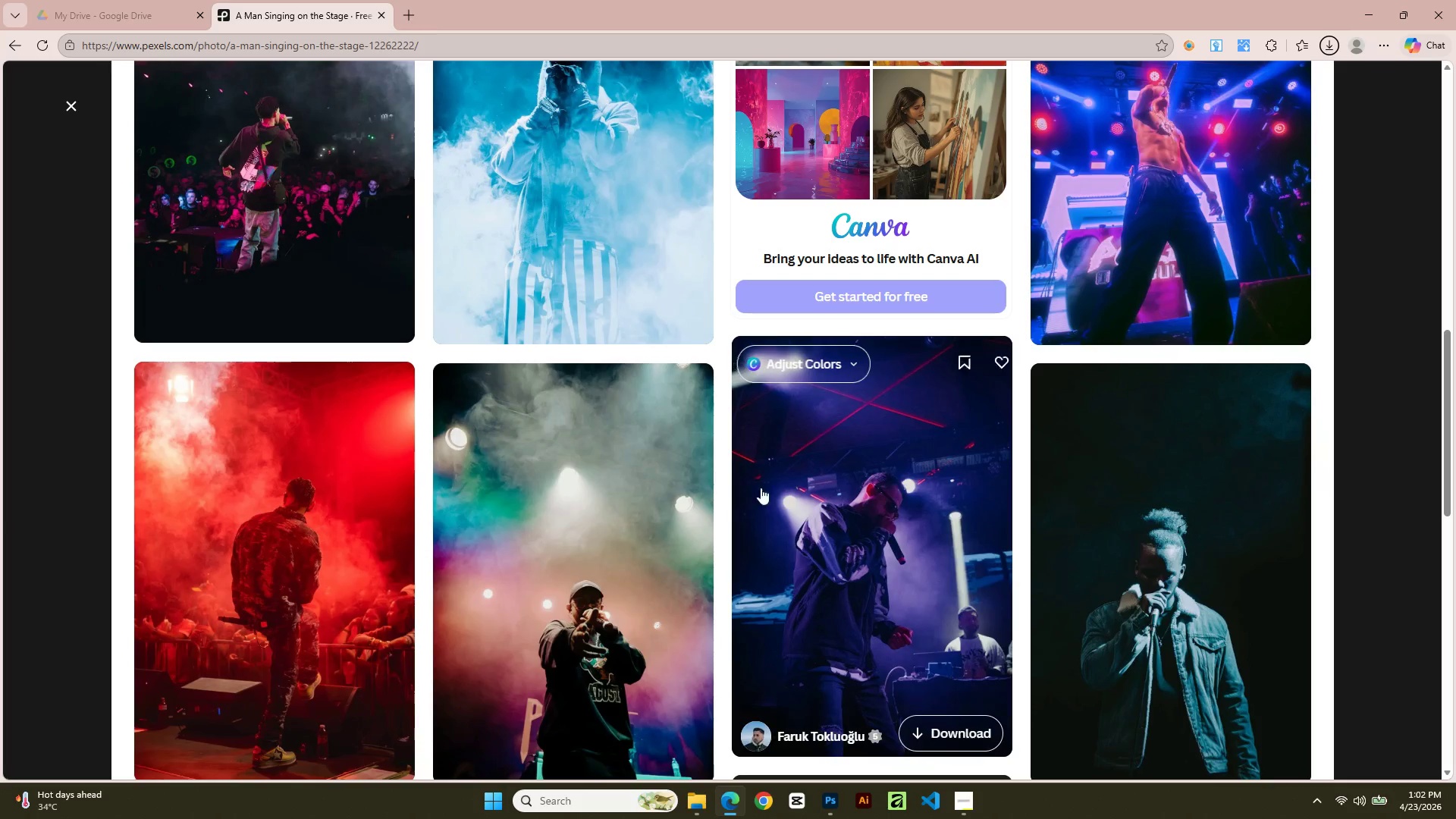 
scroll: coordinate [825, 549], scroll_direction: down, amount: 6.0
 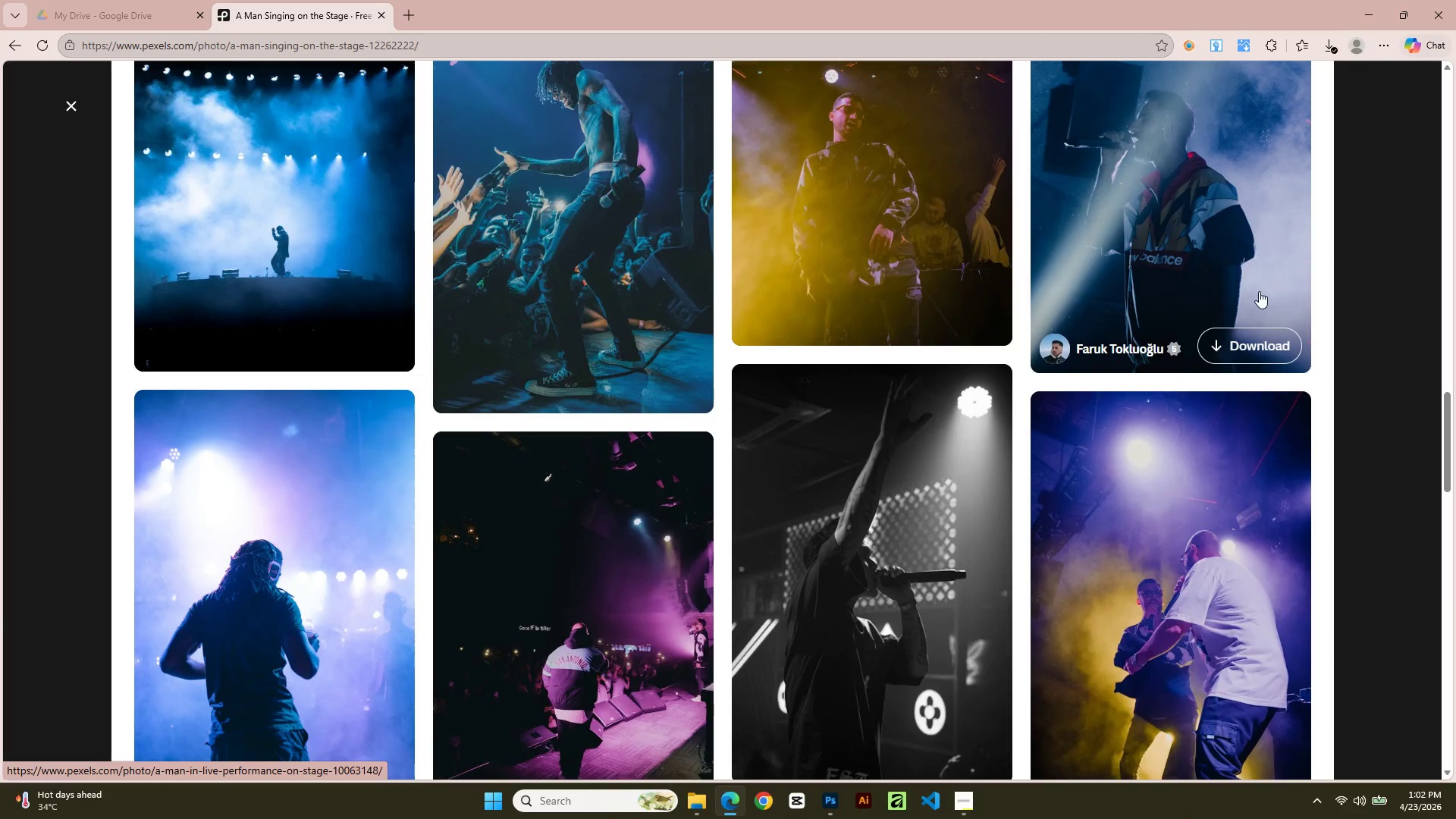 
left_click([1266, 331])
 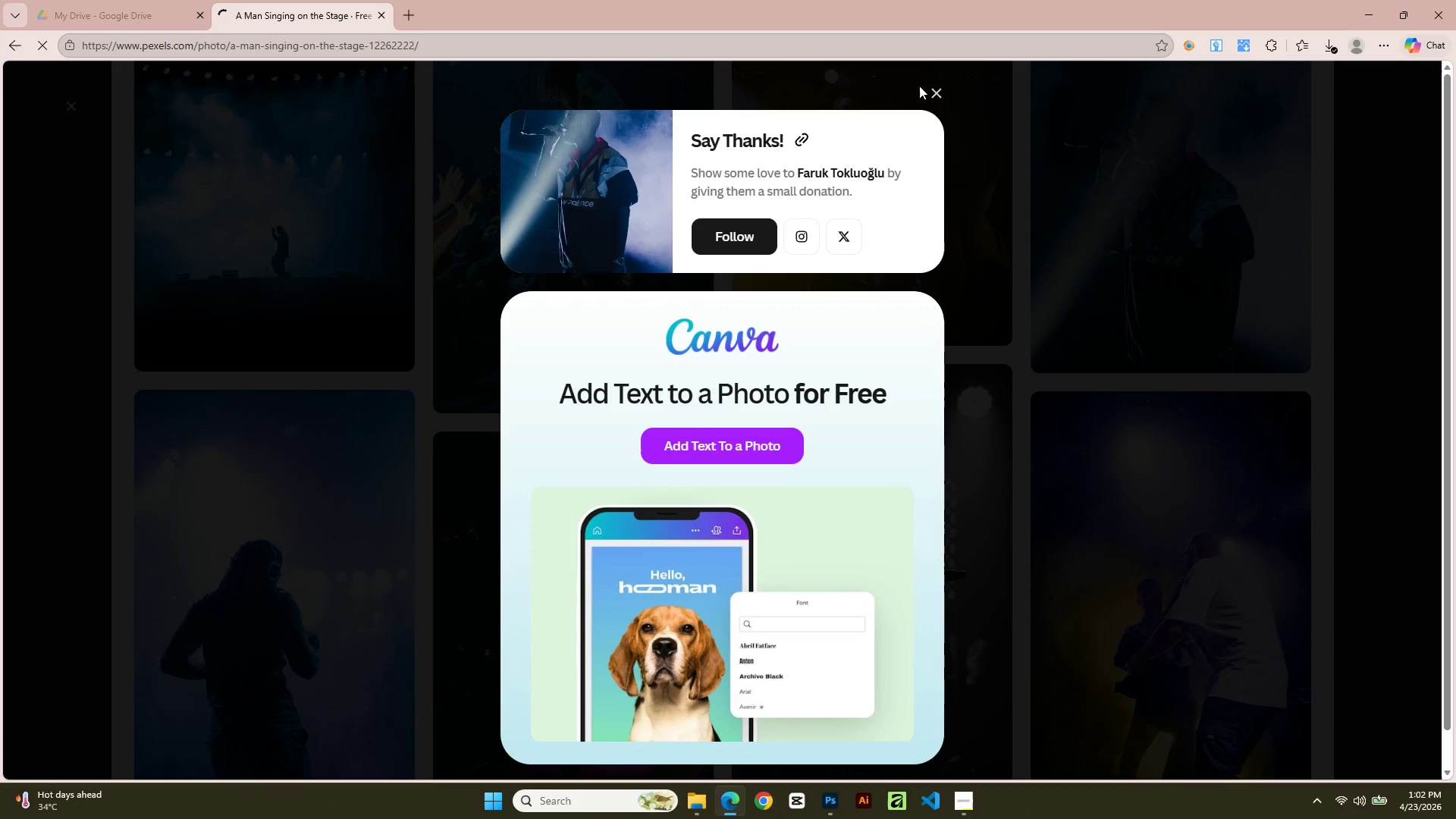 
left_click([940, 99])
 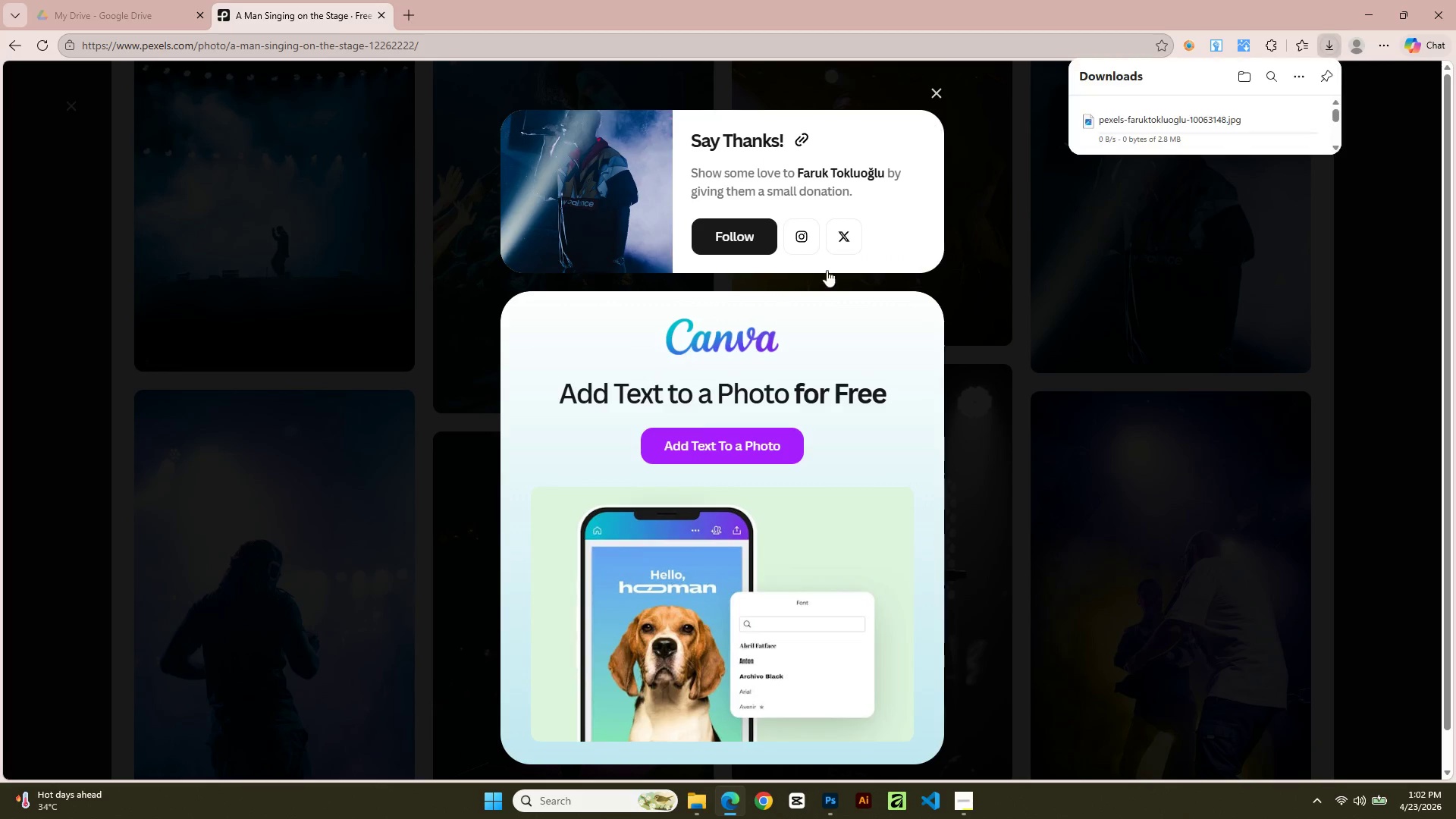 
scroll: coordinate [764, 432], scroll_direction: down, amount: 15.0
 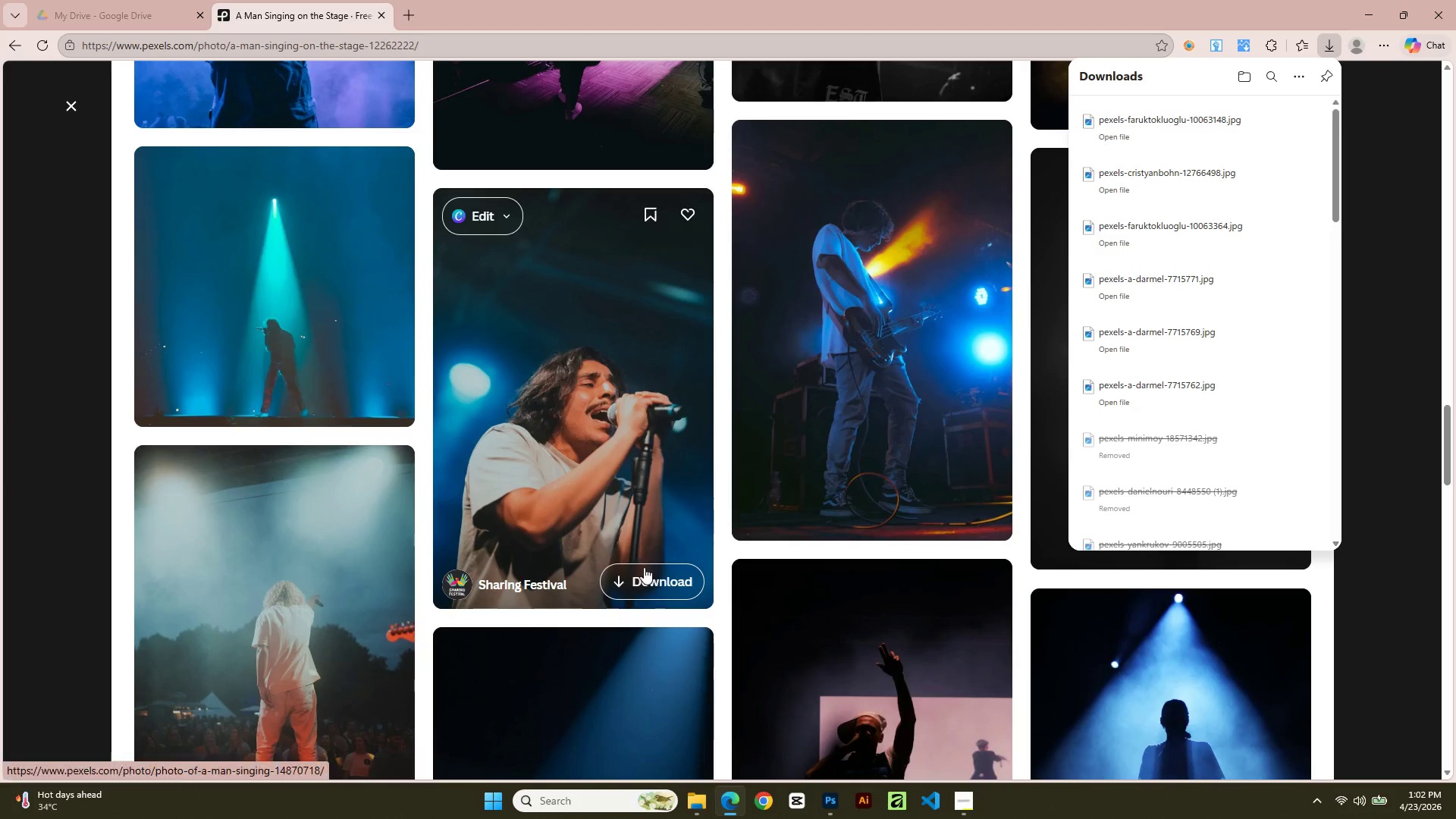 
left_click([645, 580])
 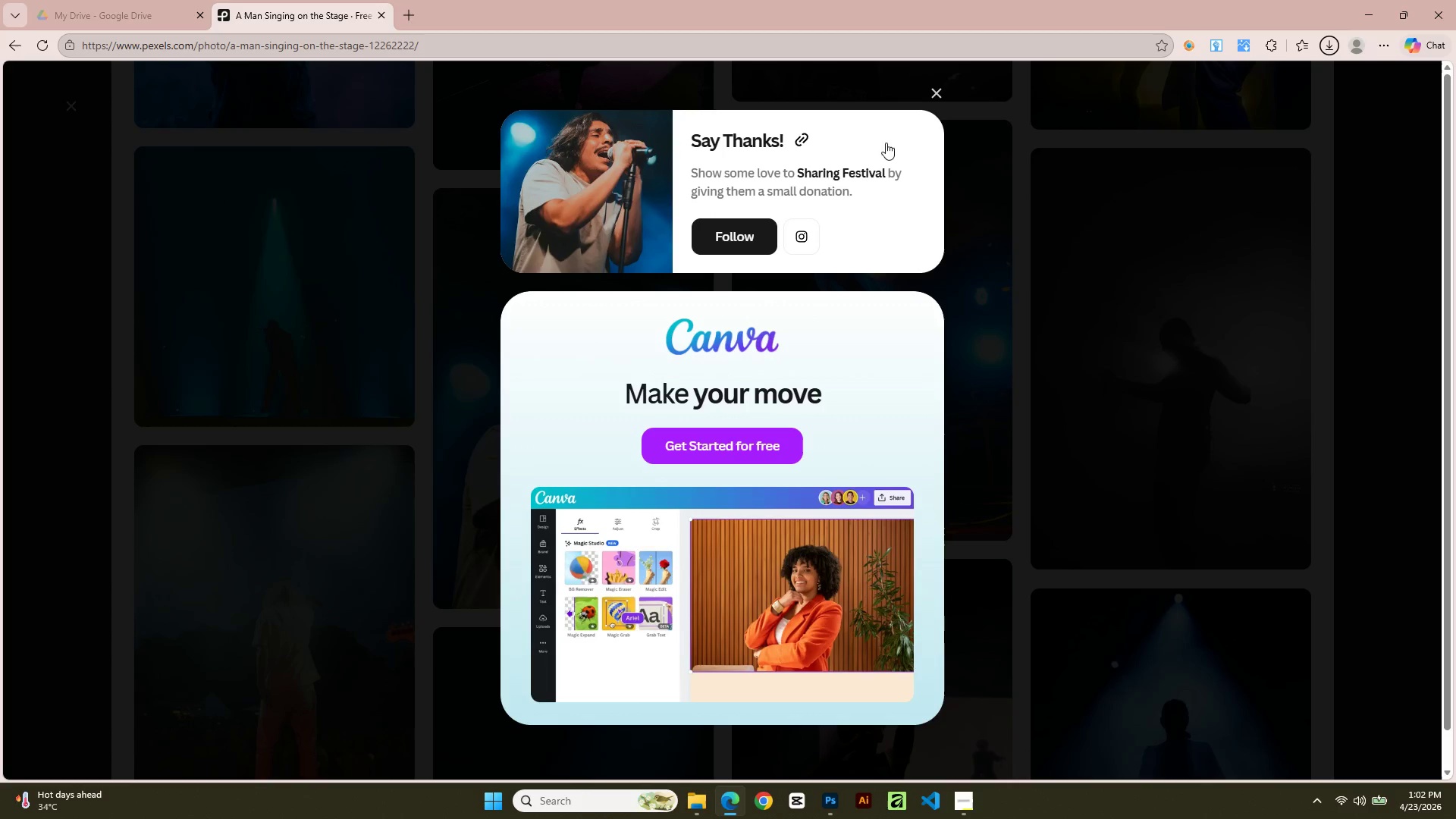 
left_click([594, 399])
 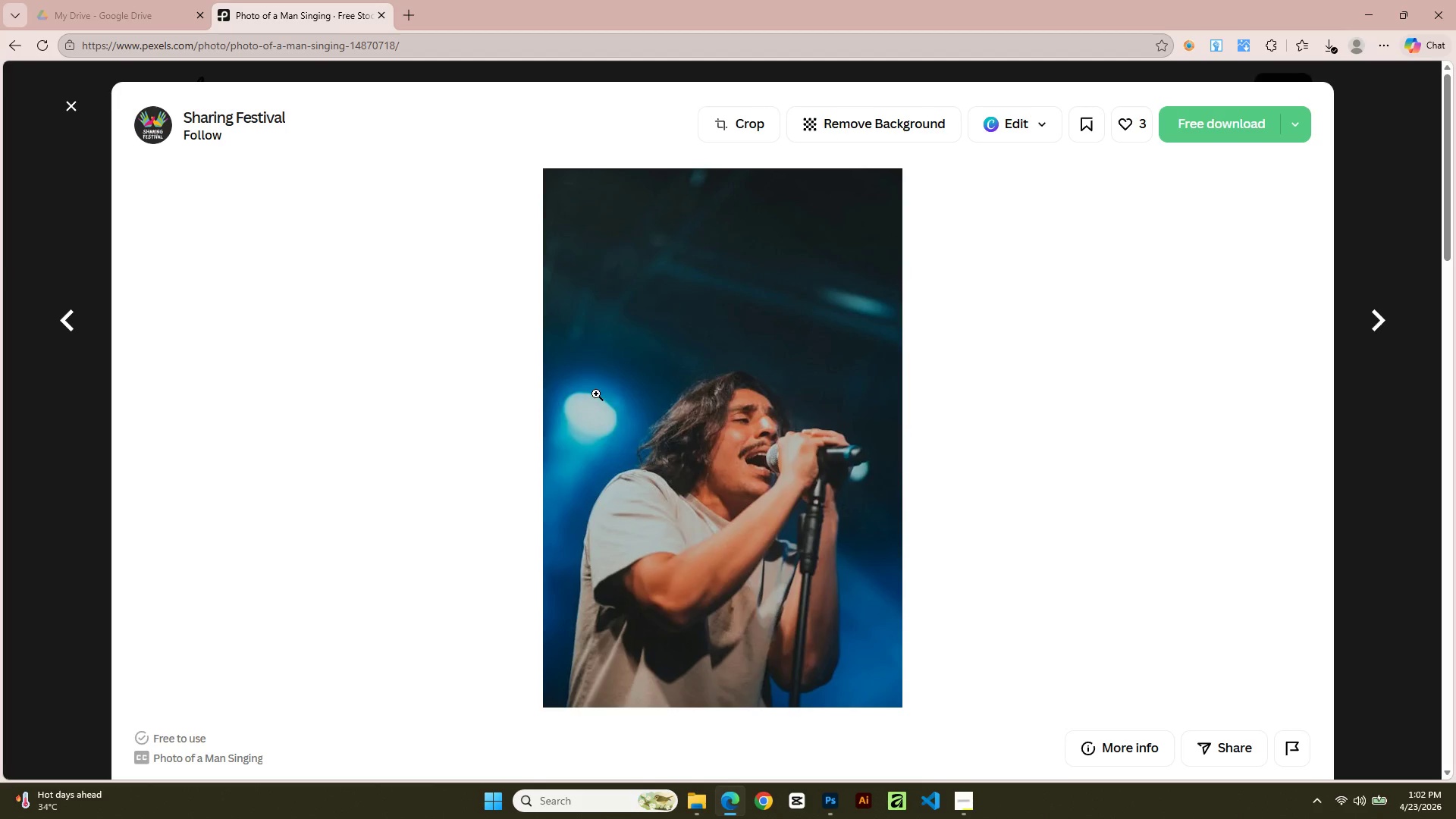 
wait(14.55)
 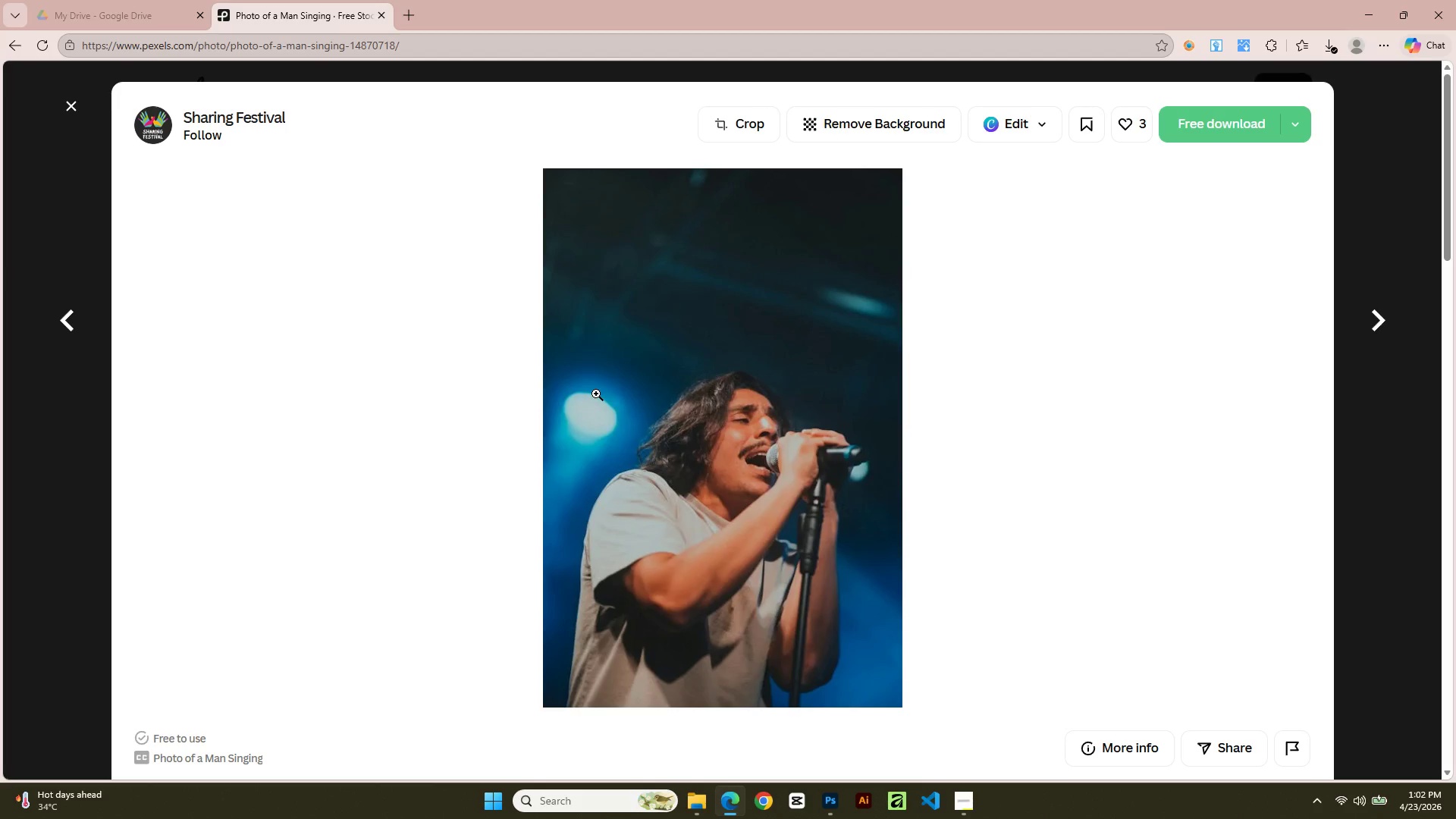 
scroll: coordinate [1128, 535], scroll_direction: down, amount: 26.0
 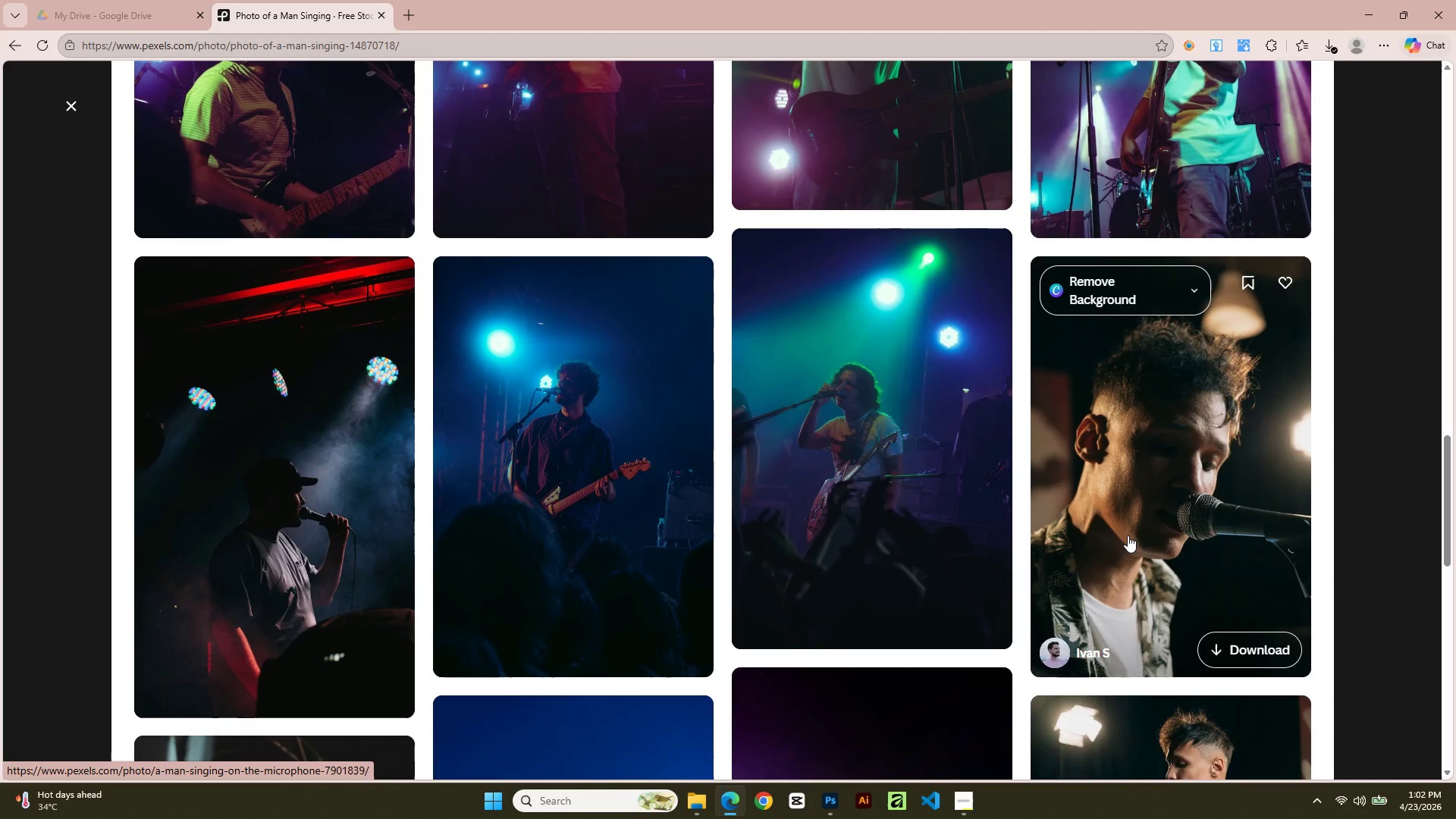 
scroll: coordinate [1144, 530], scroll_direction: up, amount: 7.0
 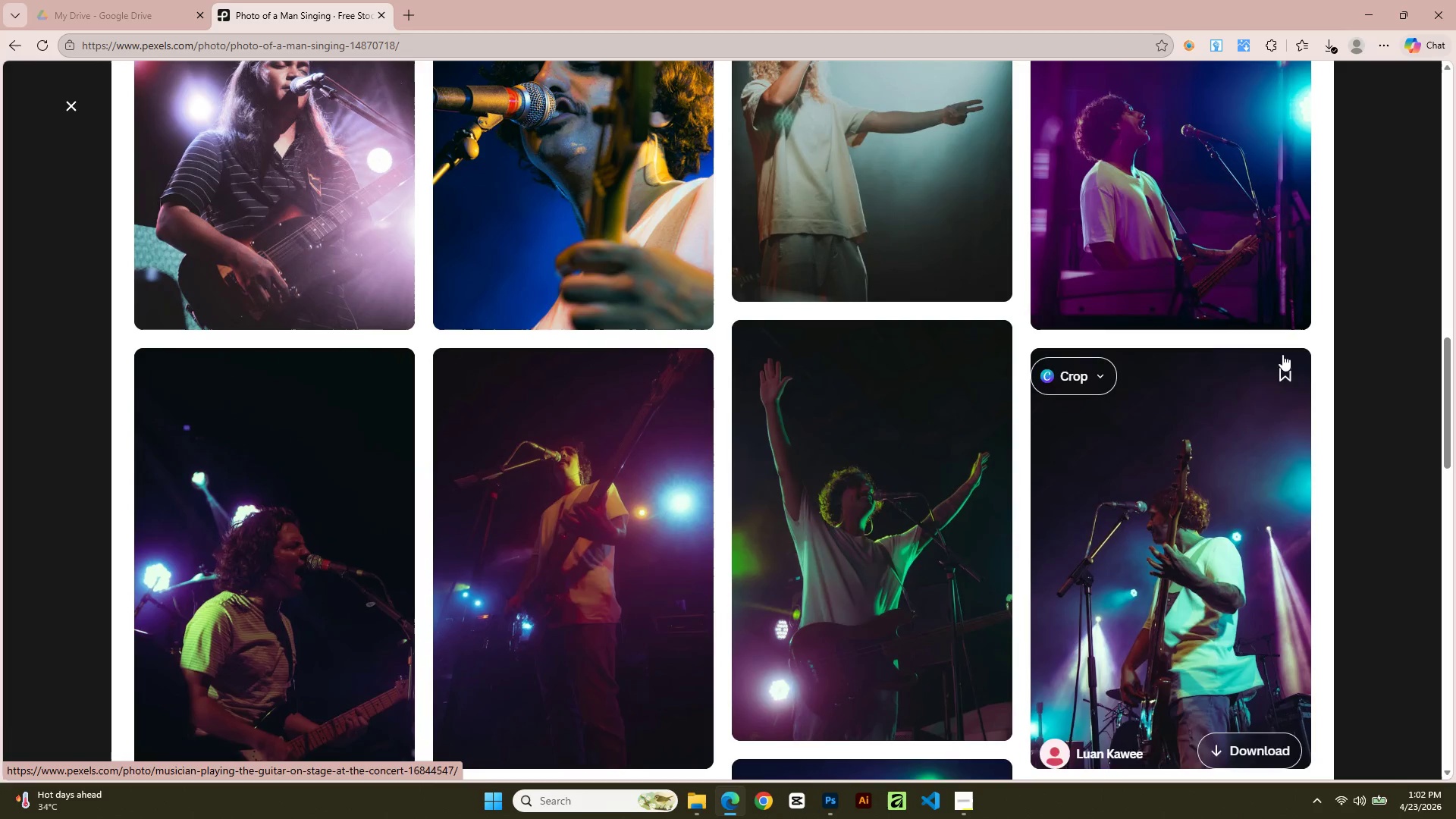 
left_click([1257, 286])
 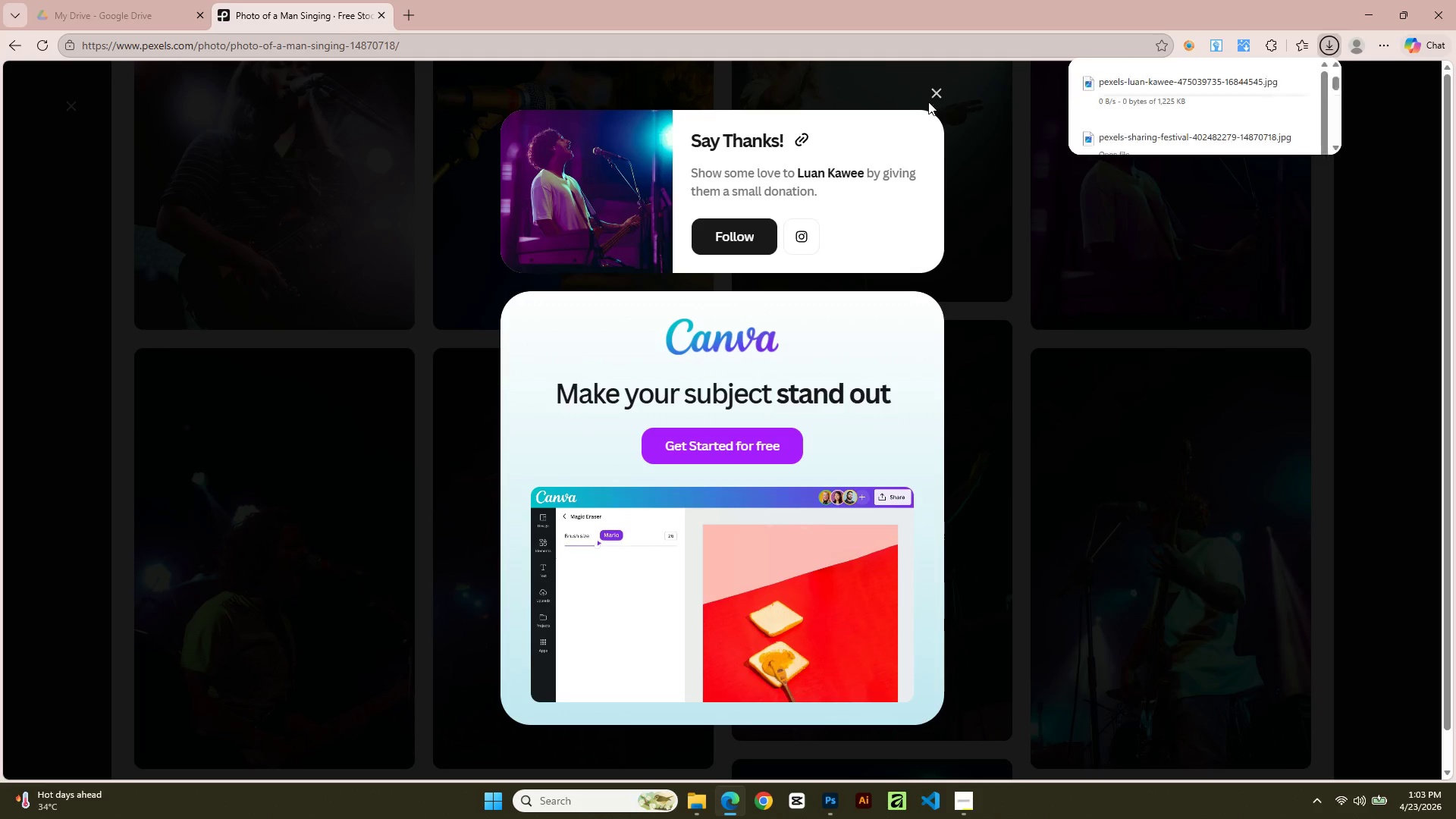 
left_click([933, 97])
 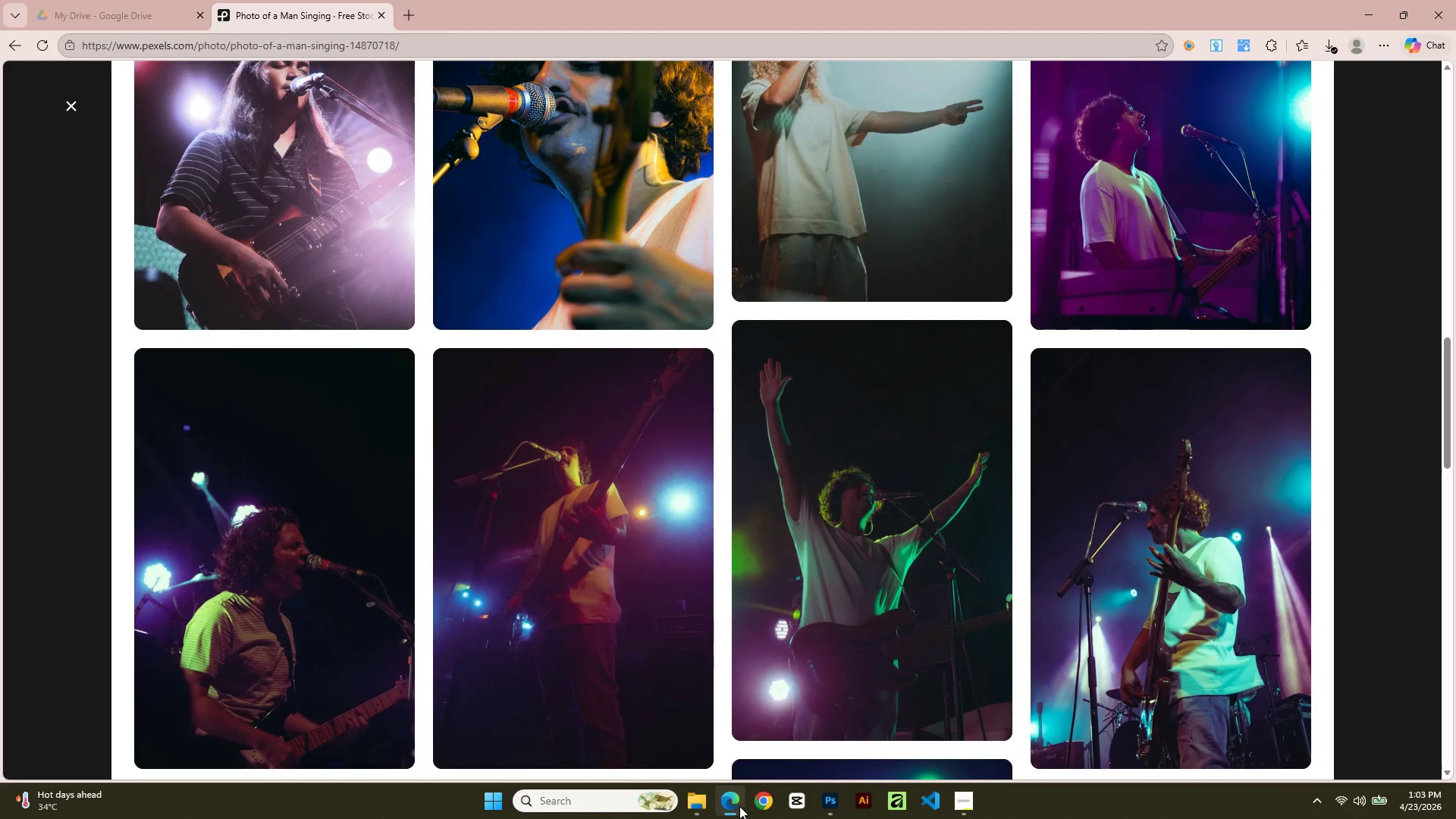 
left_click([686, 813])
 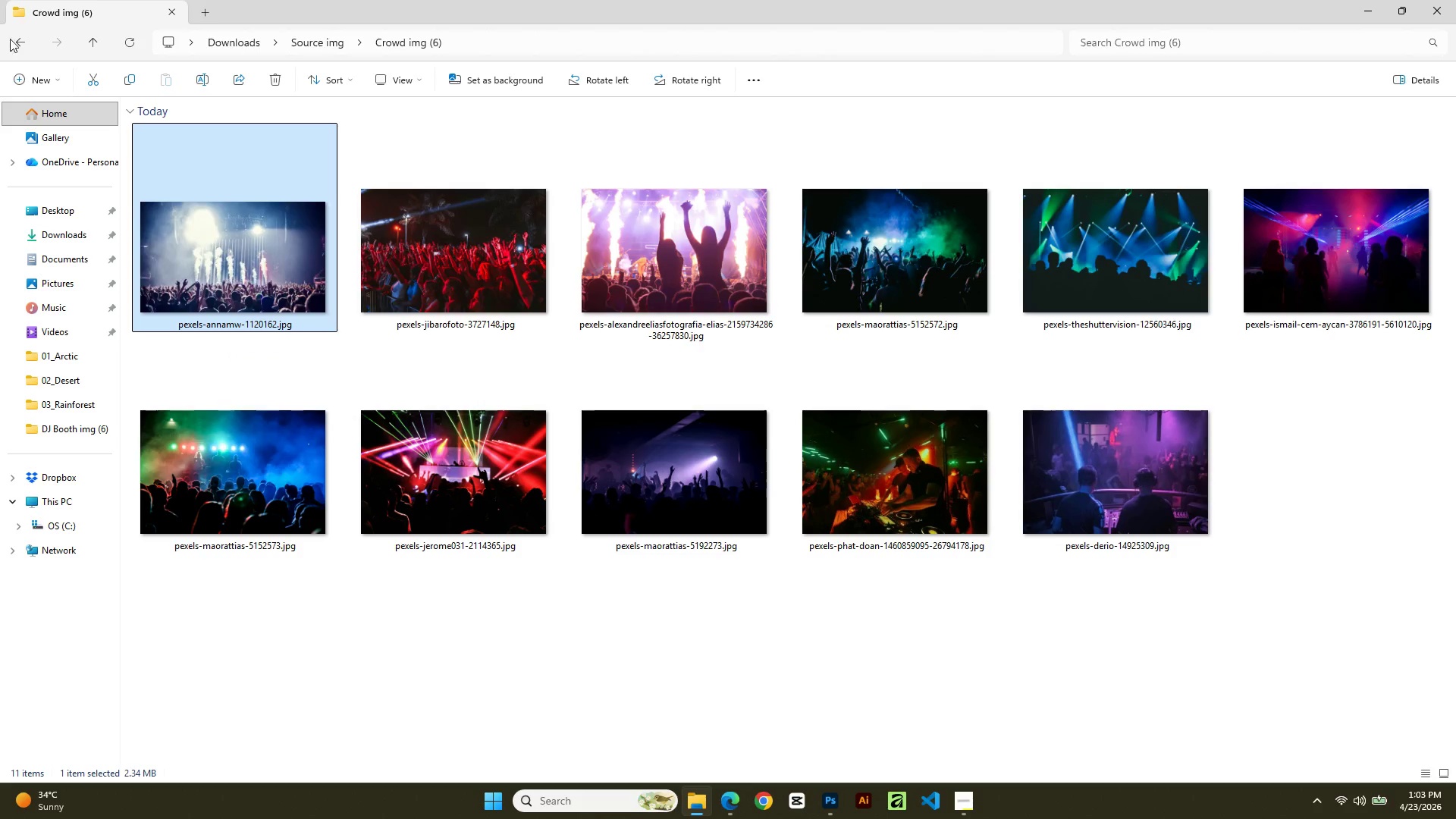 
double_click([21, 44])
 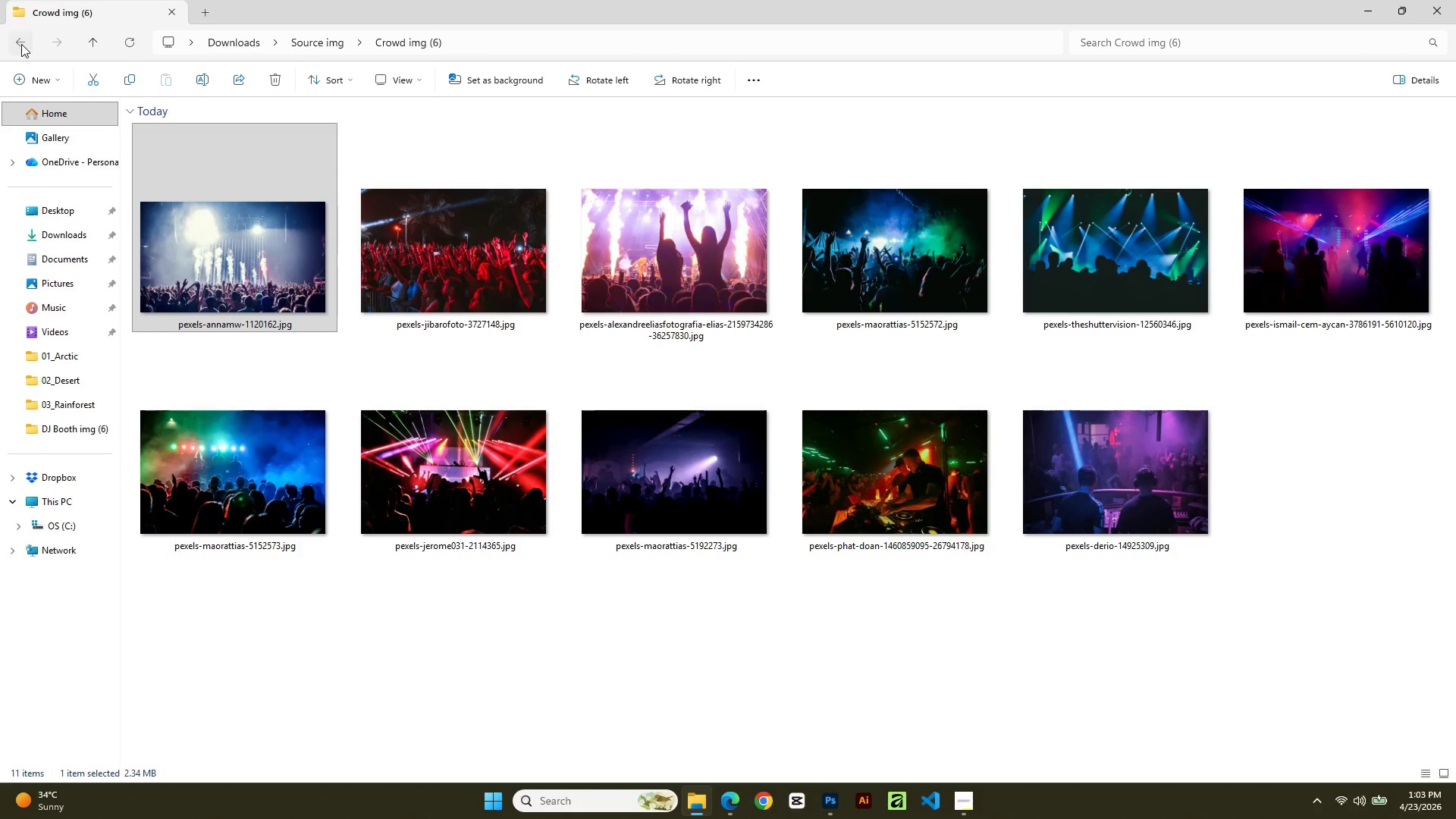 
mouse_move([396, 325])
 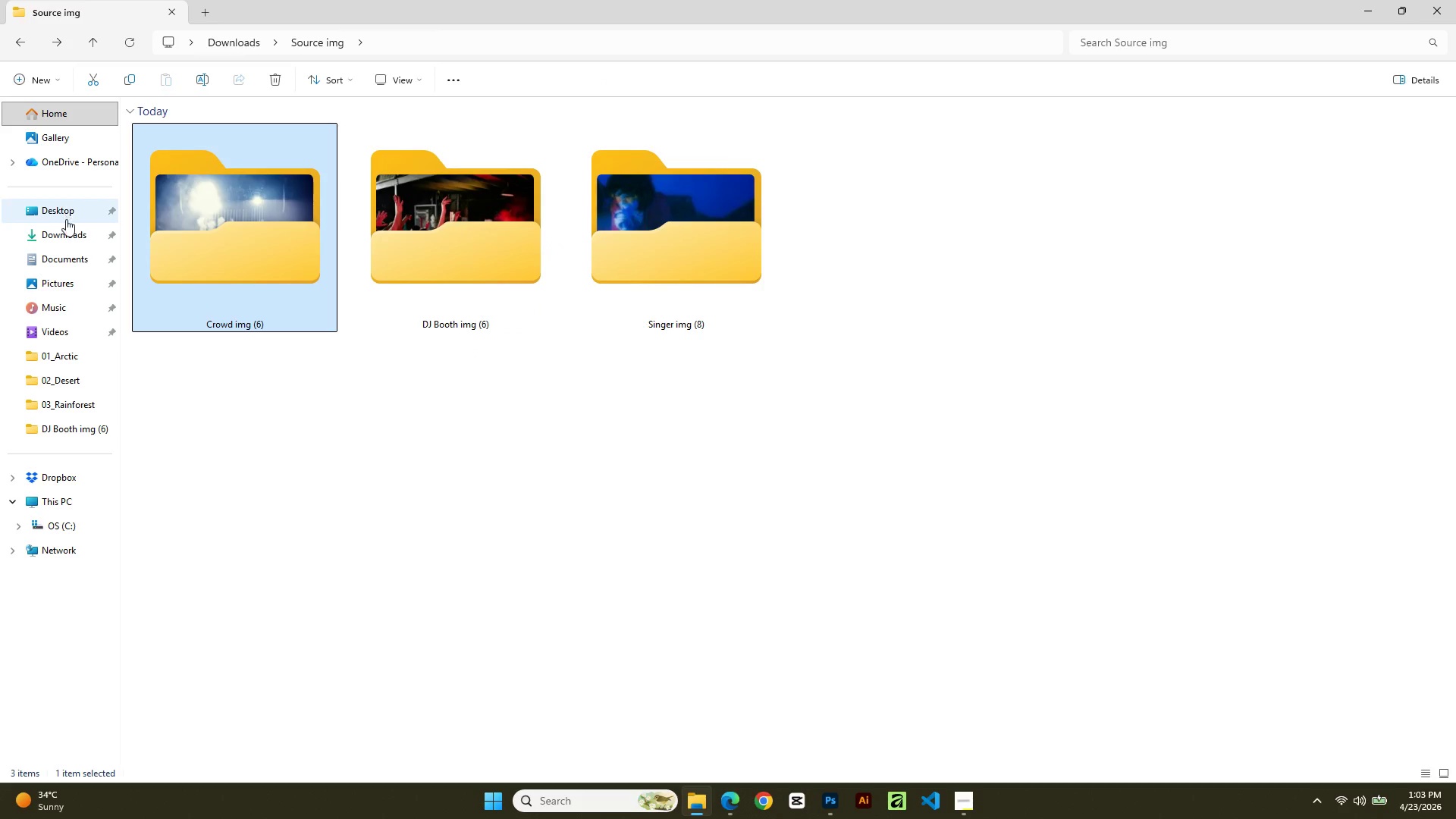 
left_click([72, 232])
 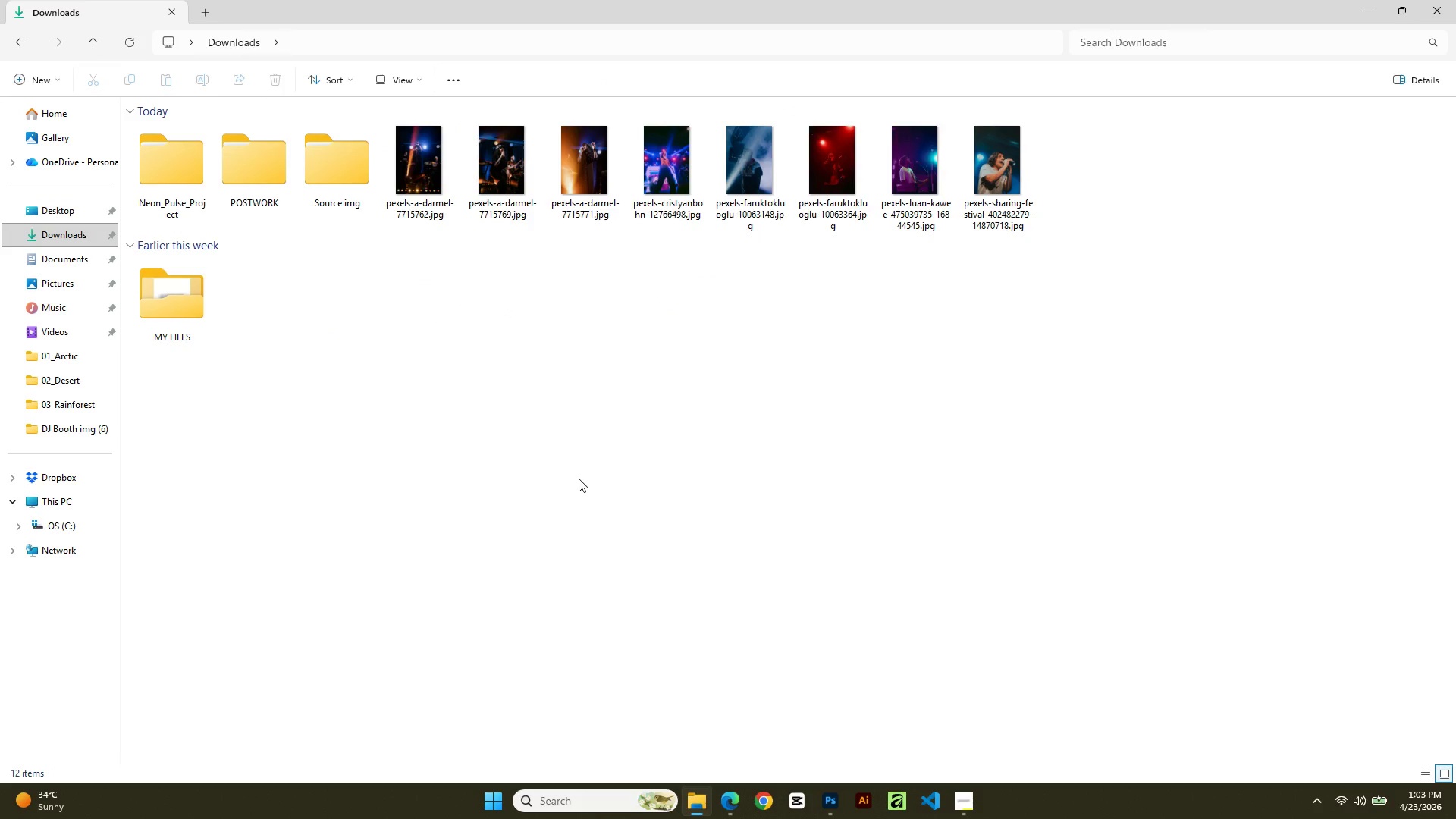 
wait(7.72)
 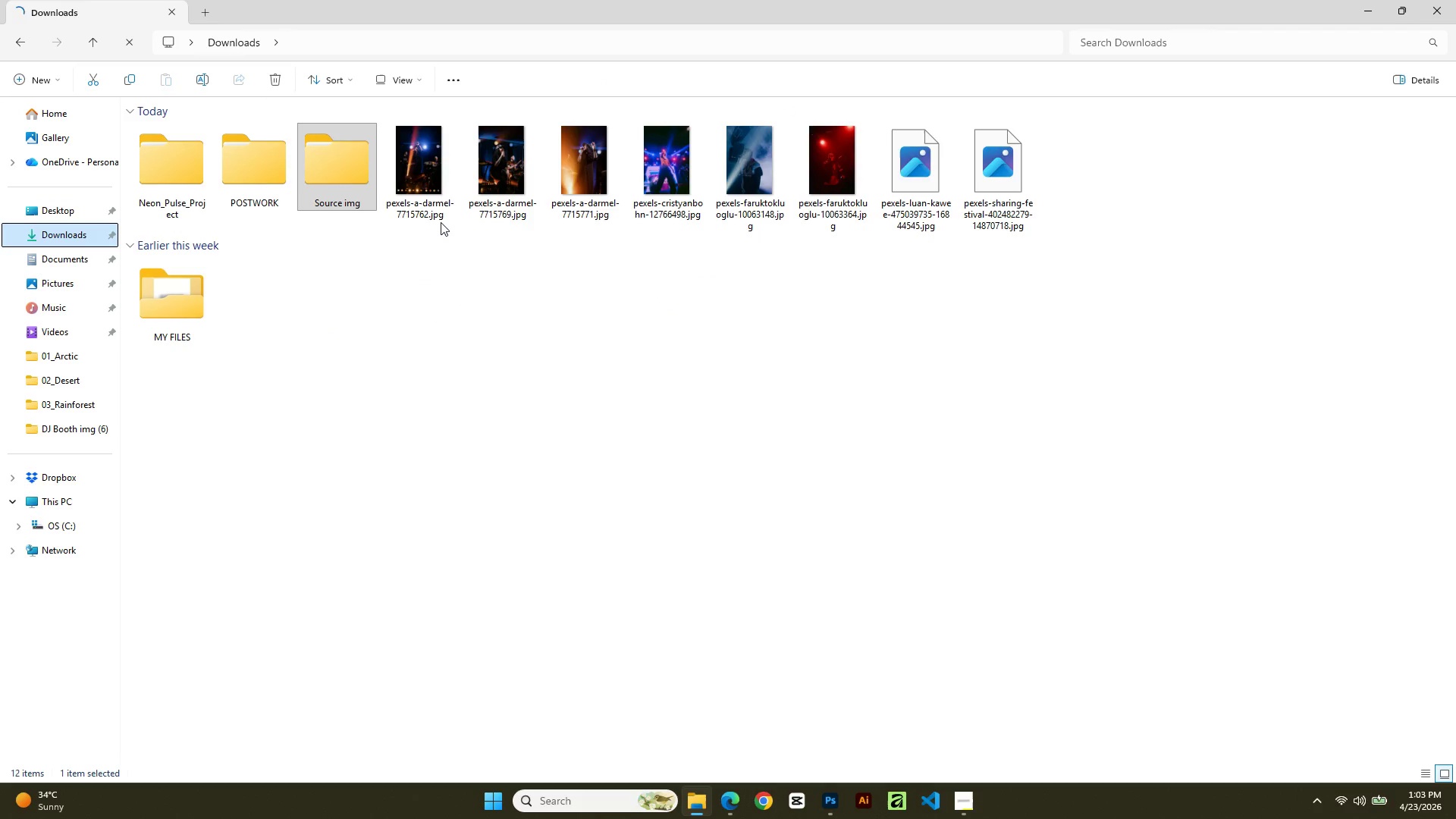 
double_click([427, 190])
 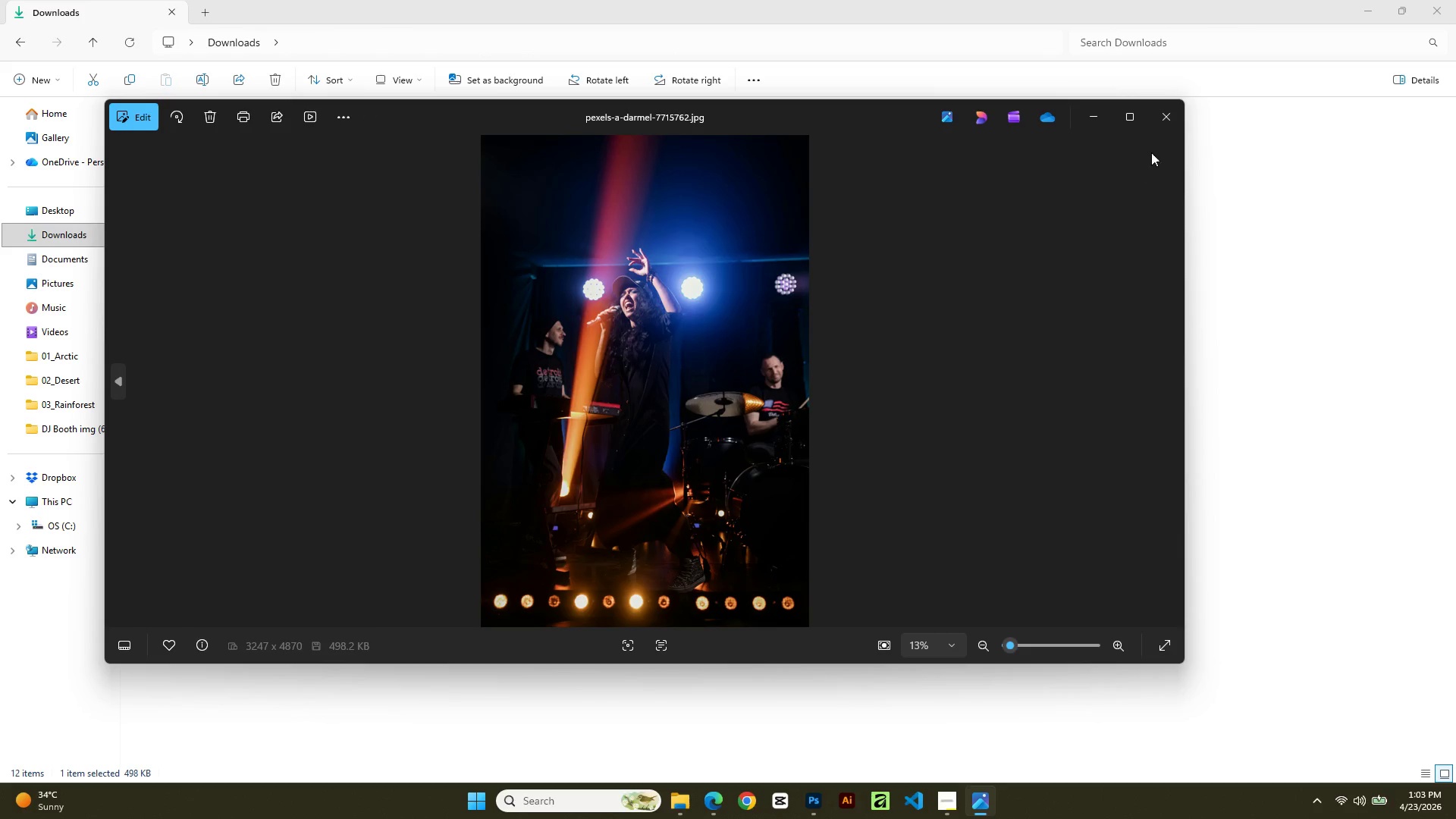 
wait(5.67)
 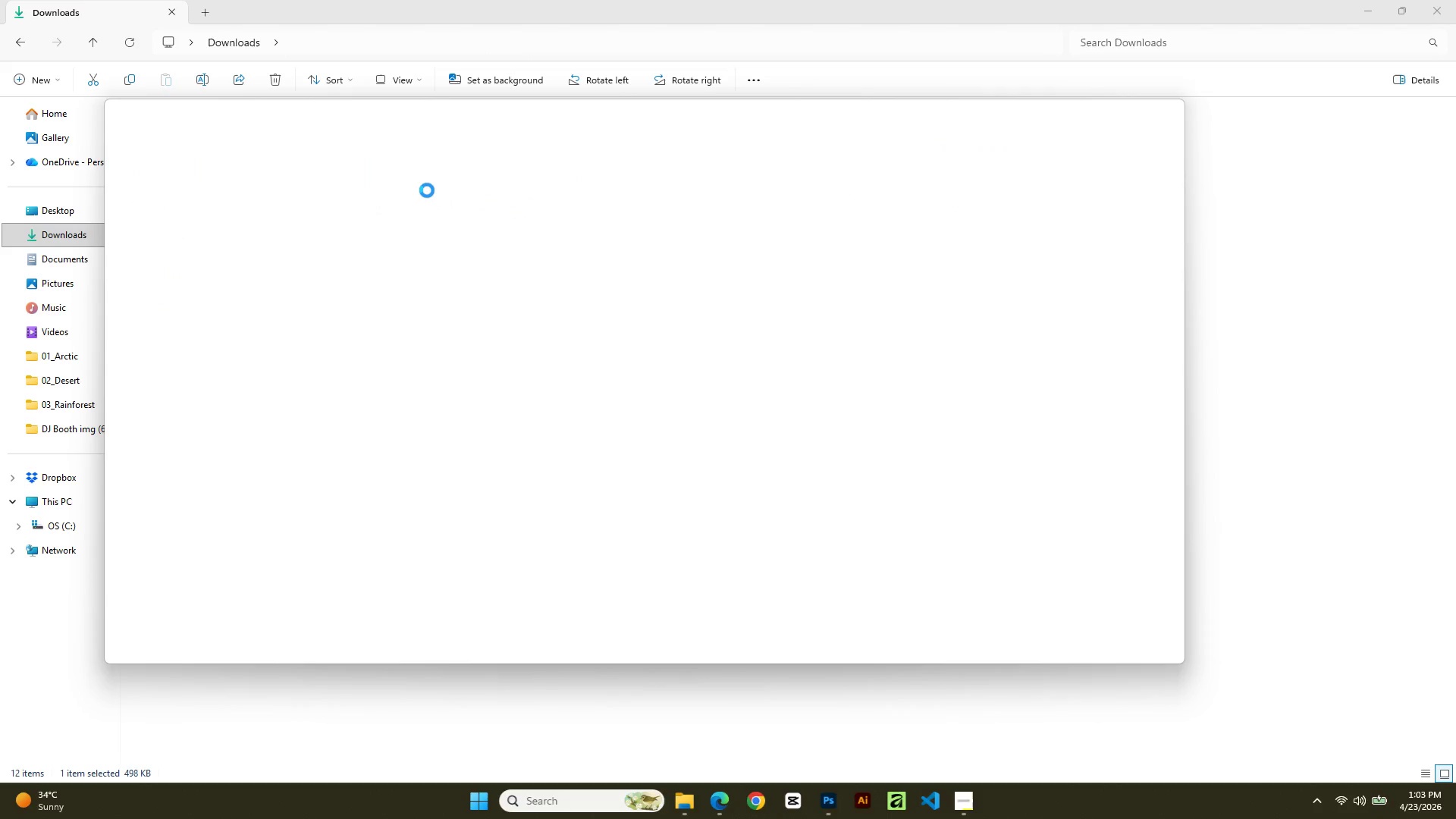 
double_click([517, 196])
 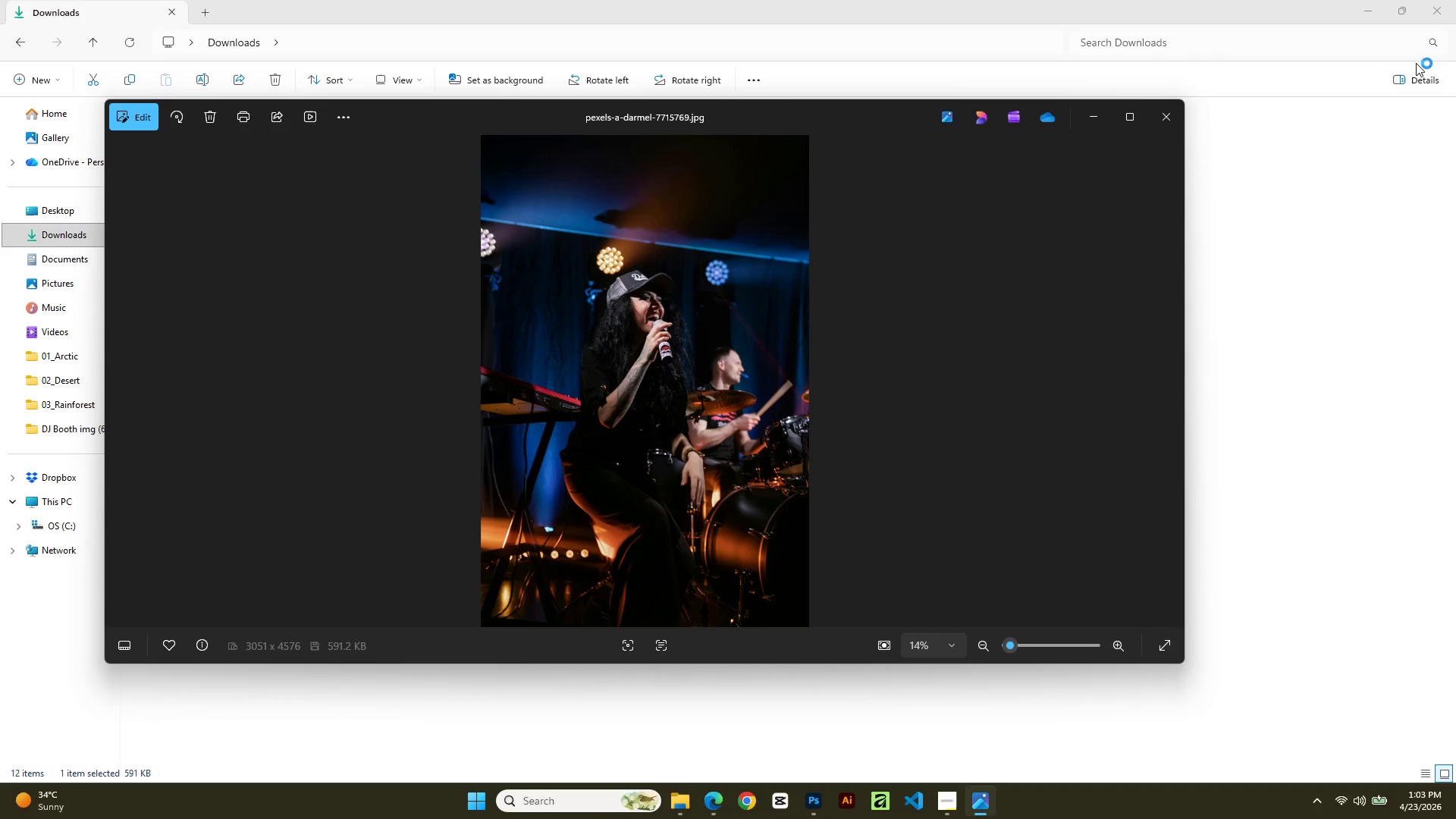 
left_click([1172, 131])
 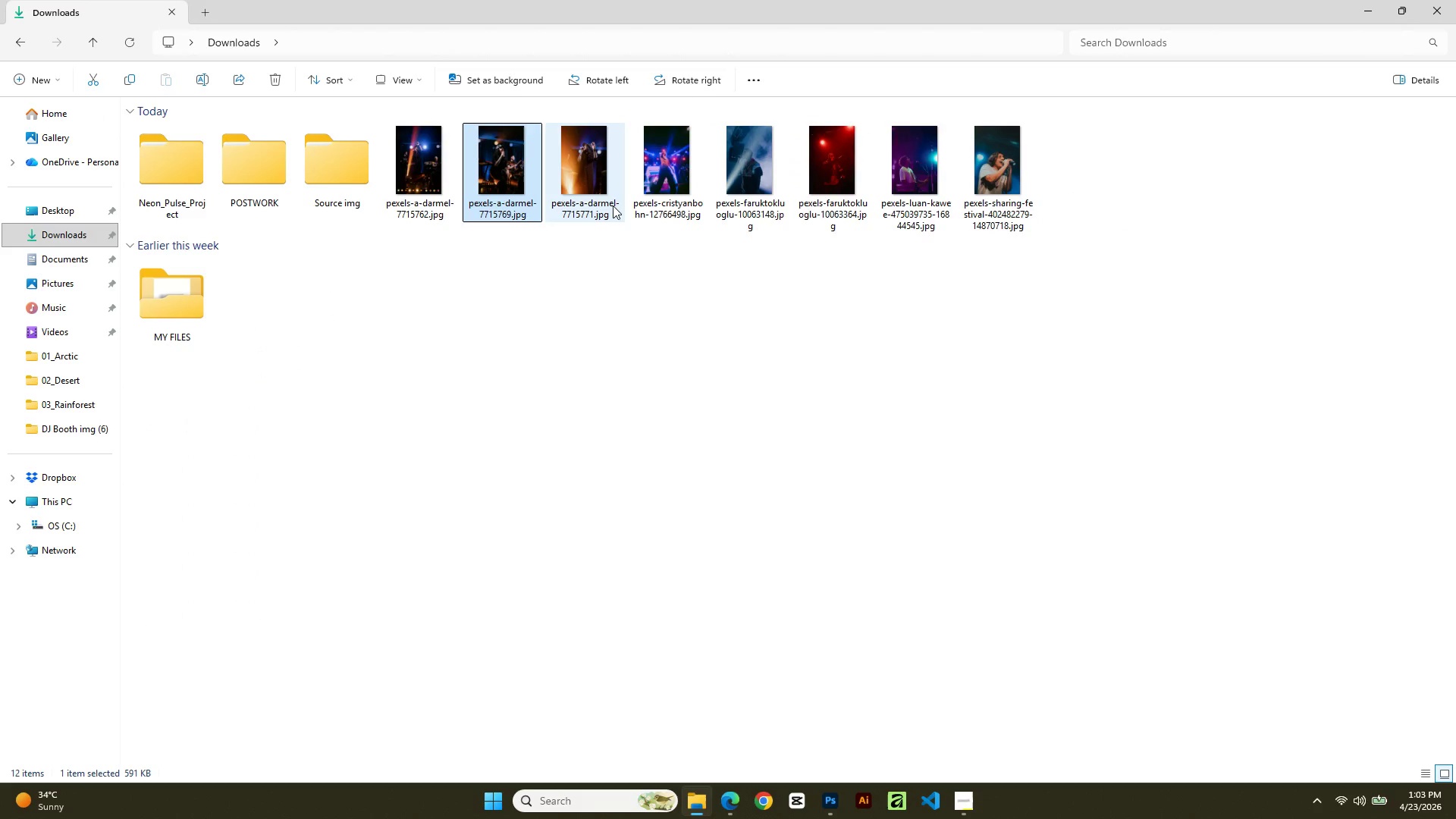 
double_click([610, 202])
 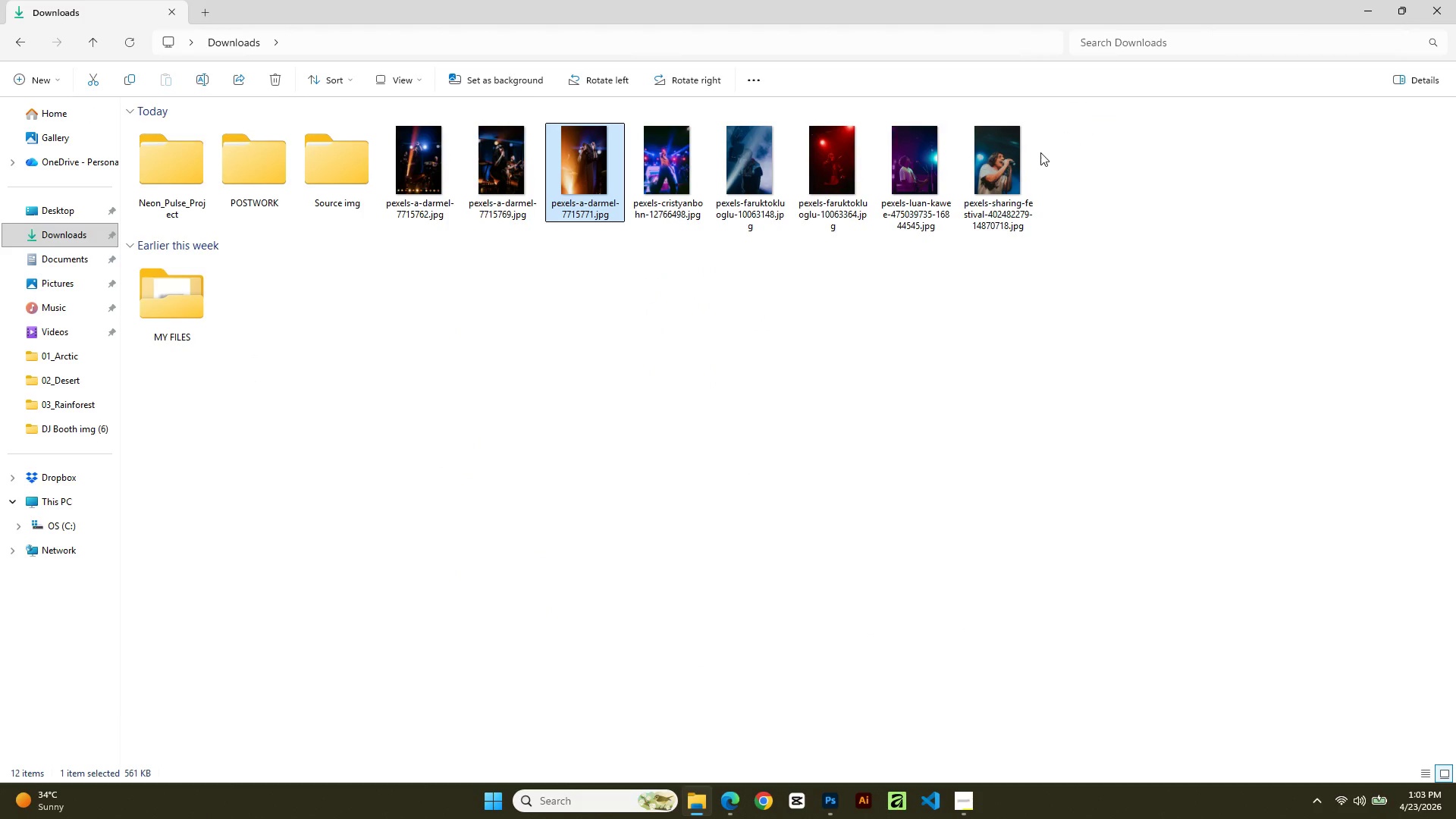 
left_click_drag(start_coordinate=[1132, 264], to_coordinate=[402, 201])
 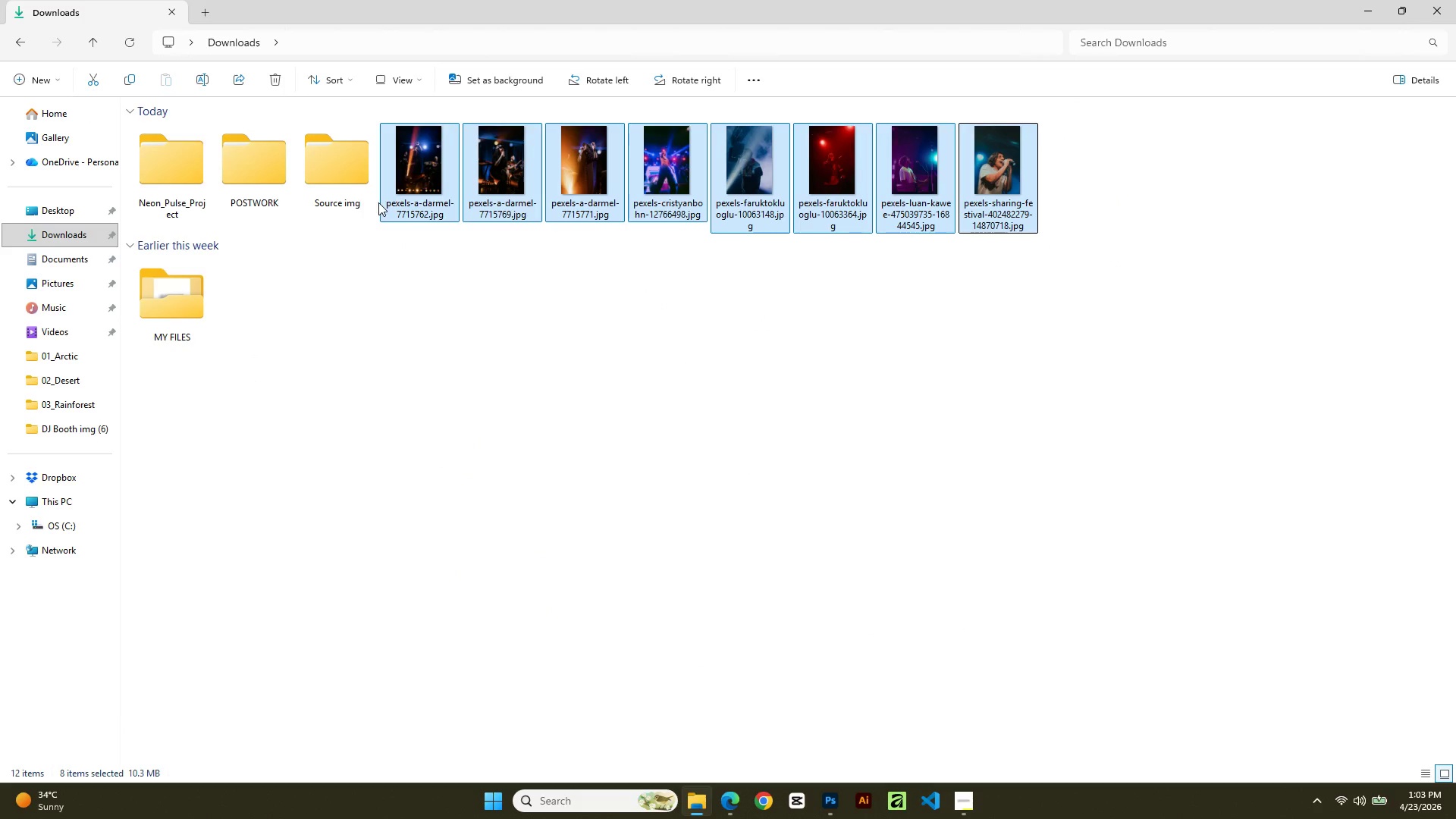 
left_click_drag(start_coordinate=[404, 168], to_coordinate=[349, 166])
 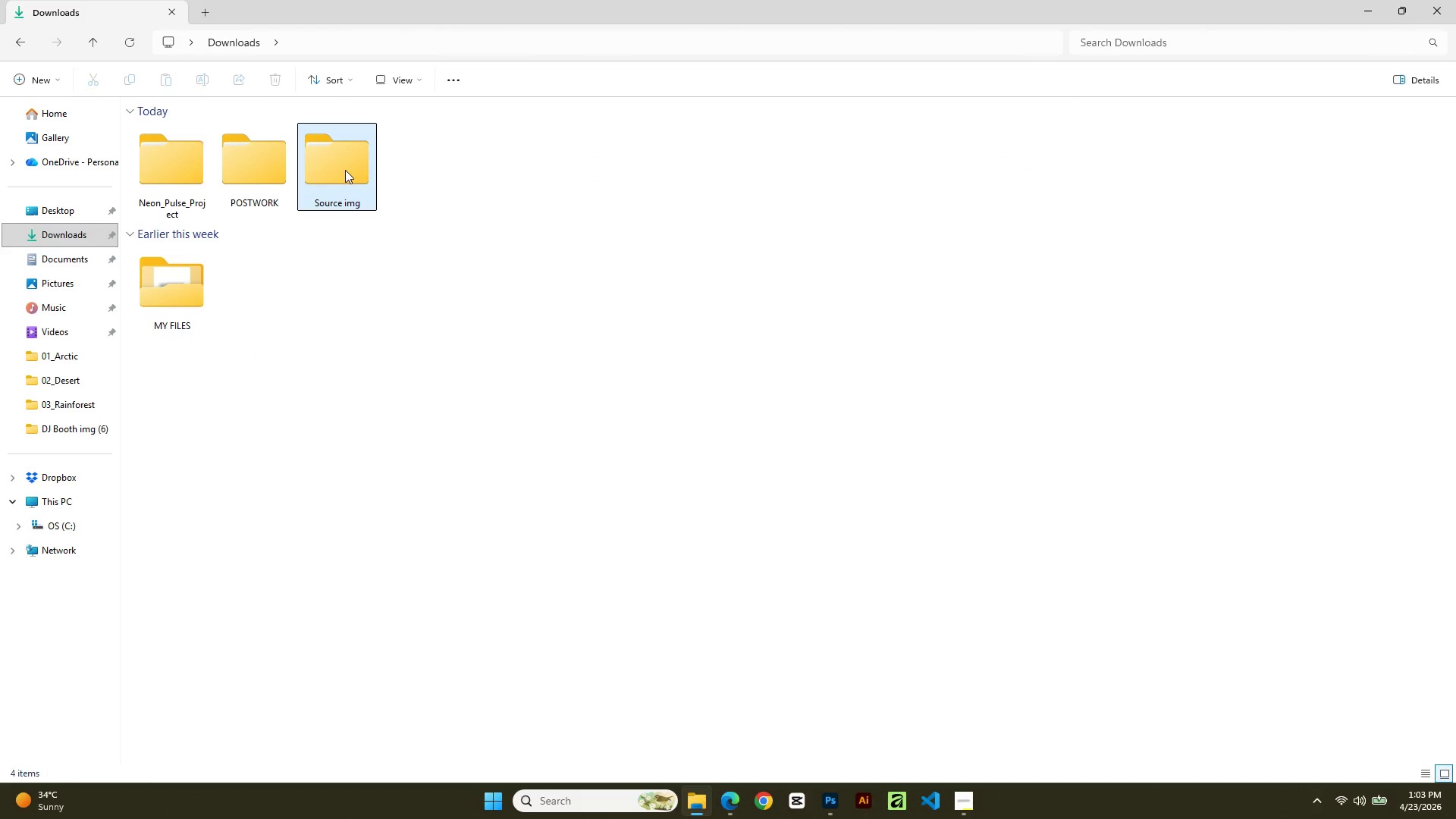 
double_click([345, 170])
 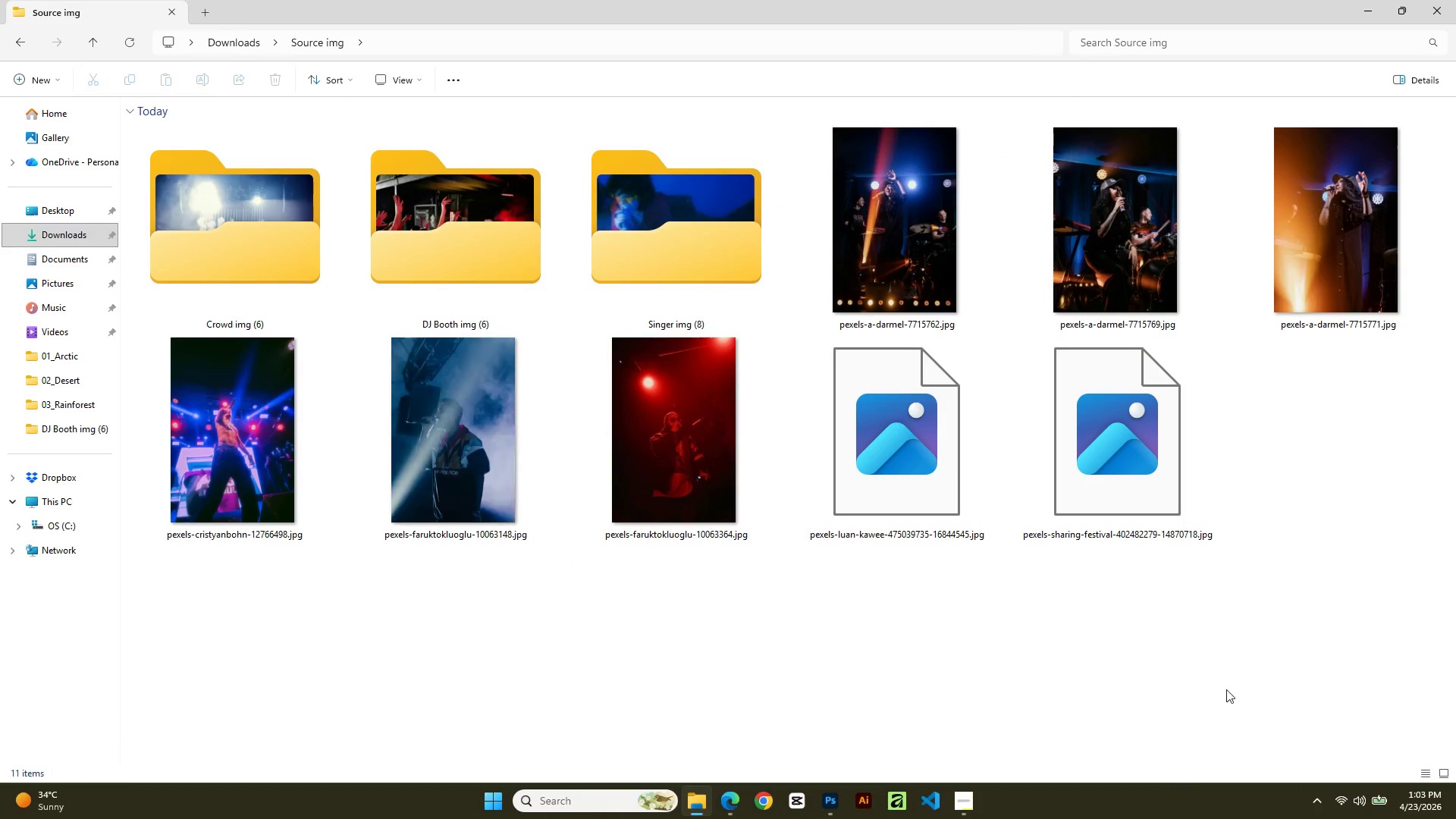 
left_click_drag(start_coordinate=[1228, 560], to_coordinate=[166, 464])
 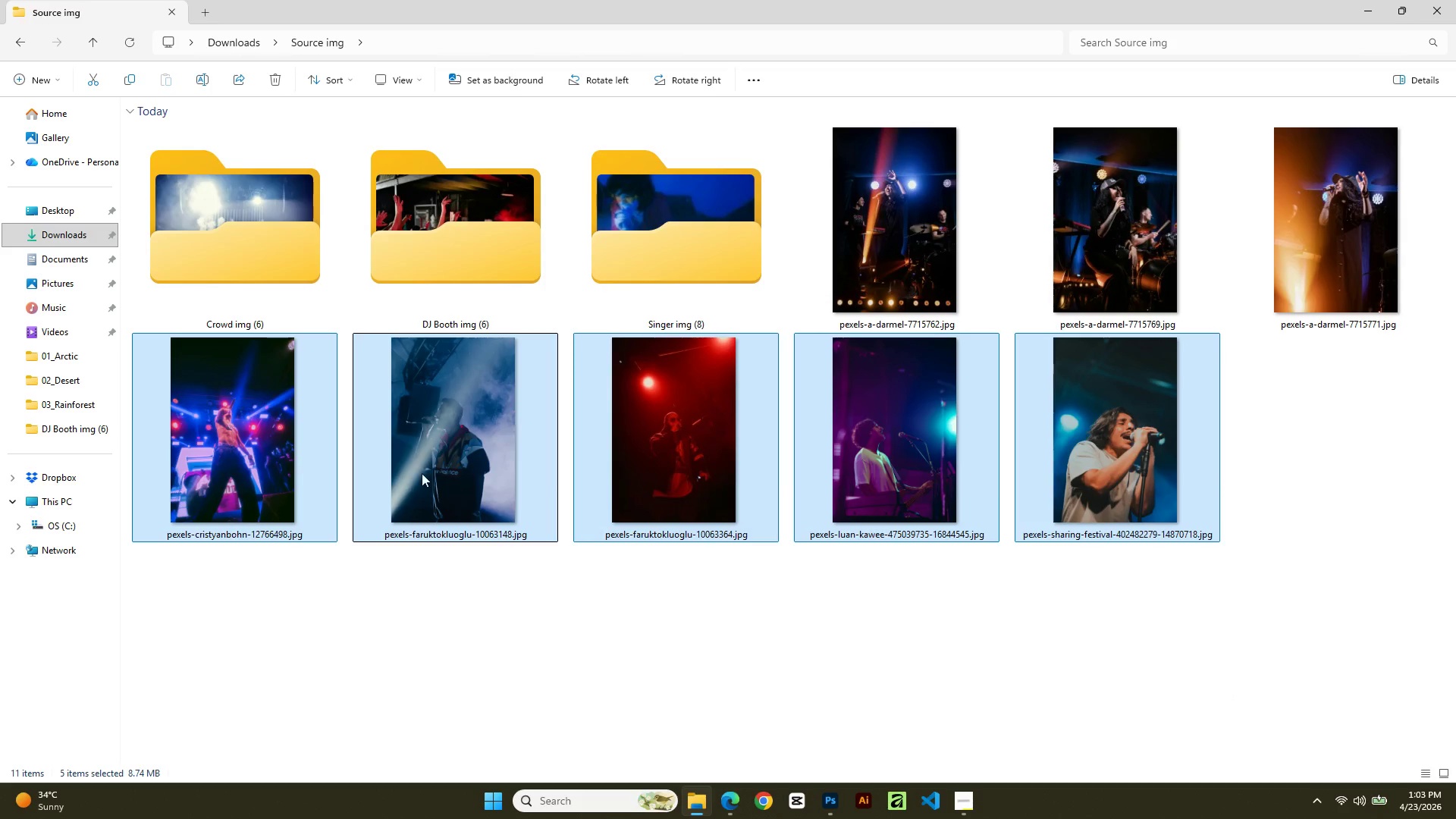 
left_click_drag(start_coordinate=[432, 473], to_coordinate=[618, 236])
 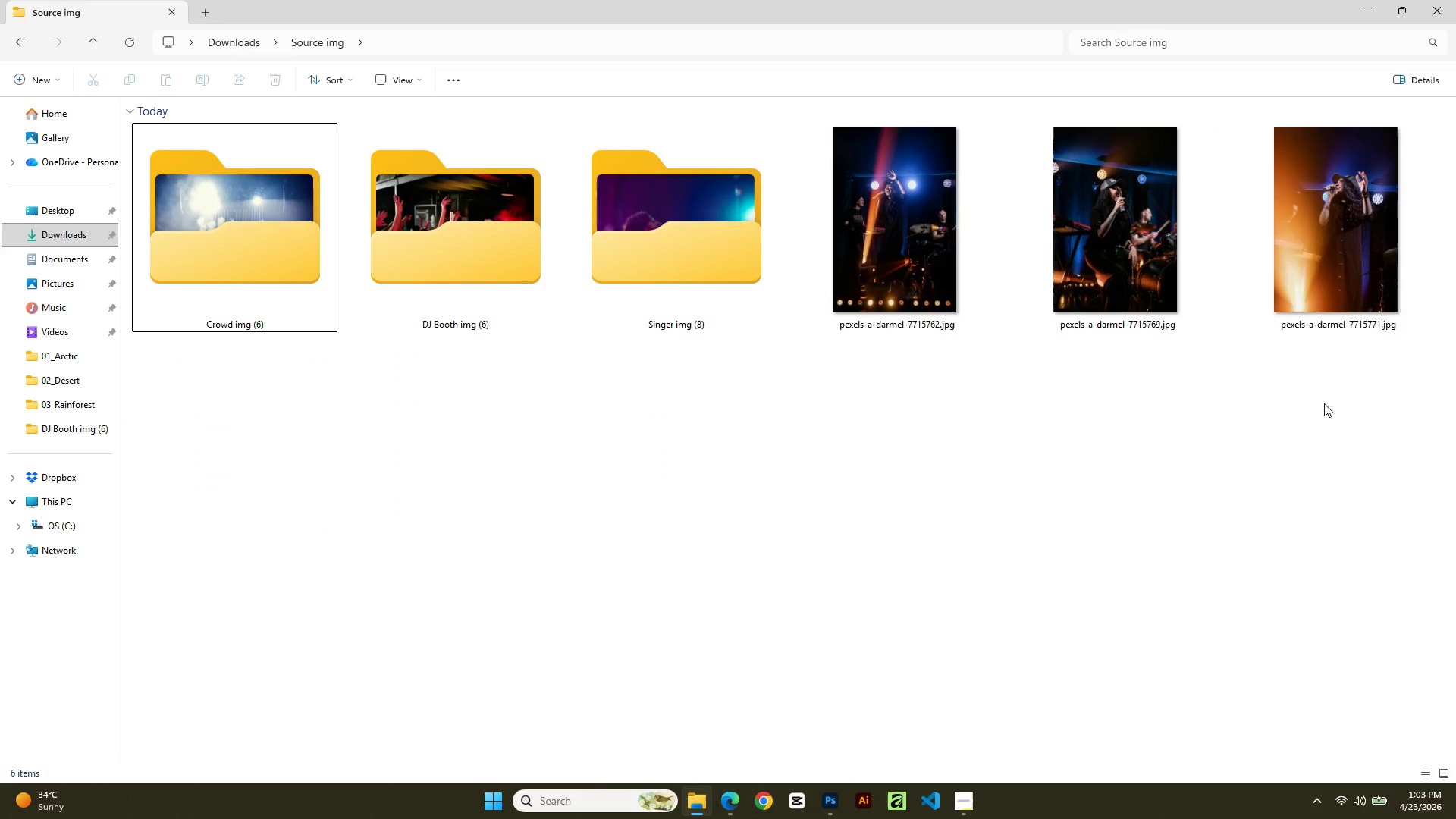 
left_click_drag(start_coordinate=[1363, 440], to_coordinate=[924, 228])
 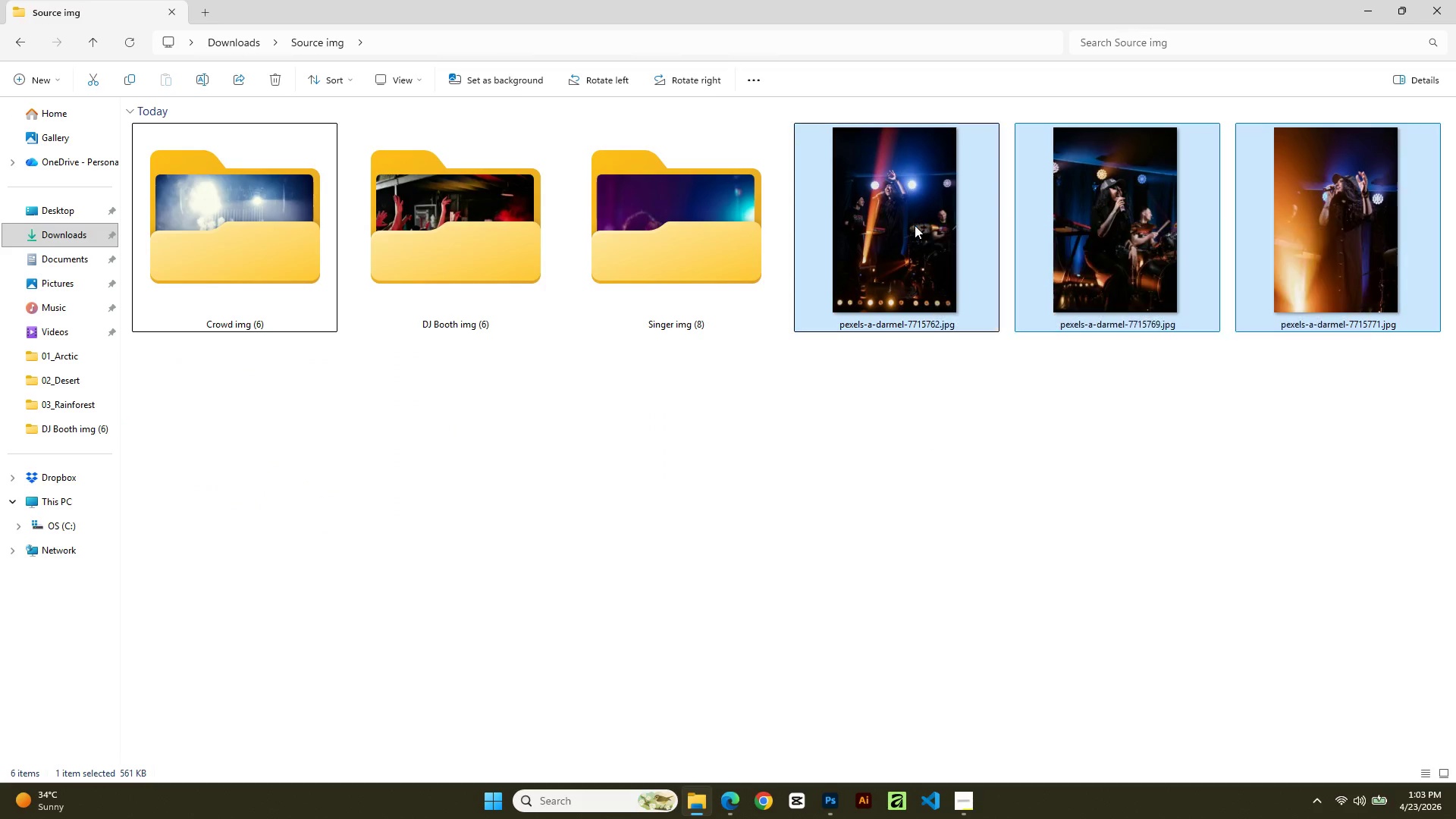 
left_click_drag(start_coordinate=[915, 225], to_coordinate=[731, 231])
 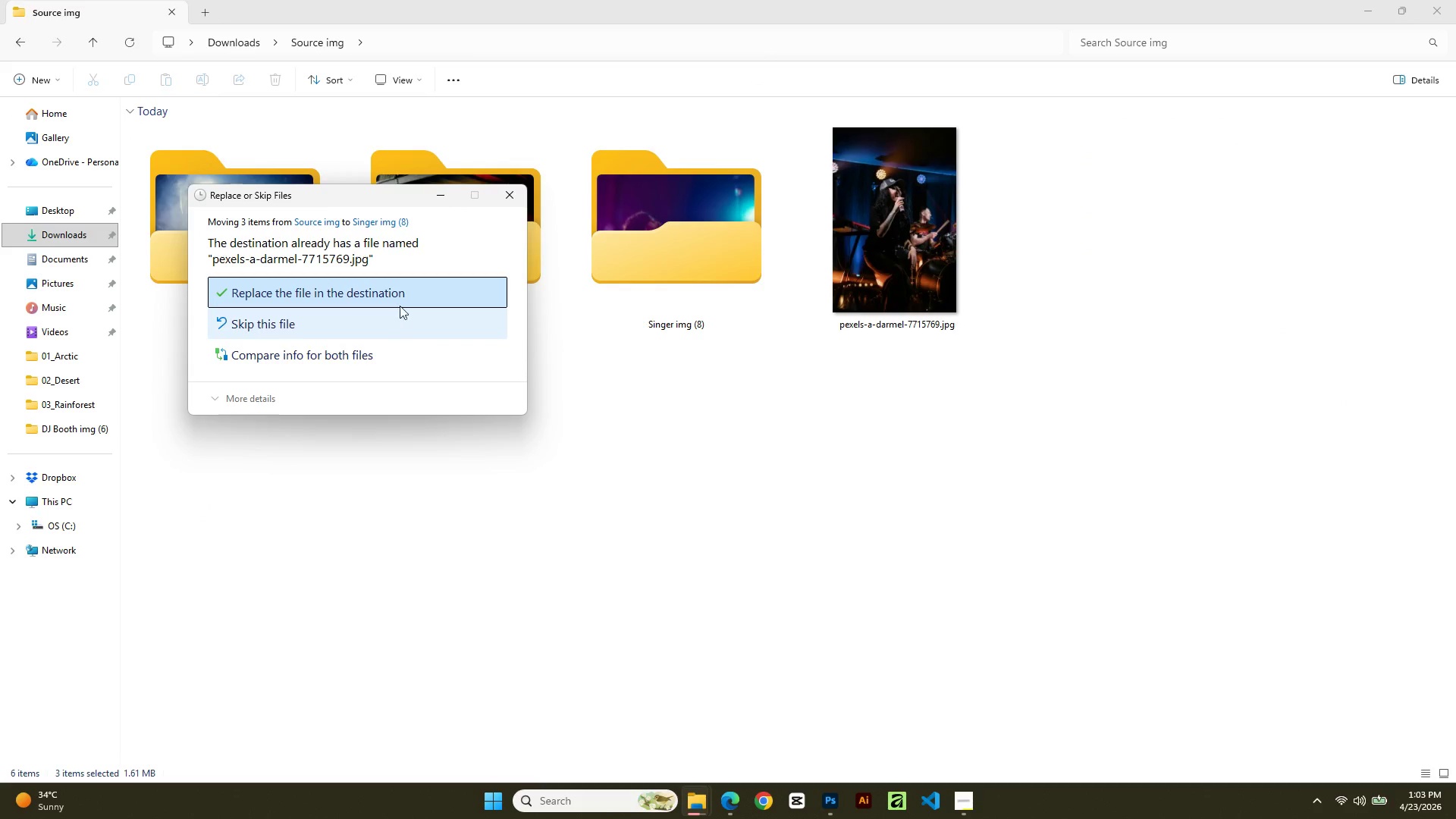 
left_click([400, 297])
 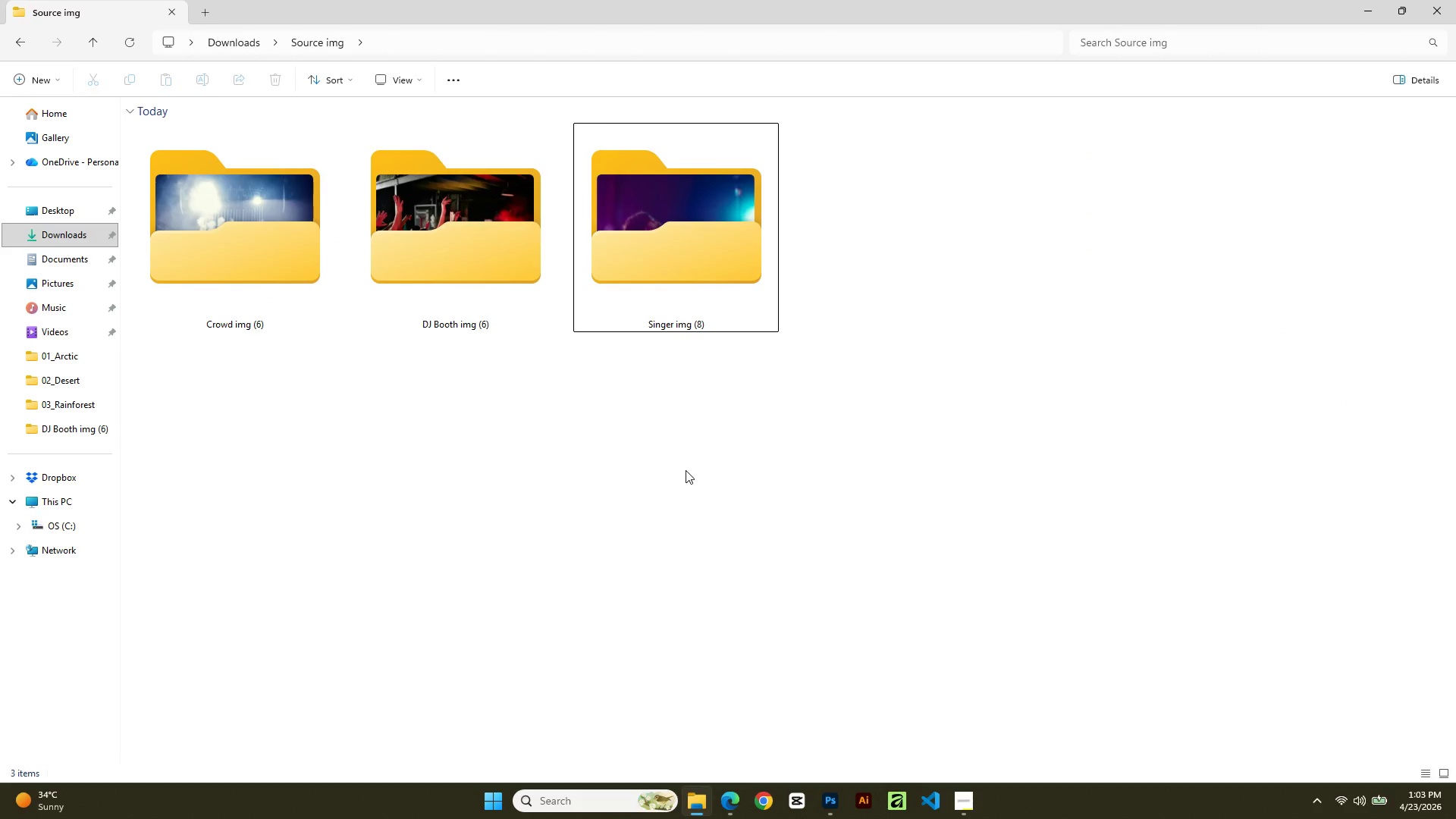 
left_click_drag(start_coordinate=[705, 305], to_coordinate=[696, 324])
 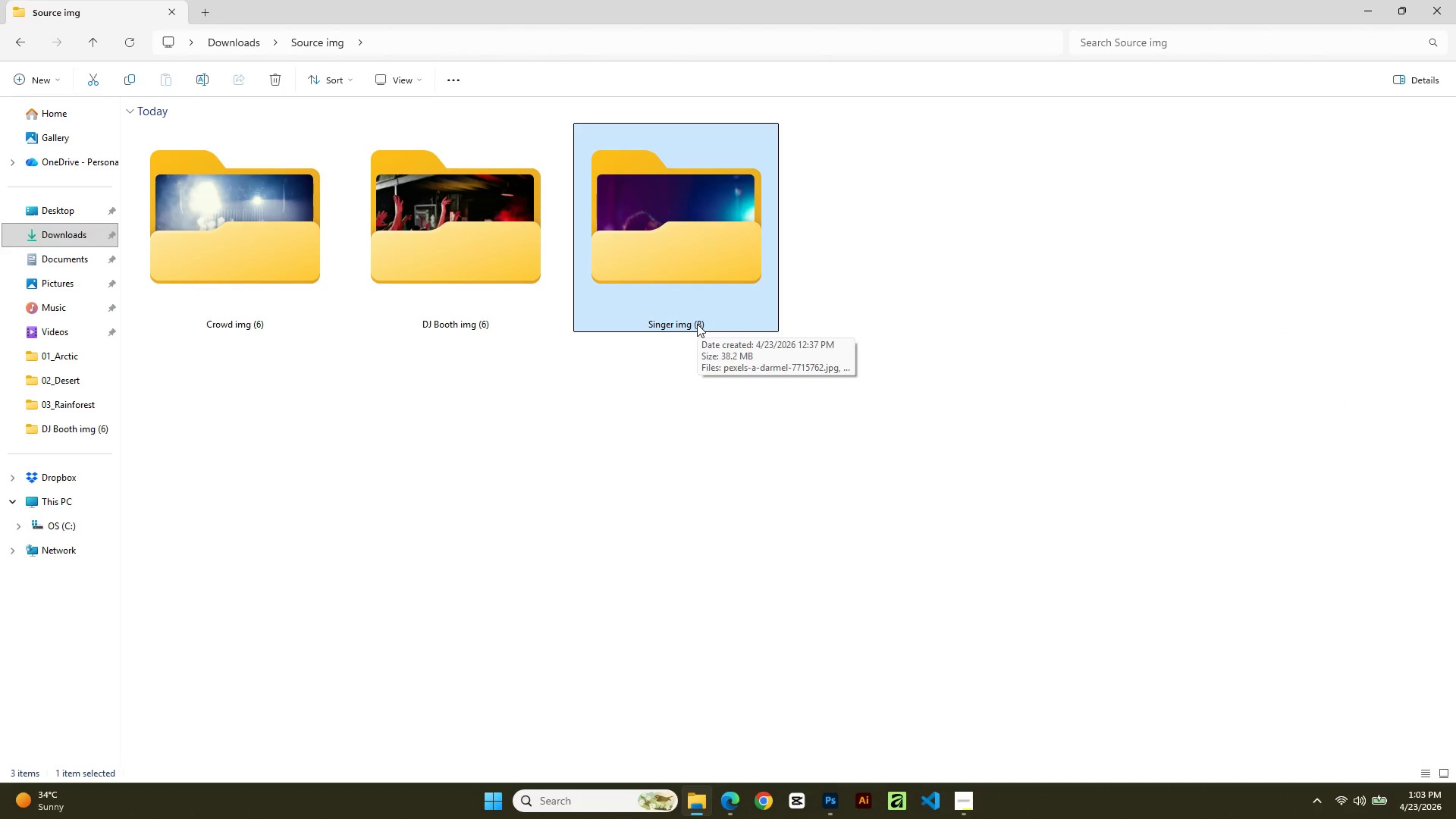 
wait(17.67)
 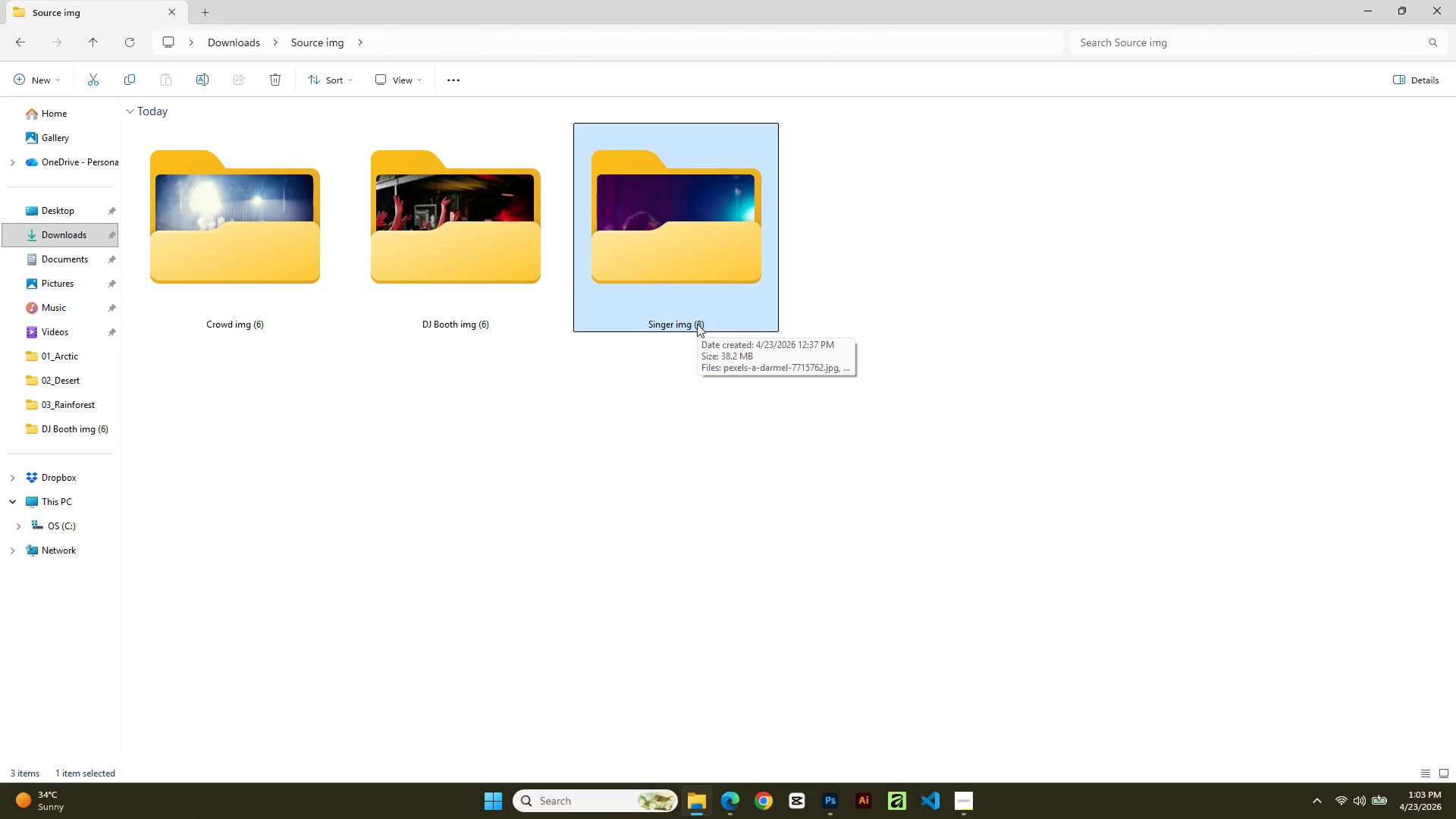 
left_click([626, 210])
 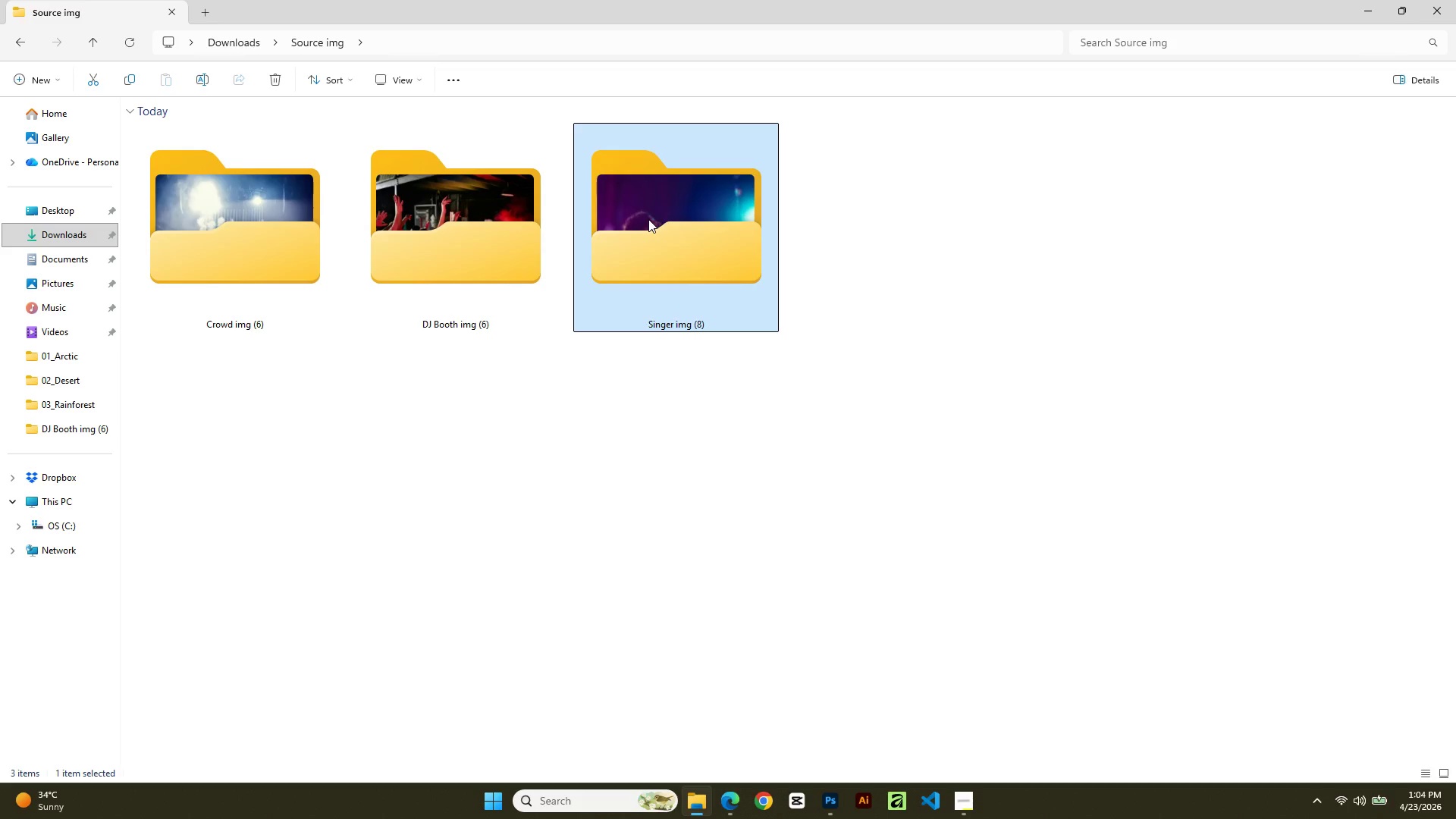 
double_click([648, 219])
 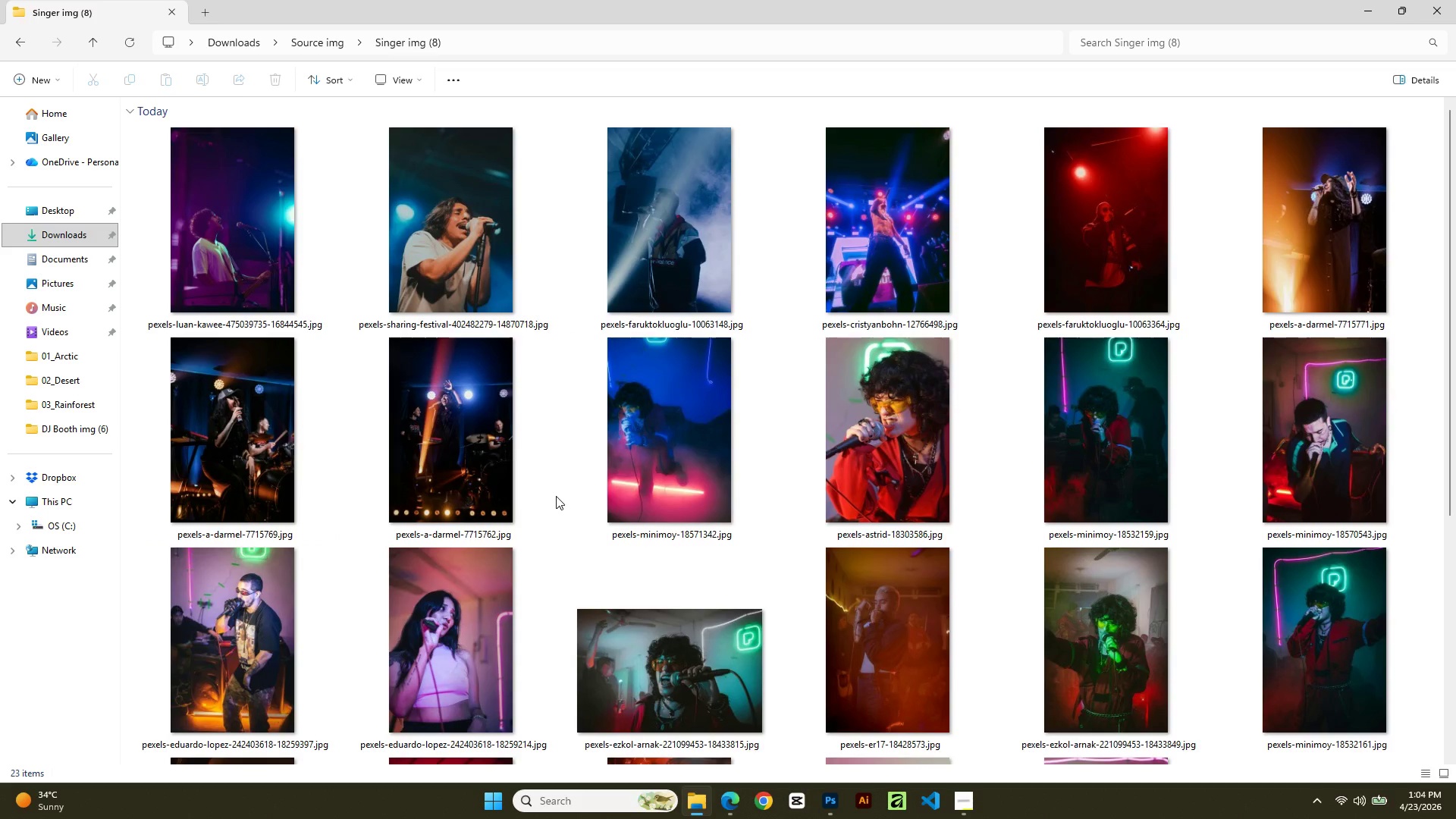 
wait(5.14)
 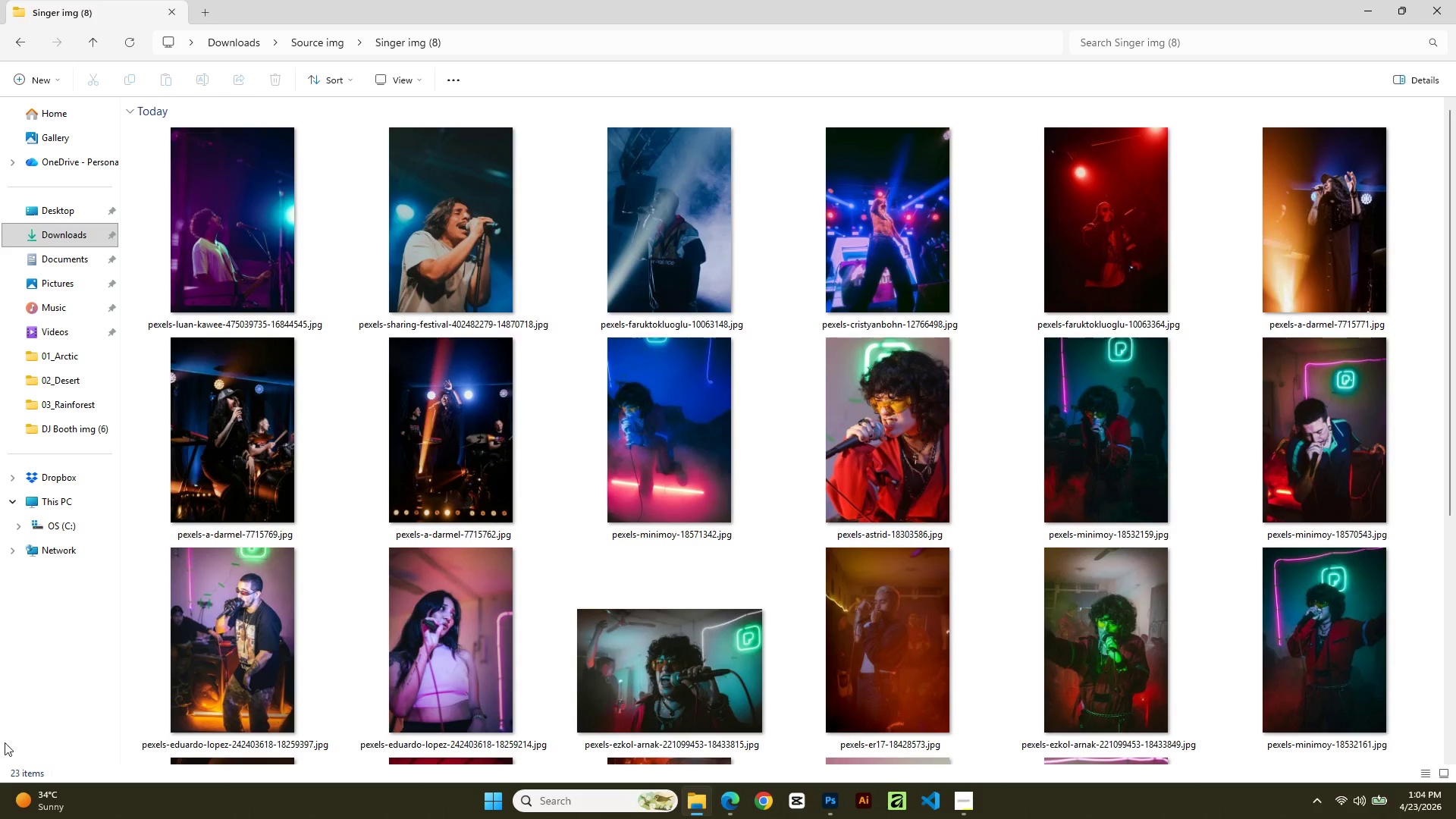 
scroll: coordinate [725, 695], scroll_direction: down, amount: 7.0
 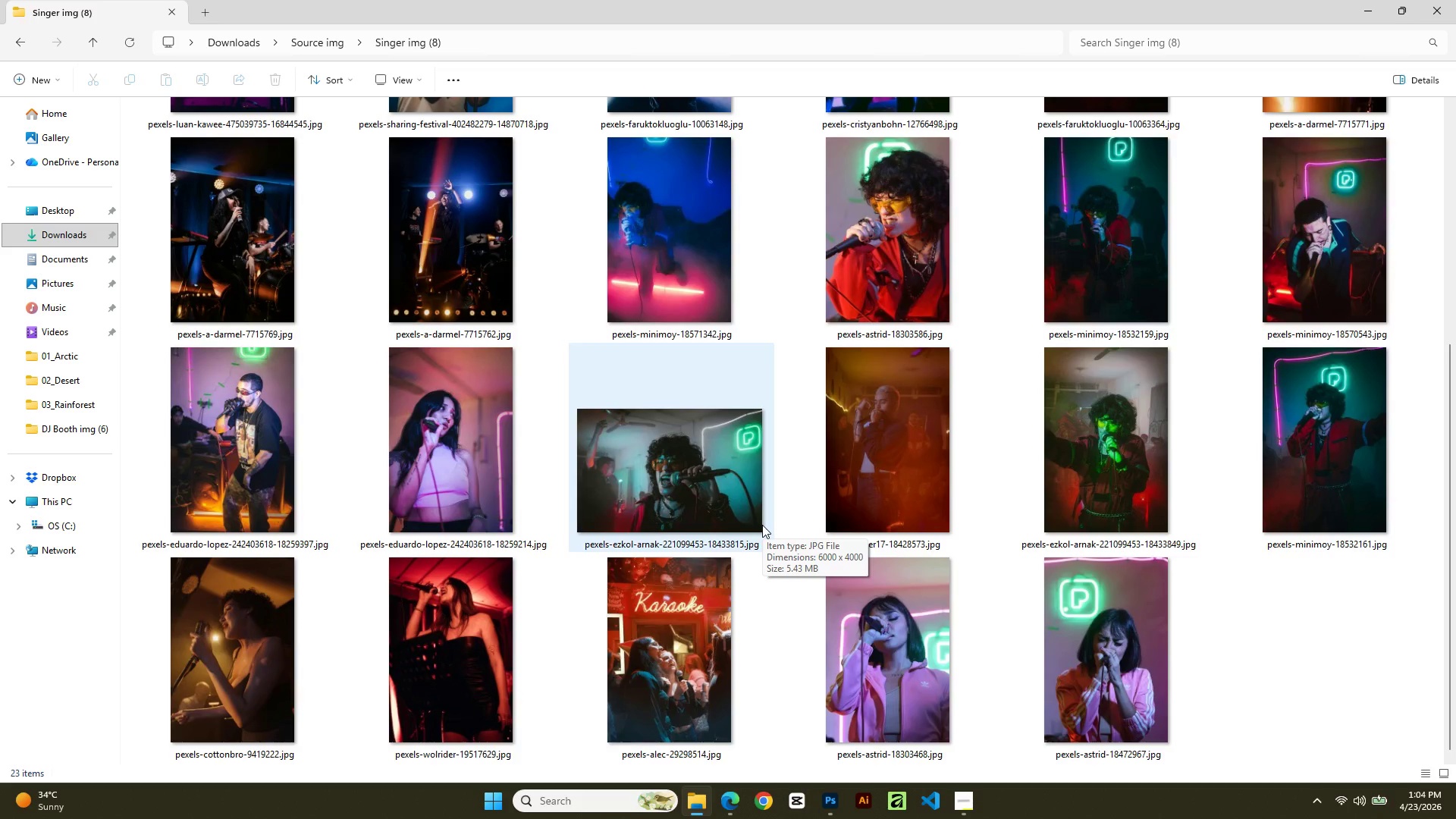 
scroll: coordinate [762, 525], scroll_direction: up, amount: 3.0
 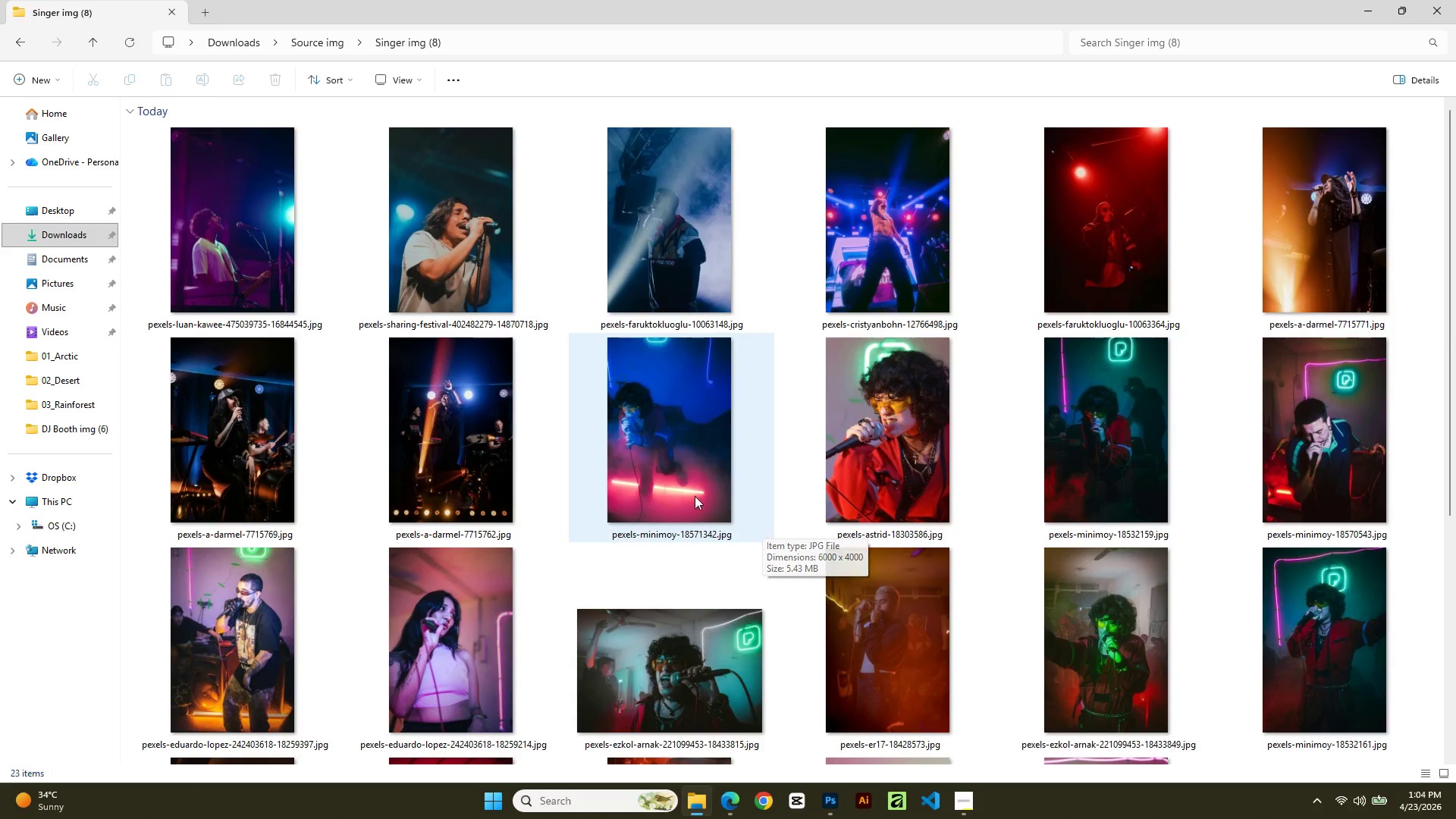 
left_click([235, 245])
 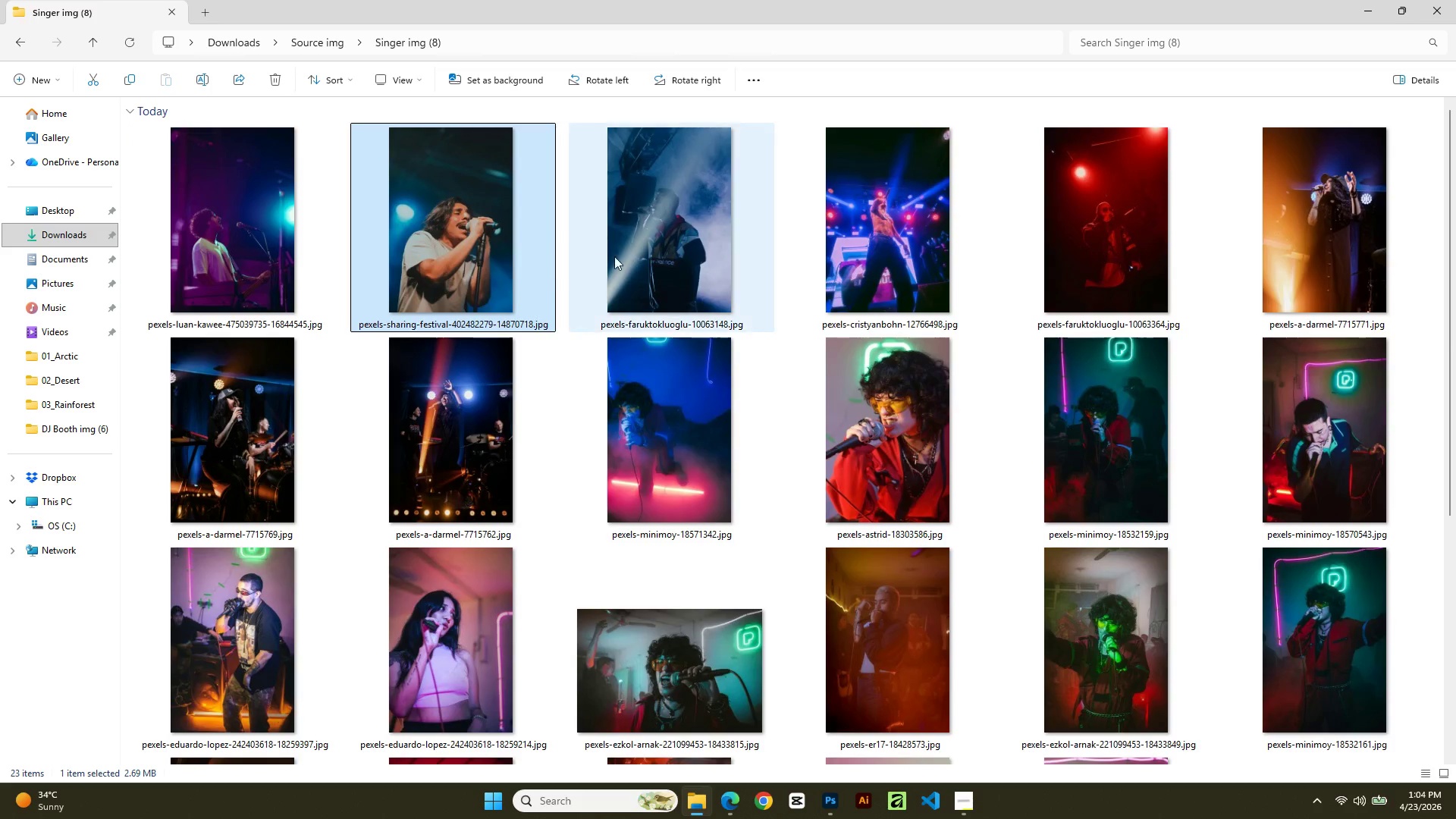 
left_click([667, 246])
 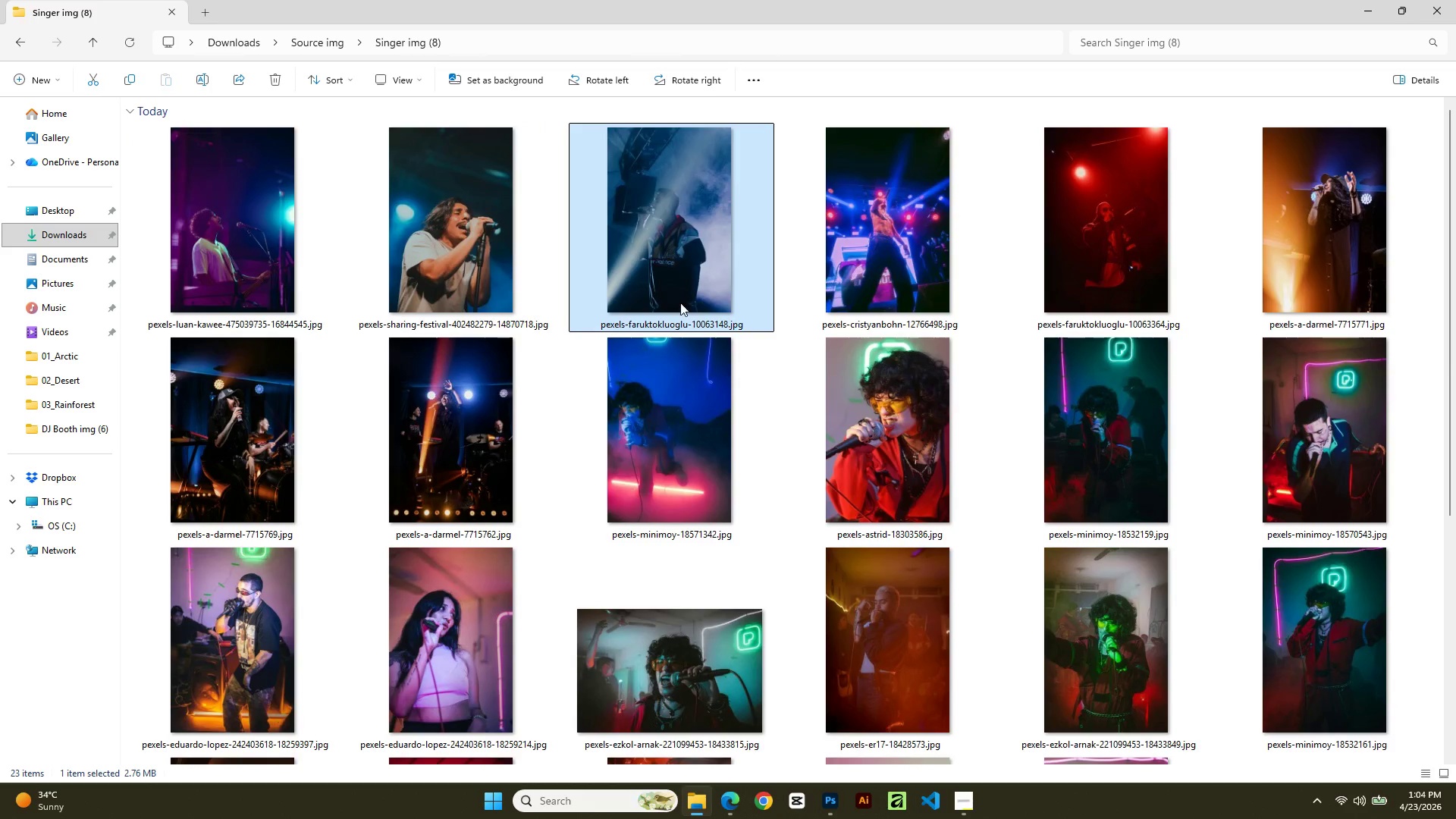 
left_click([673, 460])
 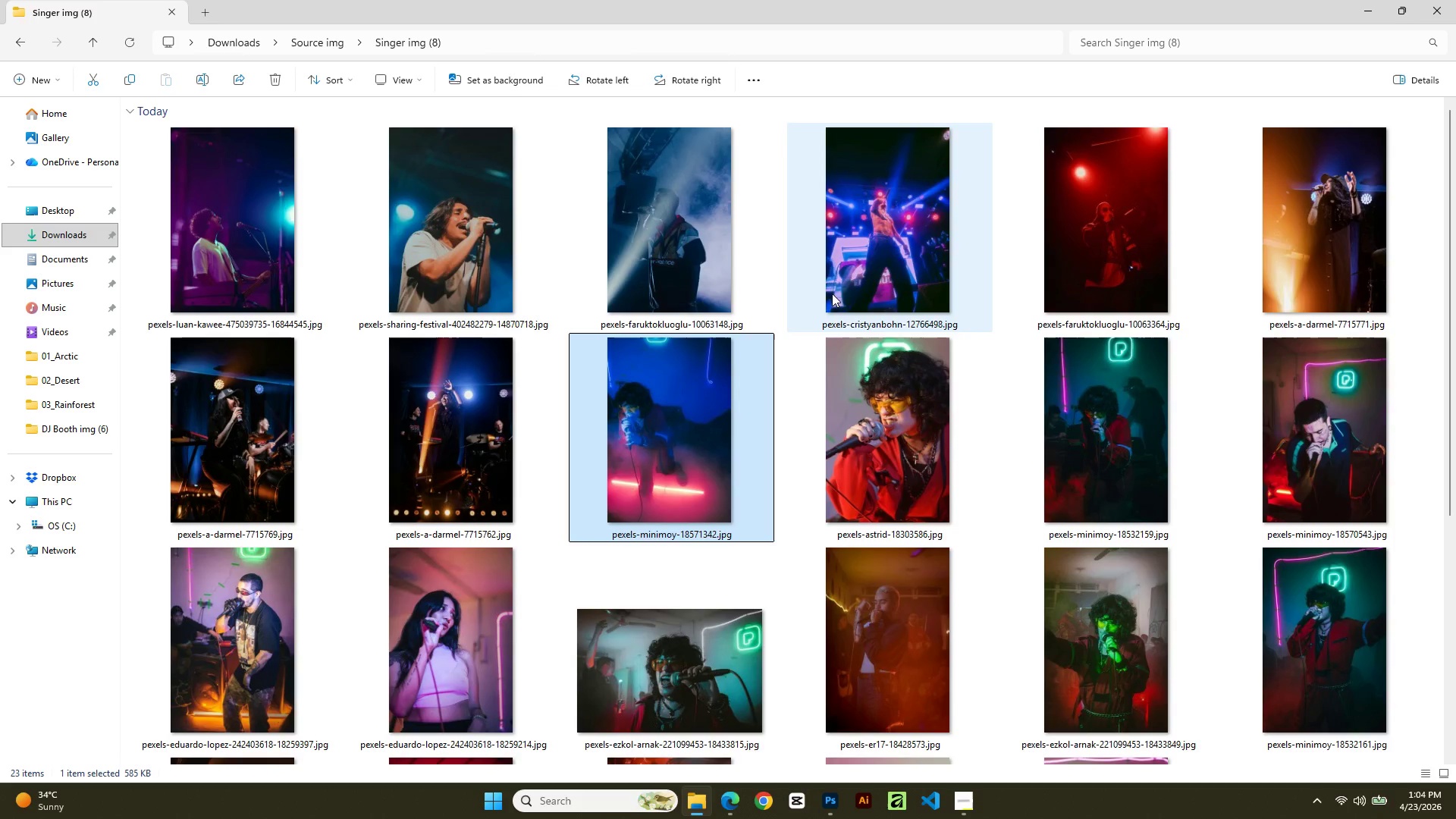 
left_click([850, 226])
 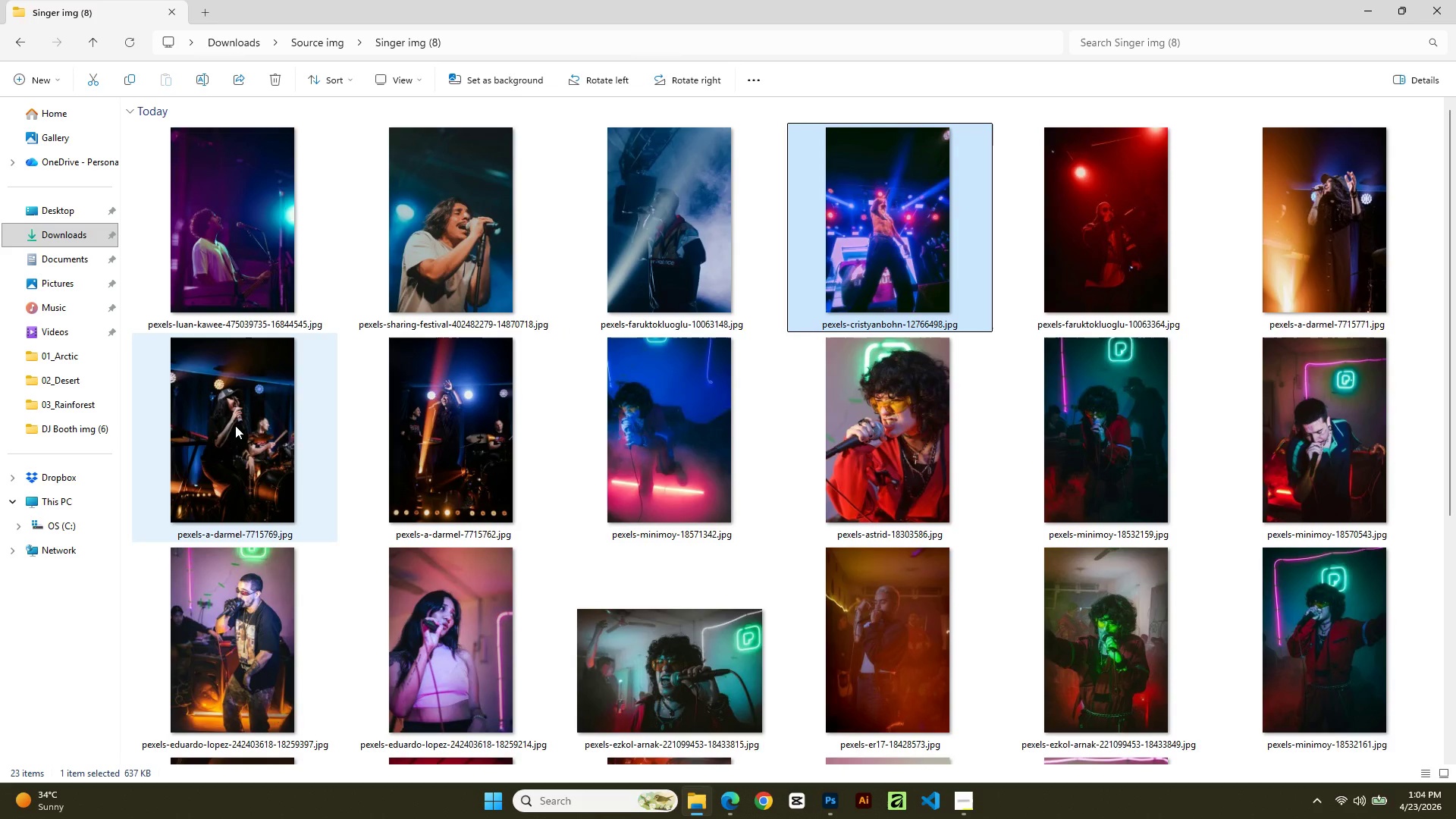 
left_click([235, 425])
 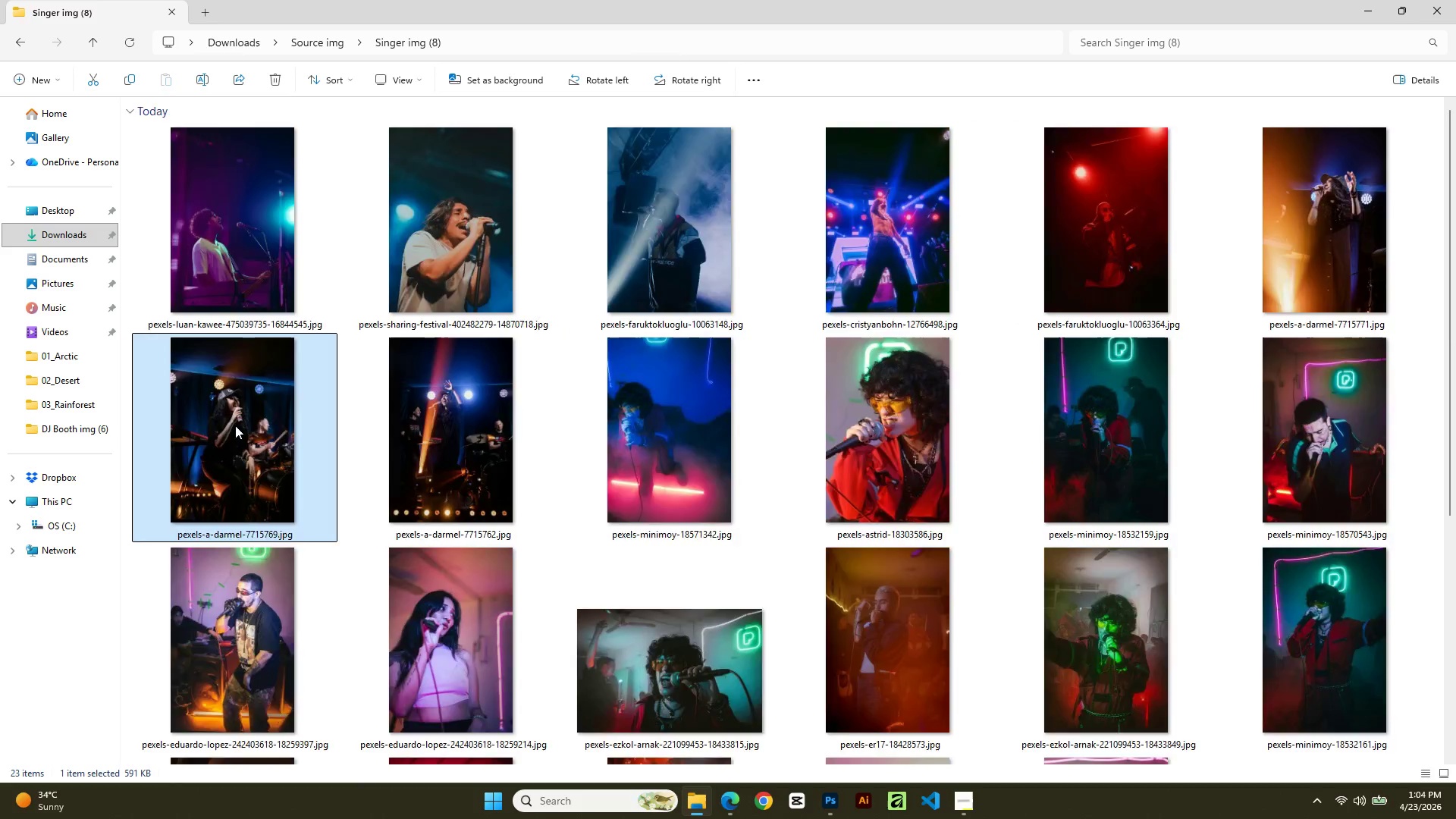 
scroll: coordinate [235, 425], scroll_direction: down, amount: 2.0
 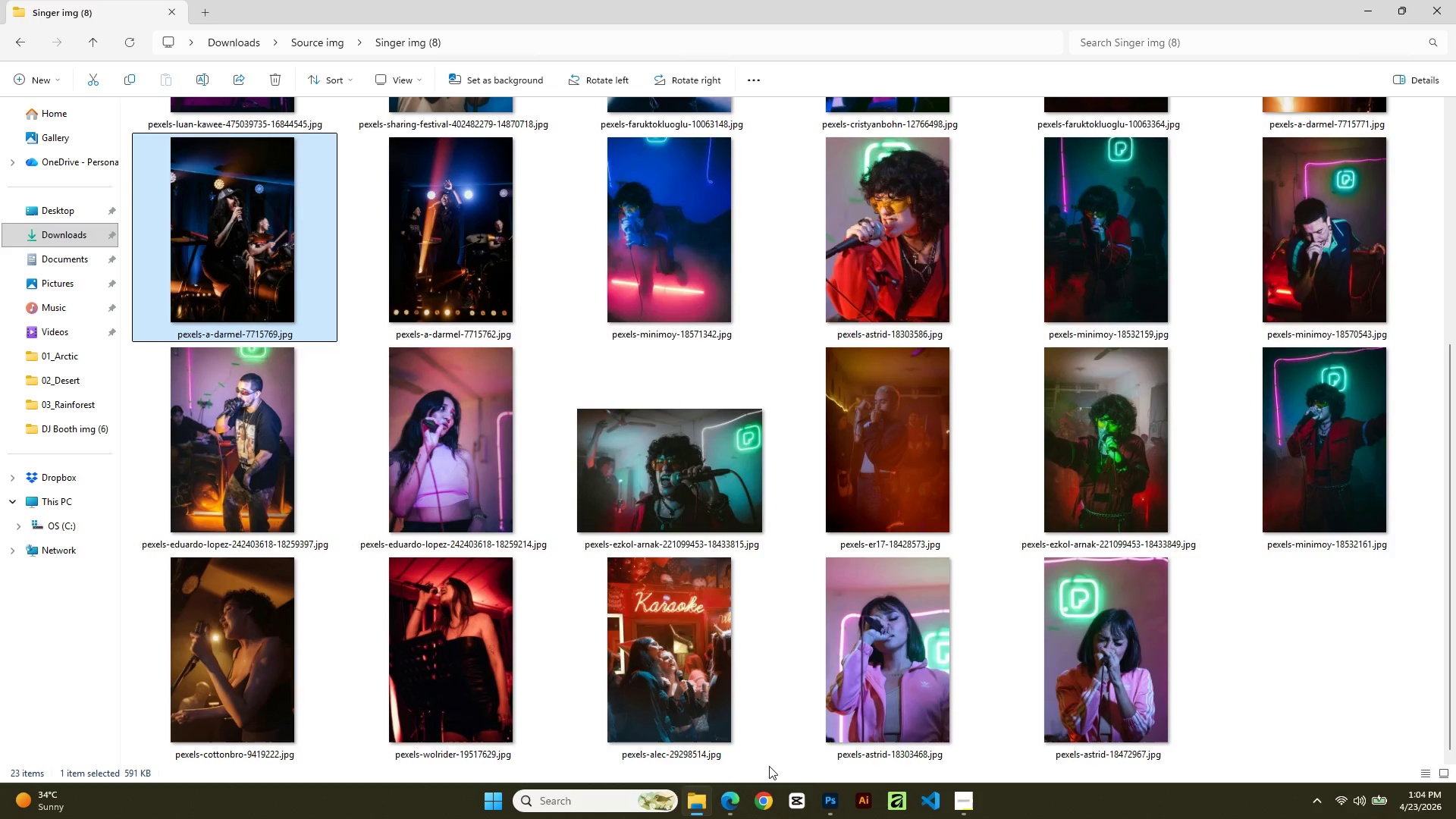 
left_click_drag(start_coordinate=[954, 808], to_coordinate=[959, 810])
 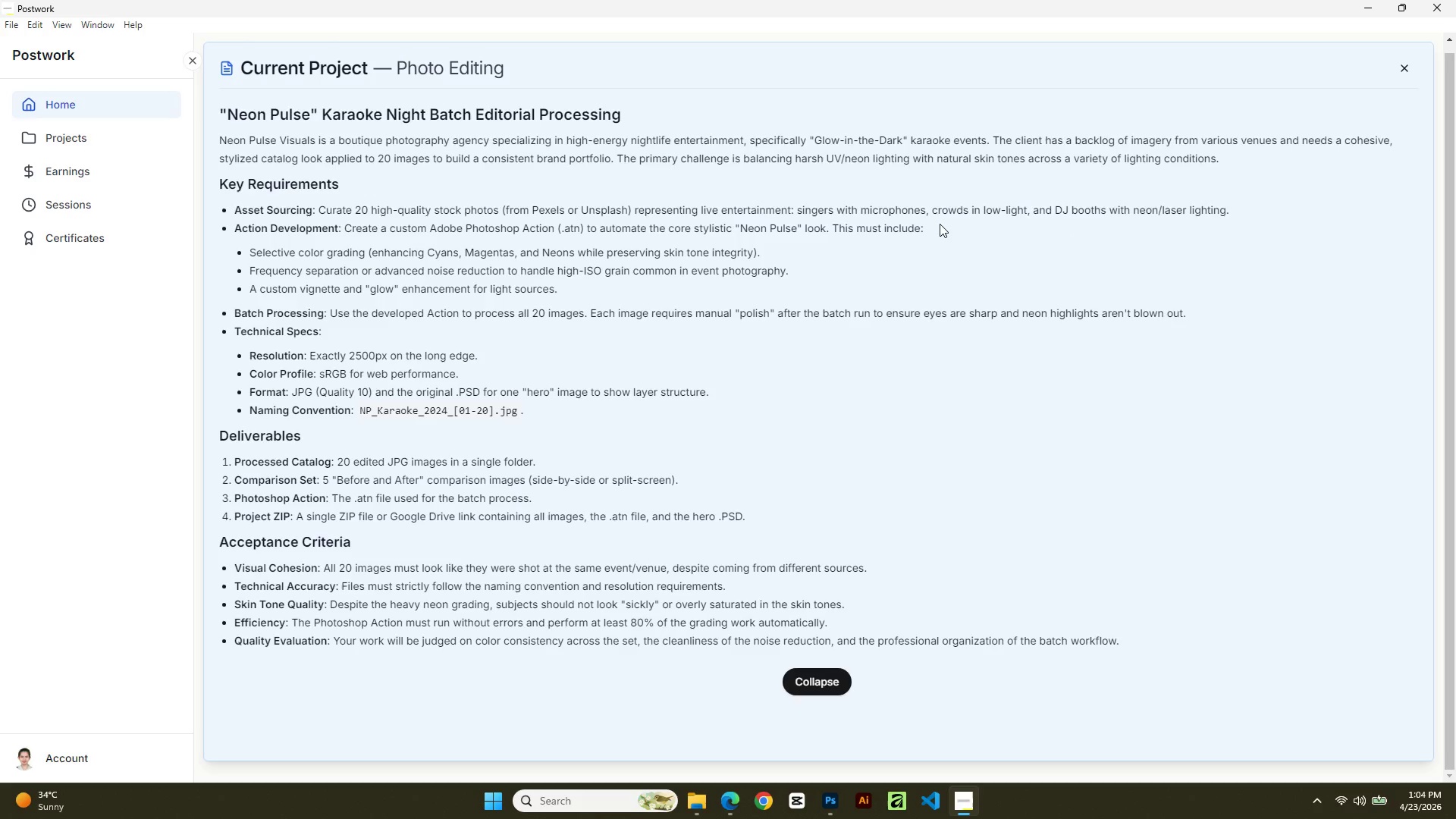 
wait(13.09)
 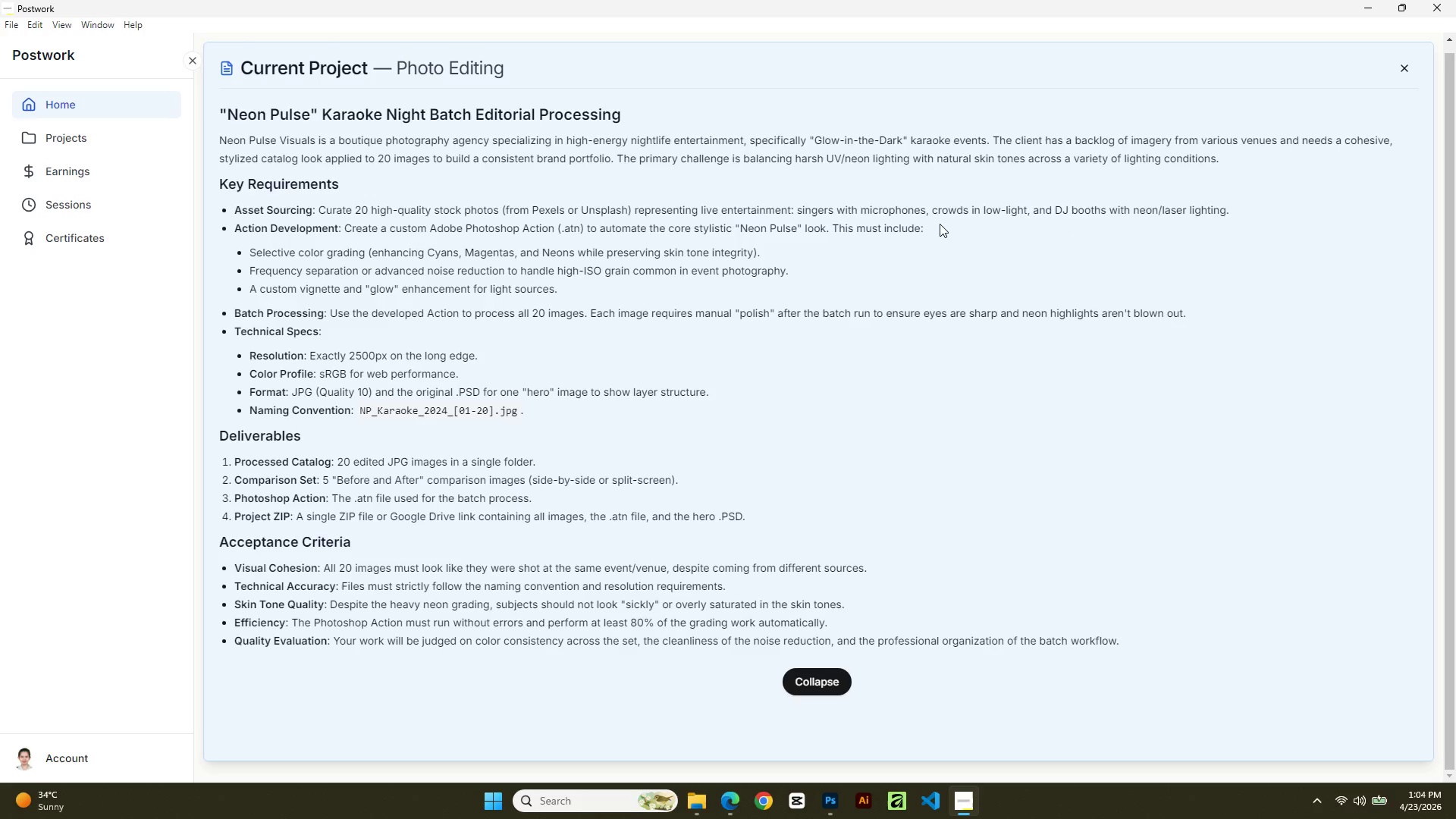 
scroll: coordinate [1018, 231], scroll_direction: up, amount: 5.0
 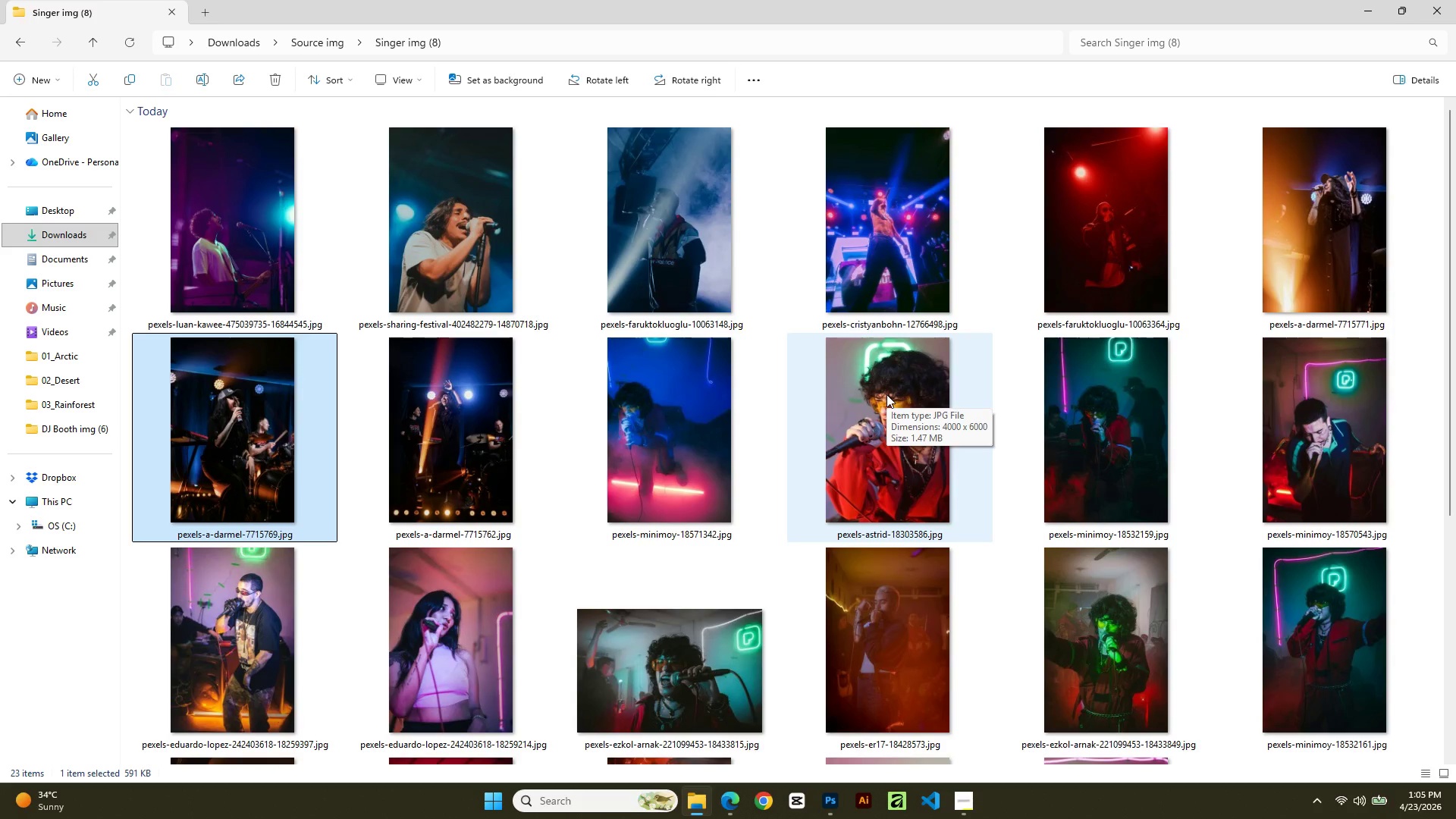 
wait(22.63)
 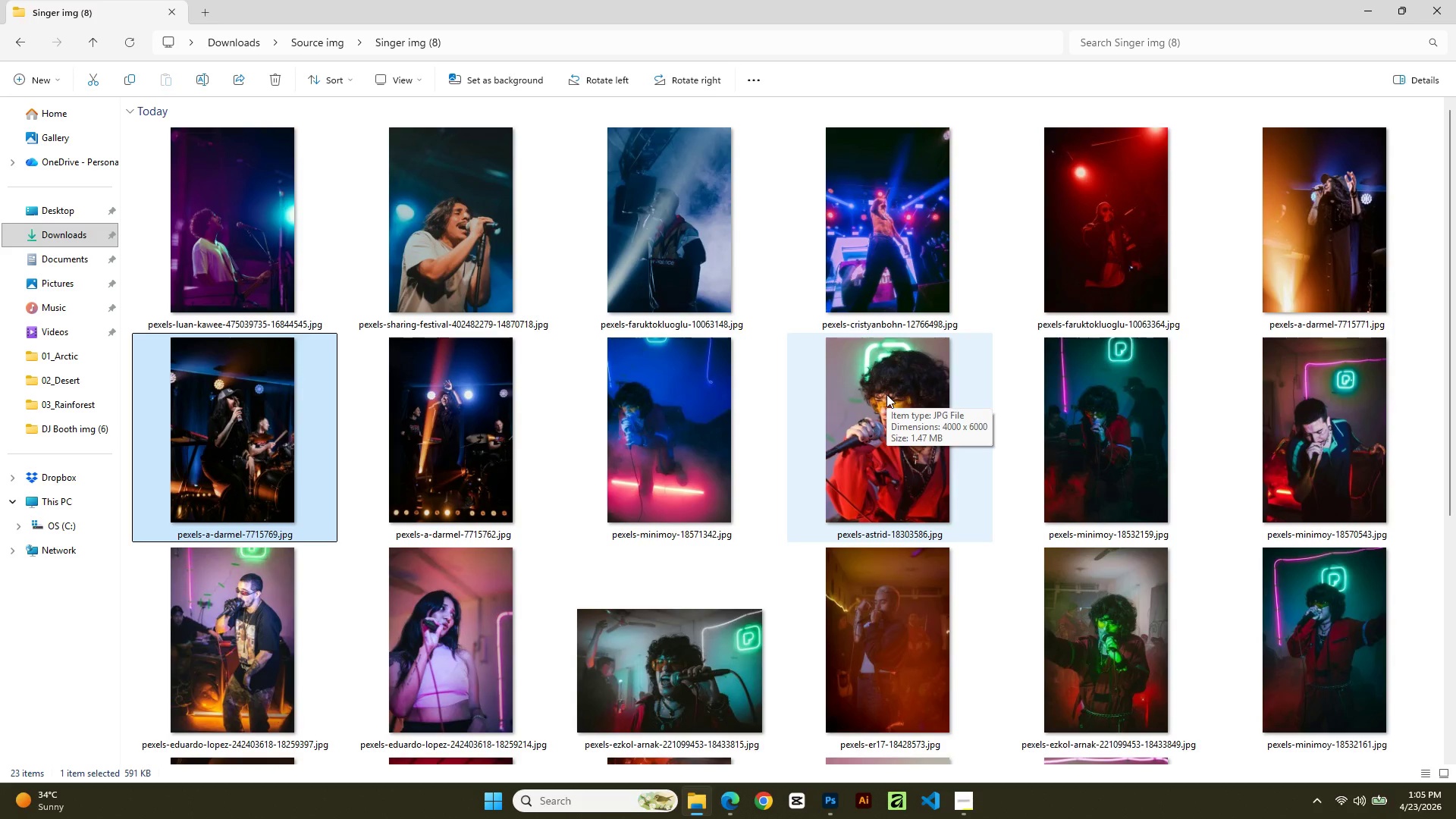 
scroll: coordinate [1166, 560], scroll_direction: down, amount: 4.0
 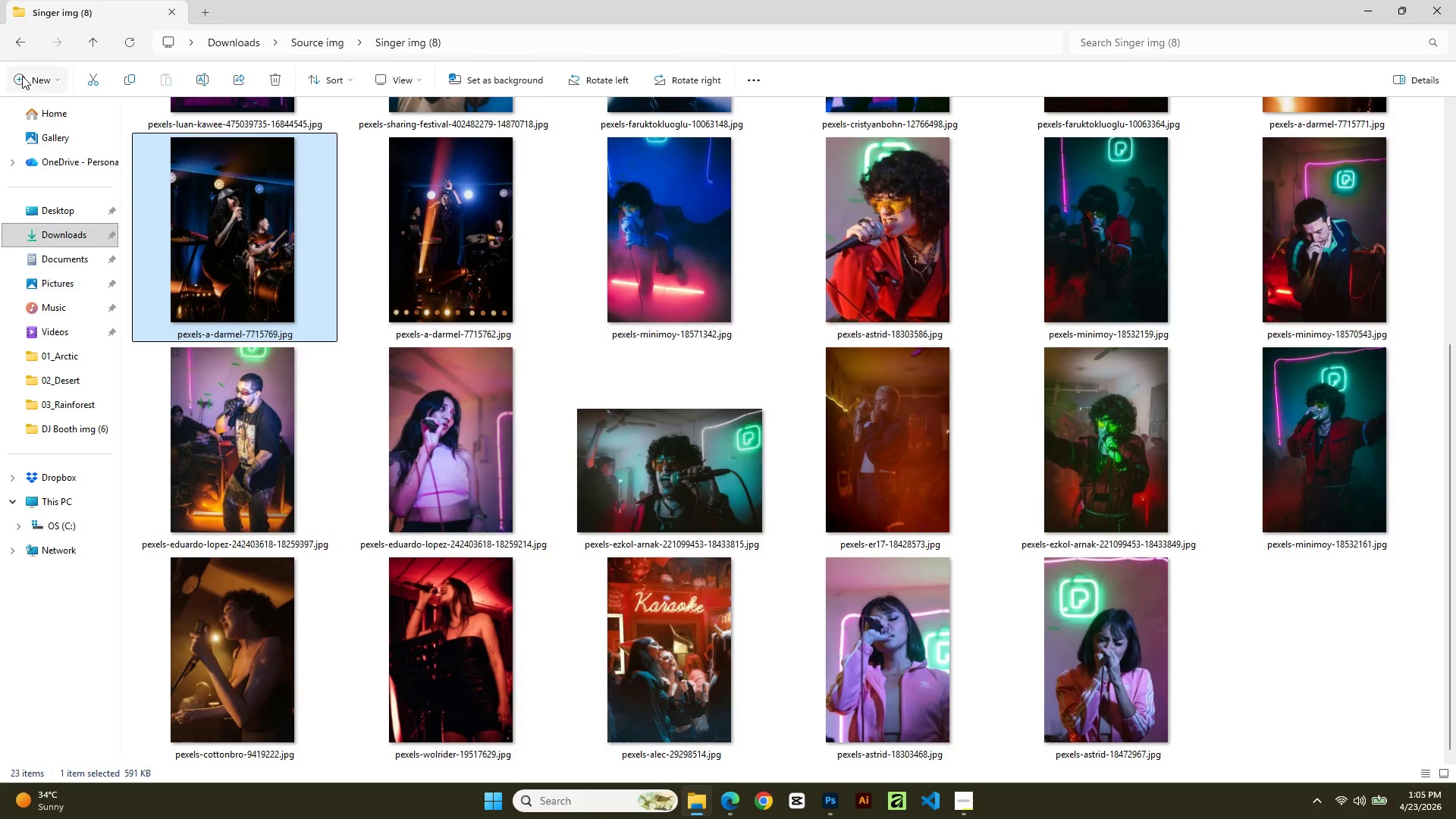 
left_click([58, 121])
 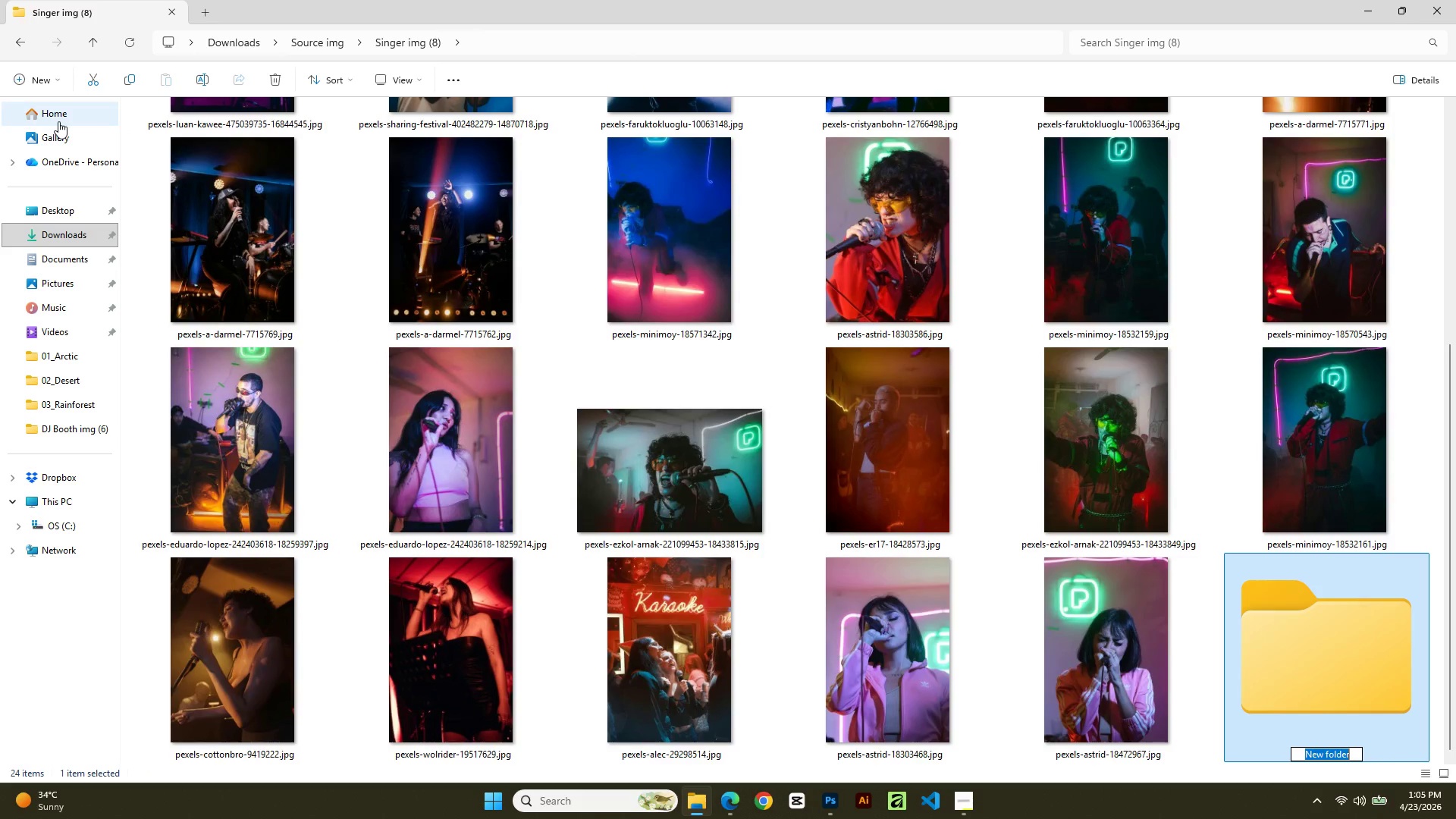 
type(Bw)
key(Backspace)
type(est 6)
 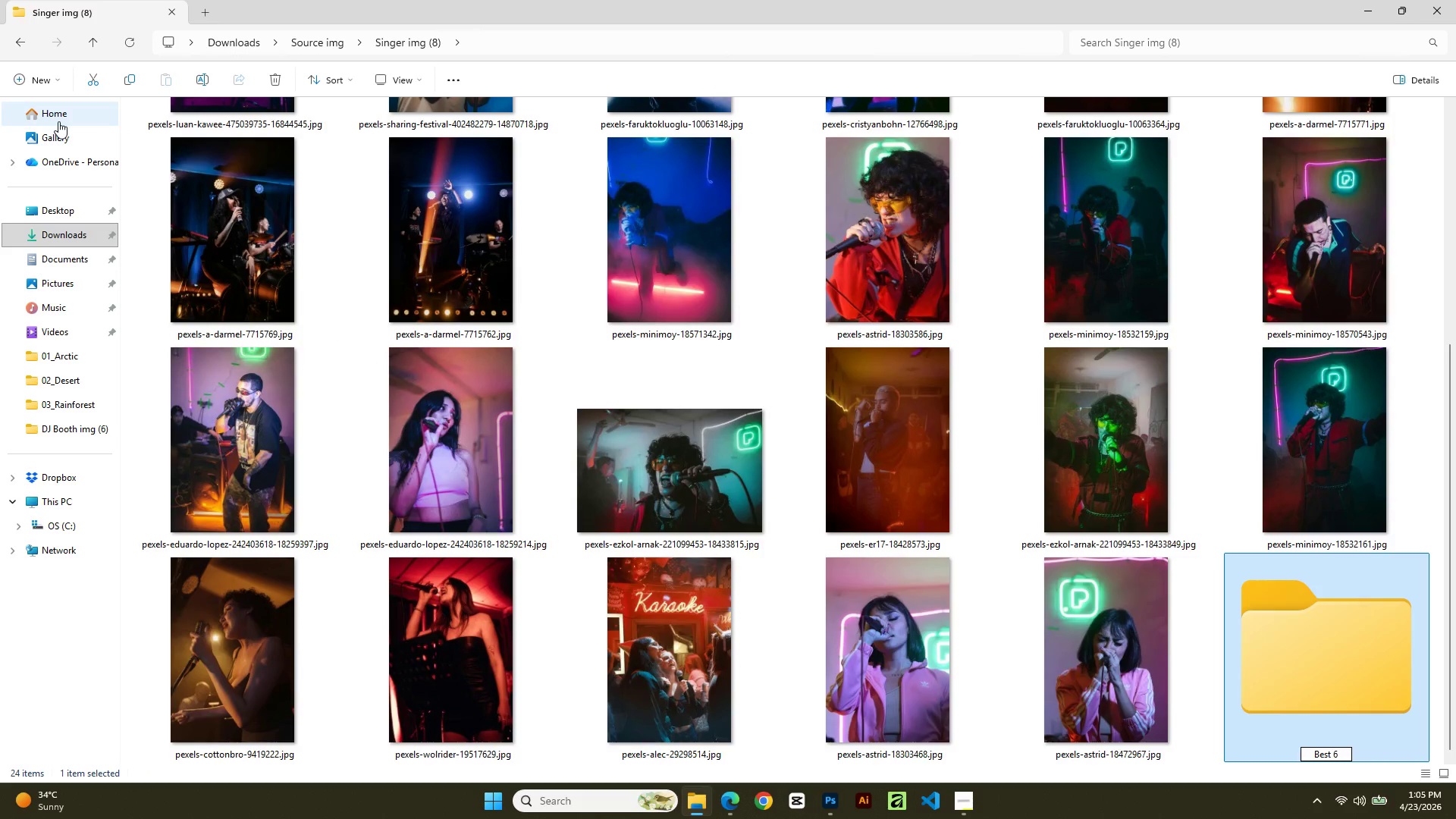 
key(Enter)
 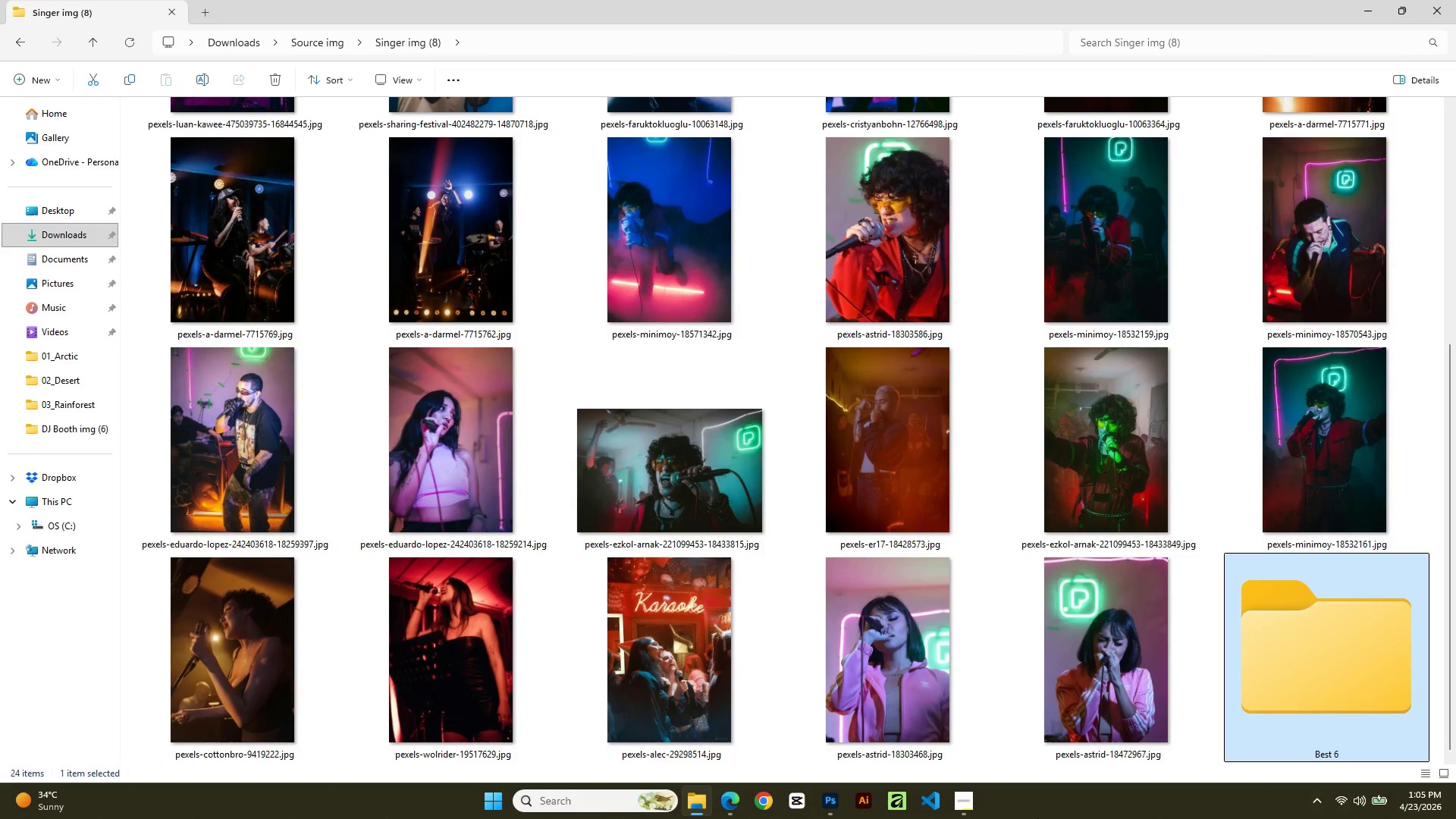 
wait(19.19)
 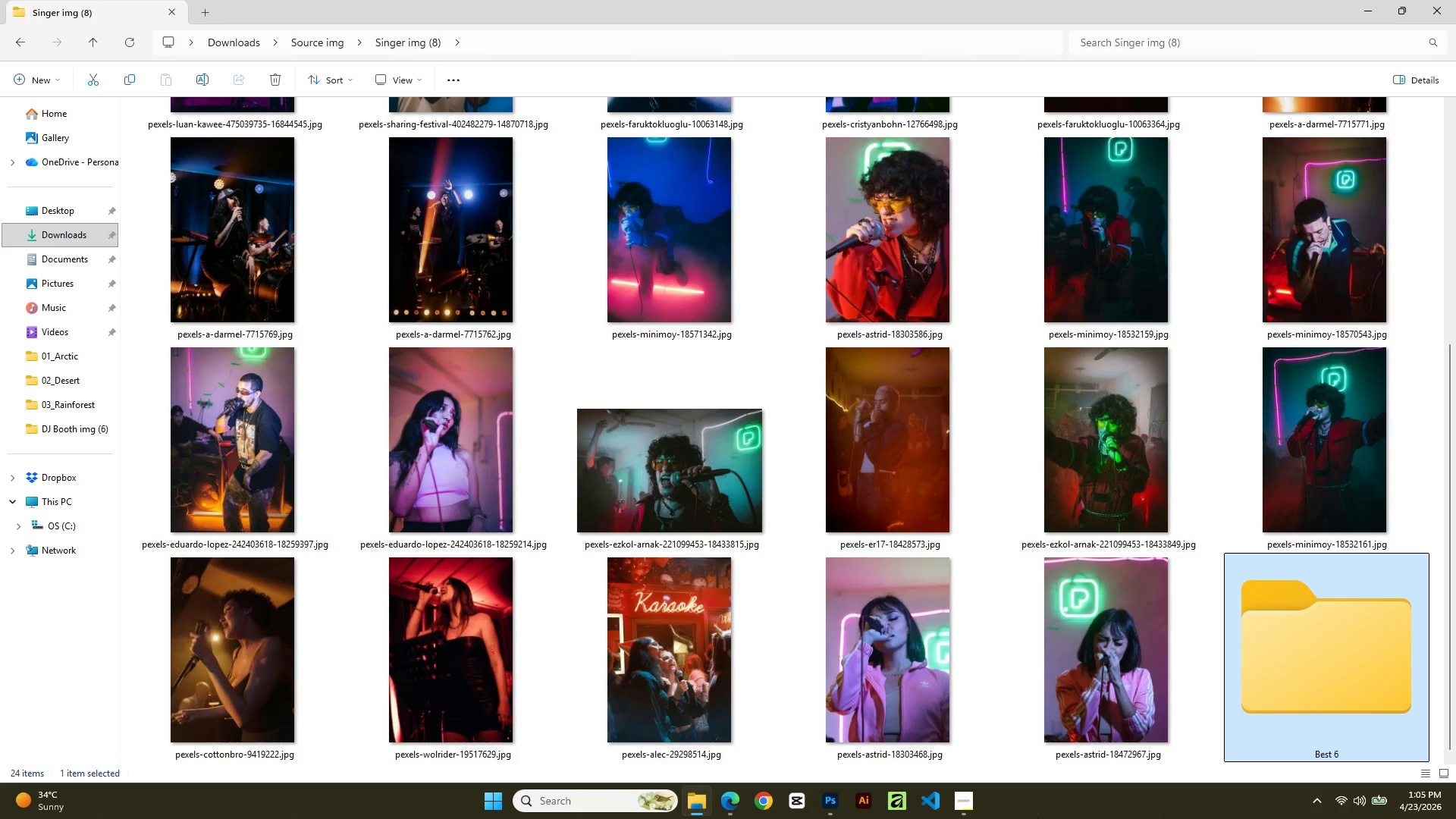 
scroll: coordinate [1266, 428], scroll_direction: down, amount: 1.0
 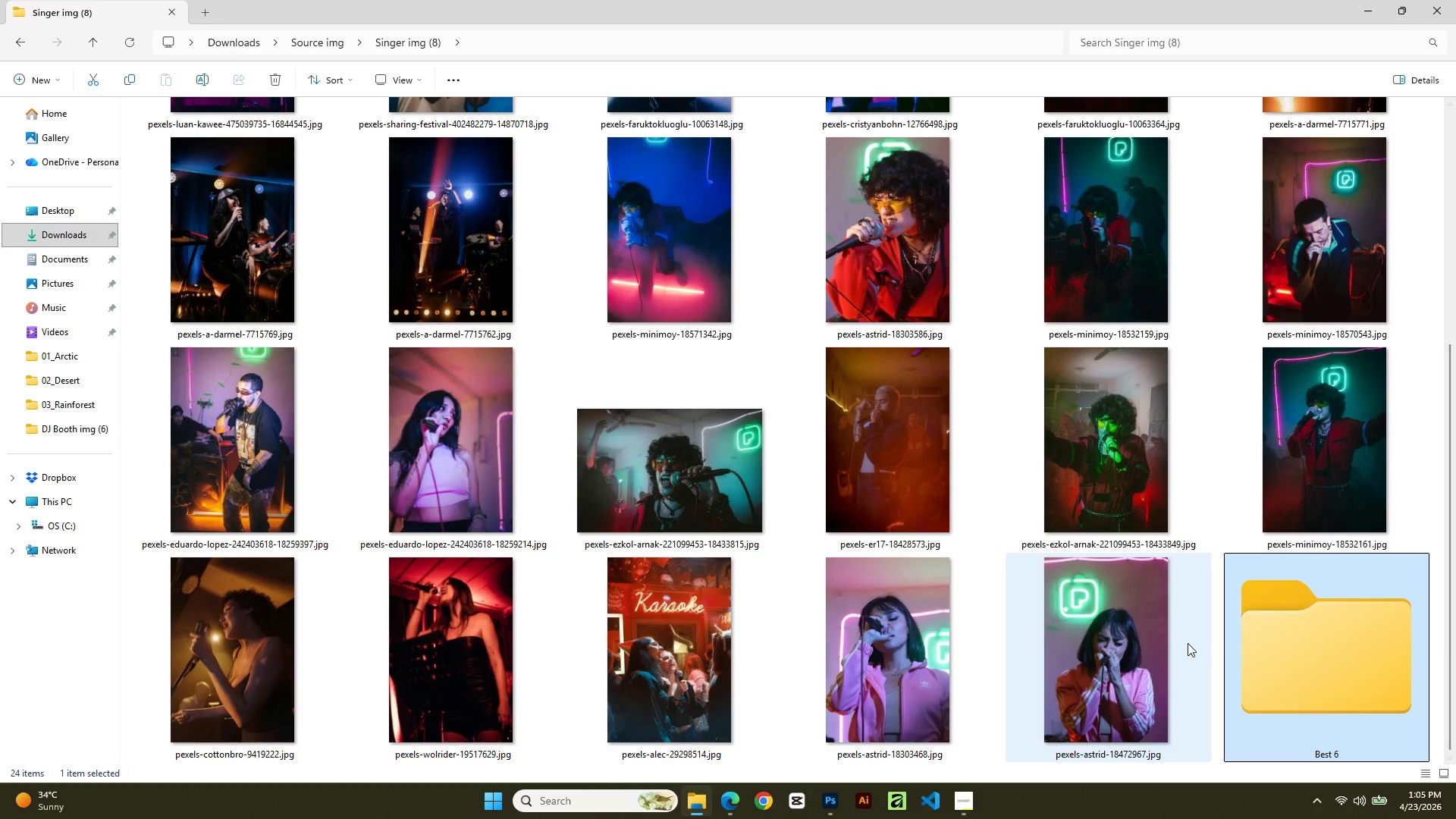 
scroll: coordinate [1103, 664], scroll_direction: up, amount: 3.0
 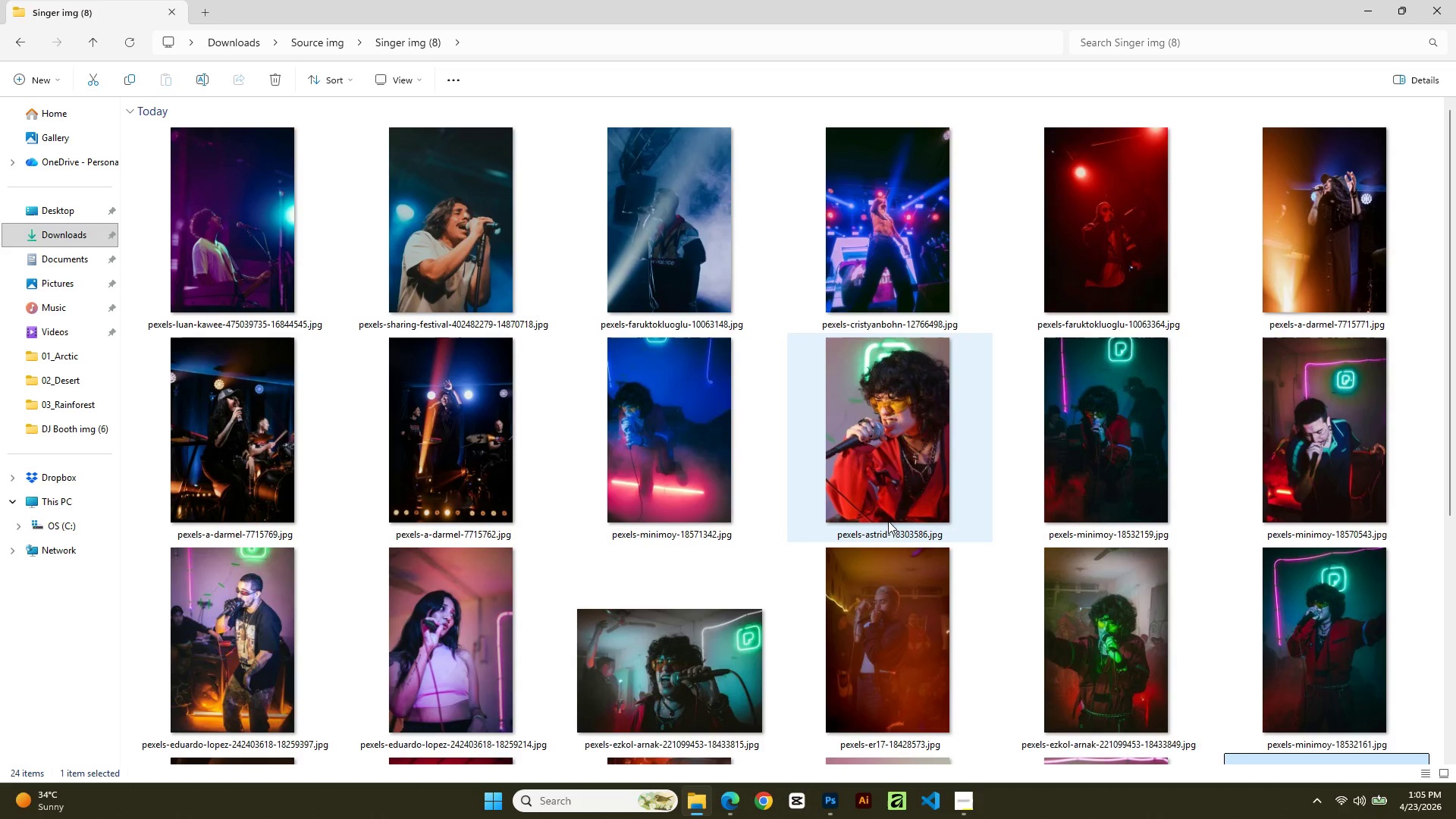 
left_click([879, 425])
 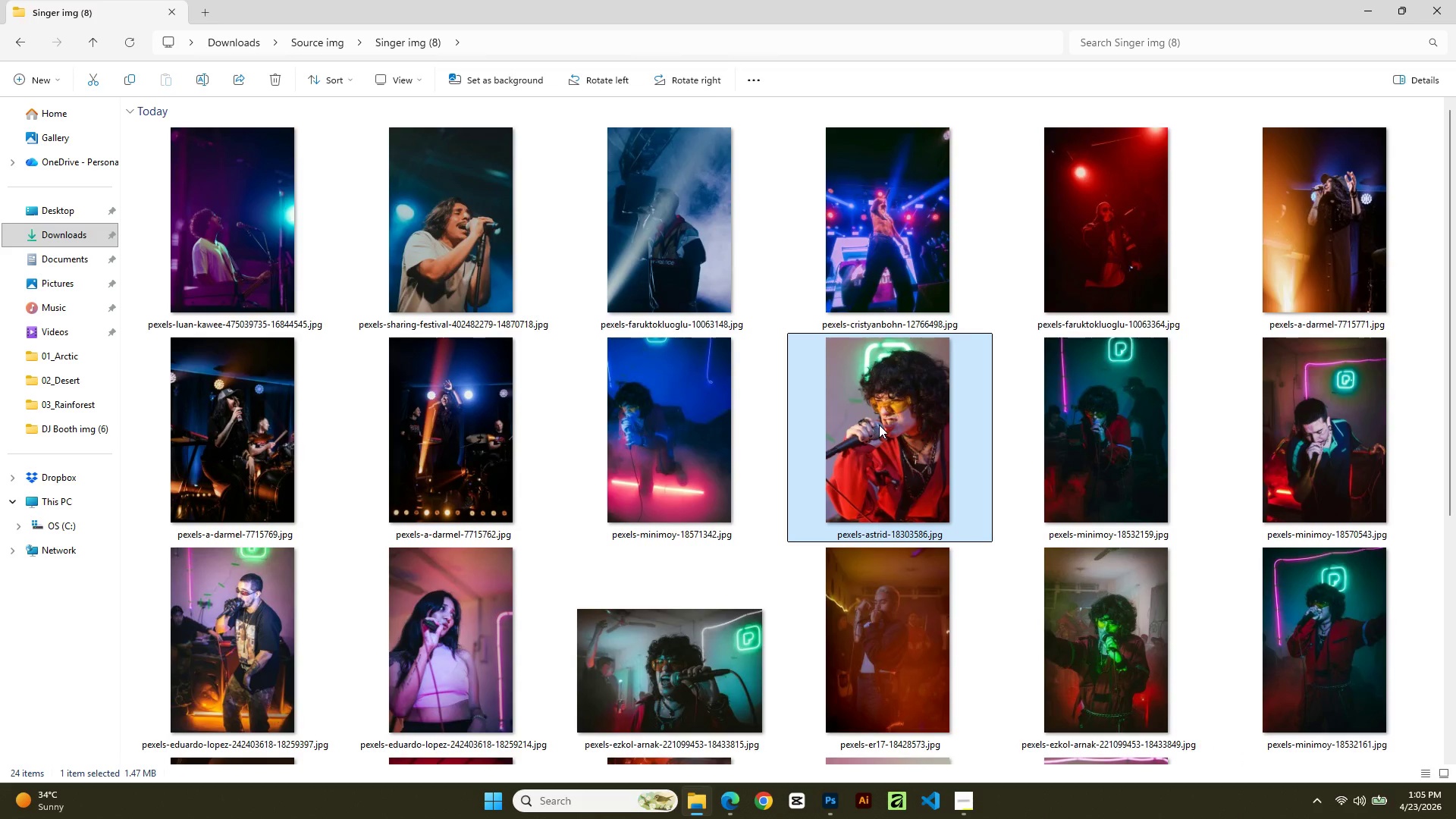 
wait(12.75)
 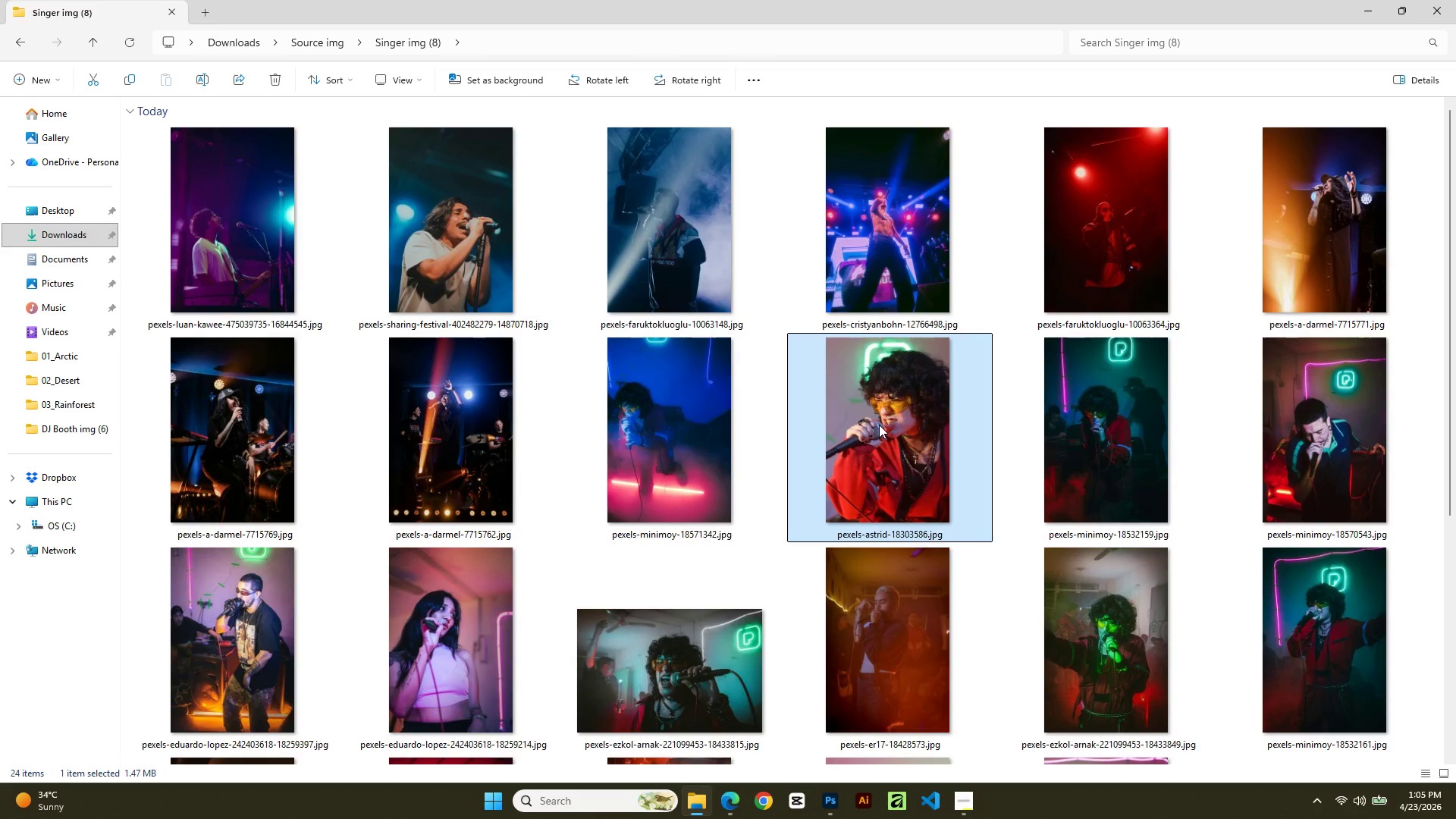 
scroll: coordinate [721, 519], scroll_direction: down, amount: 7.0
 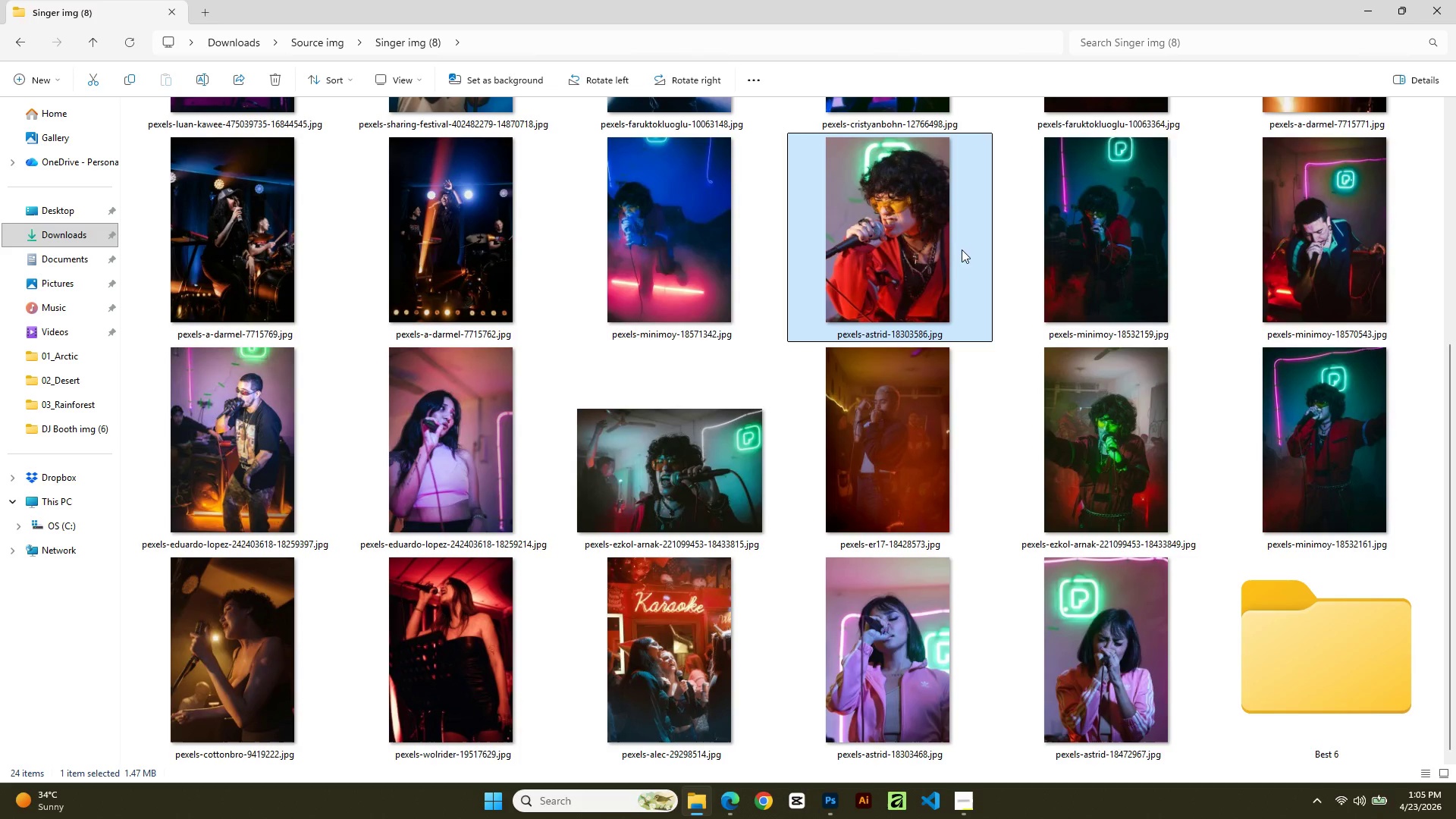 
left_click_drag(start_coordinate=[917, 208], to_coordinate=[1278, 651])
 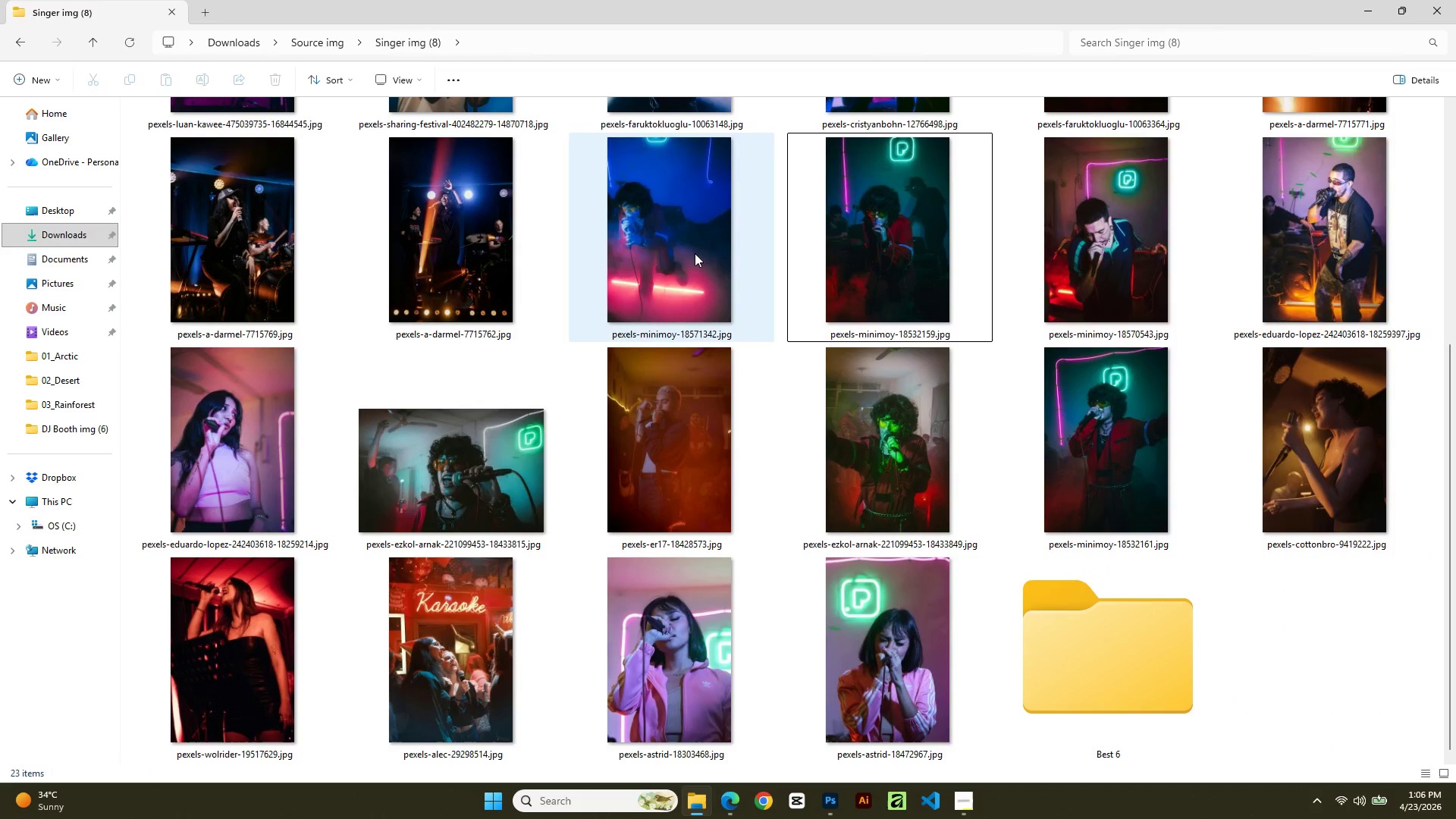 
left_click([688, 249])
 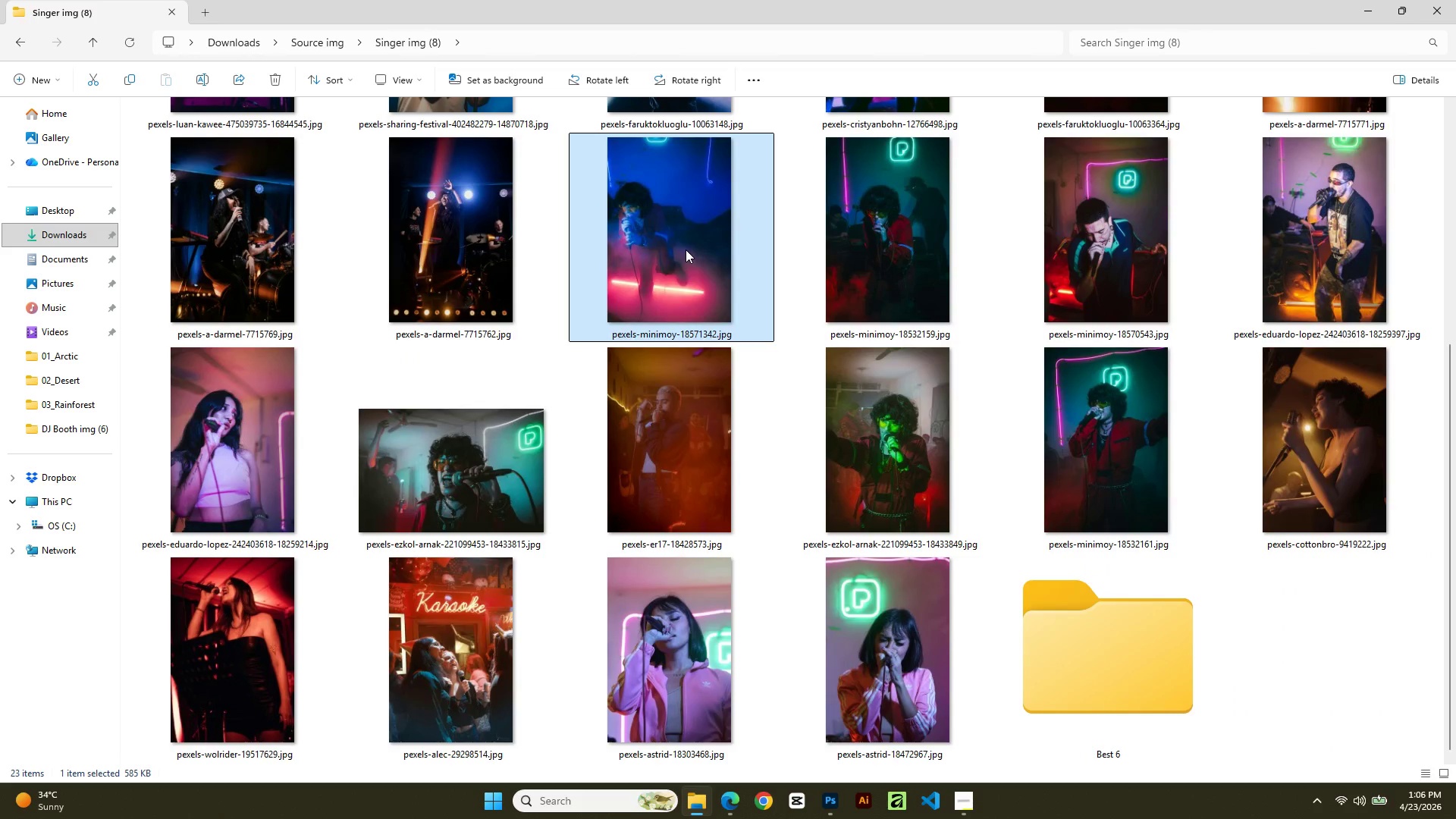 
double_click([686, 249])
 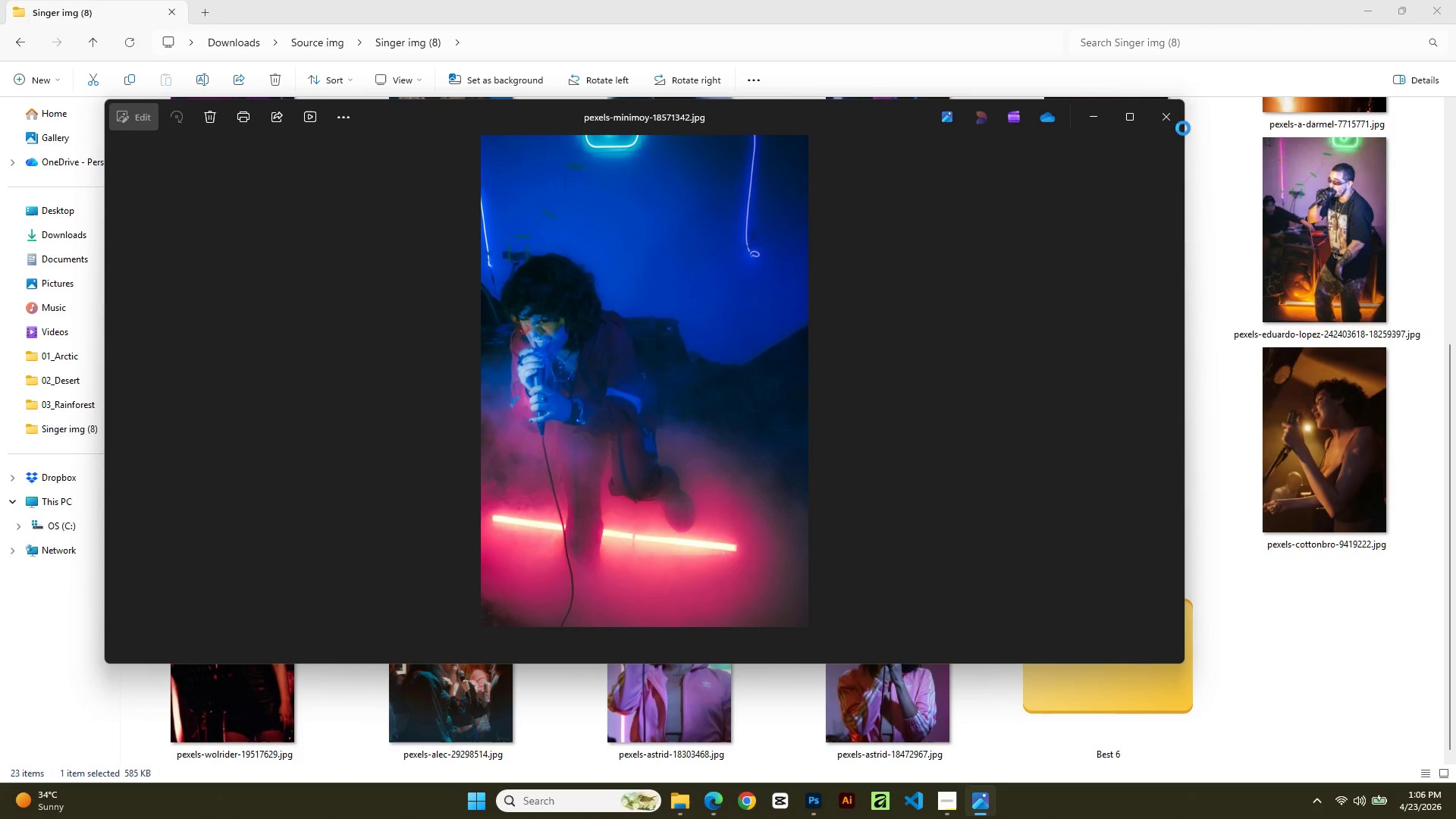 
left_click([1165, 114])
 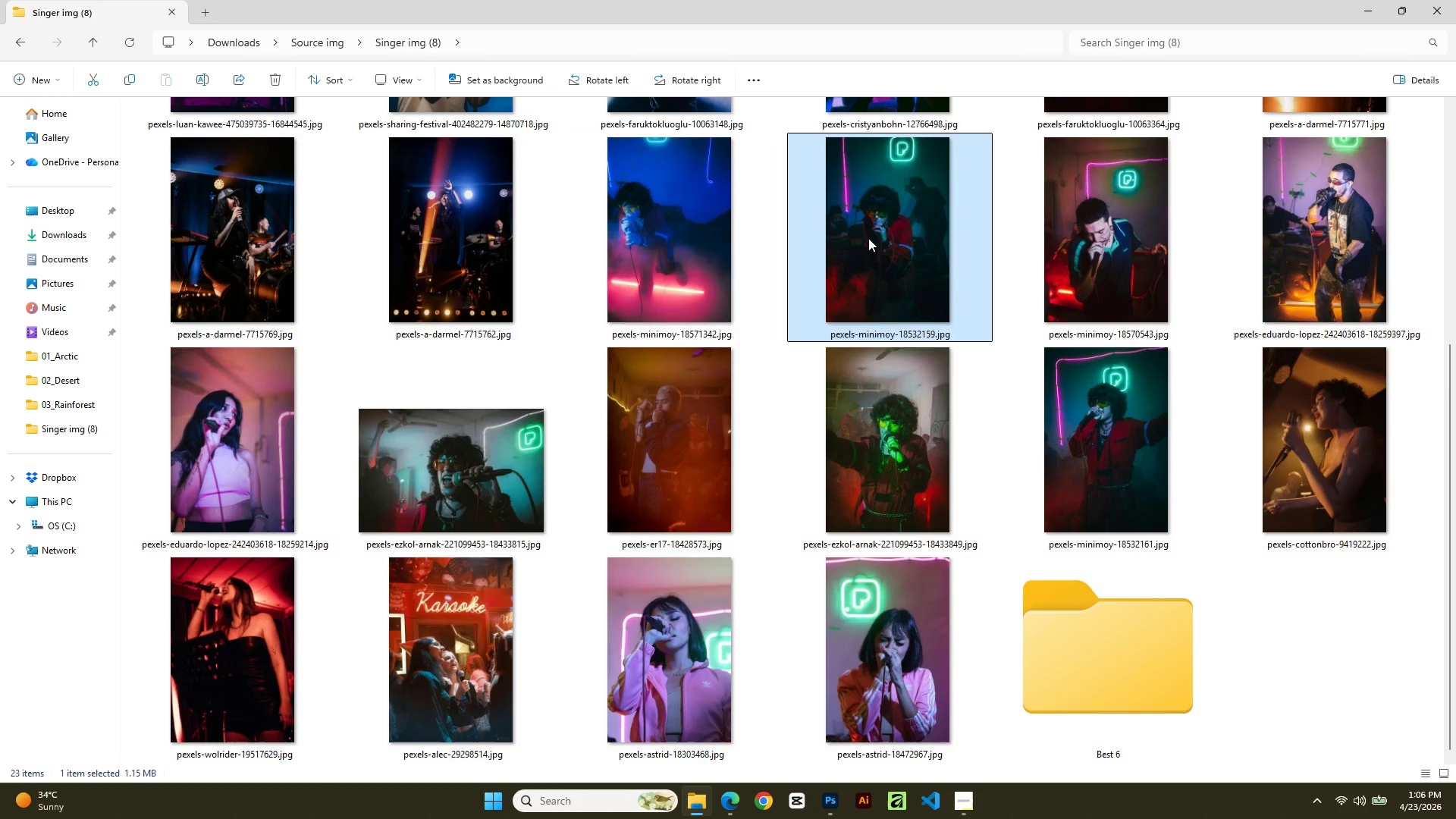 
double_click([868, 238])
 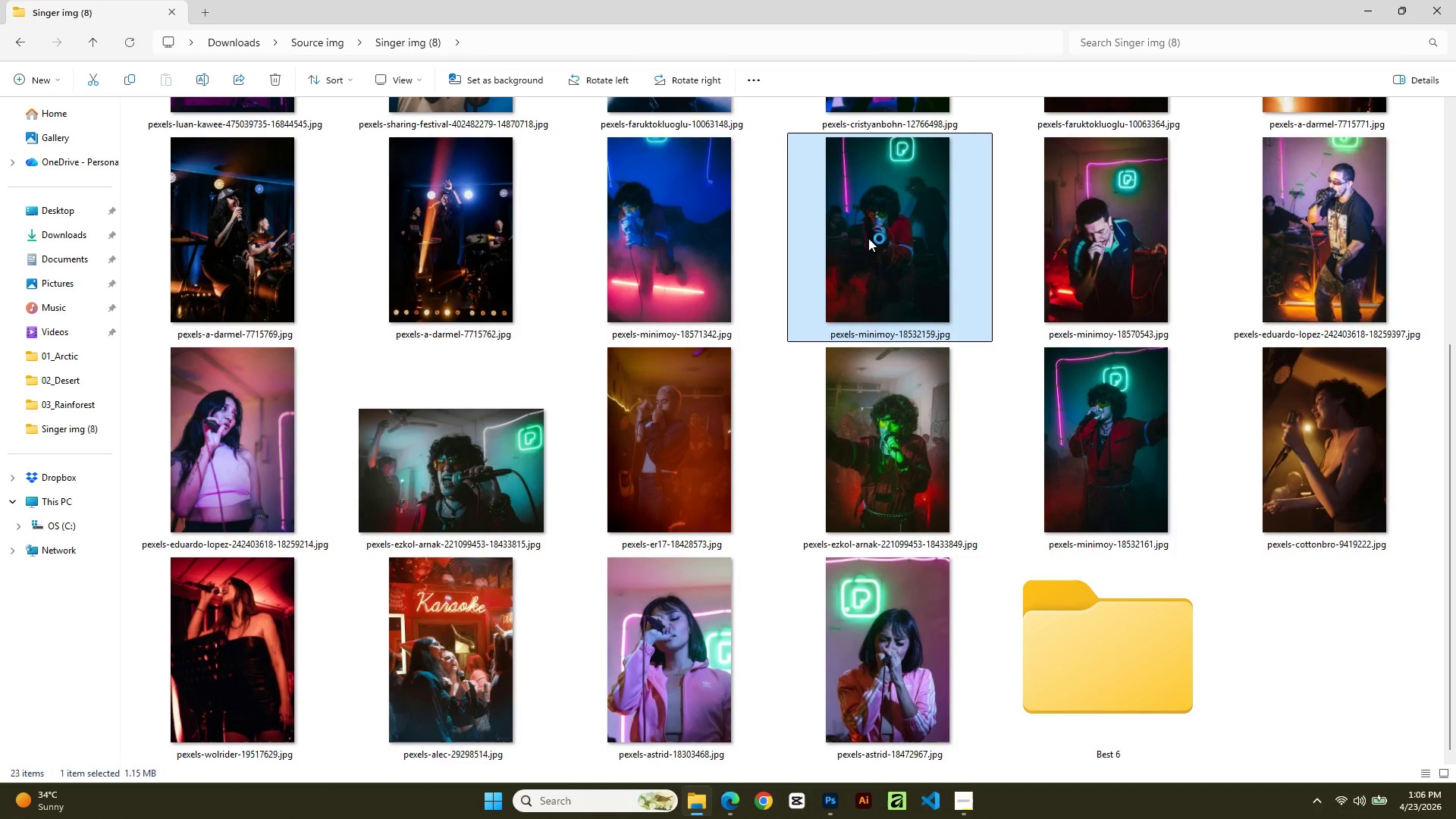 
triple_click([868, 238])
 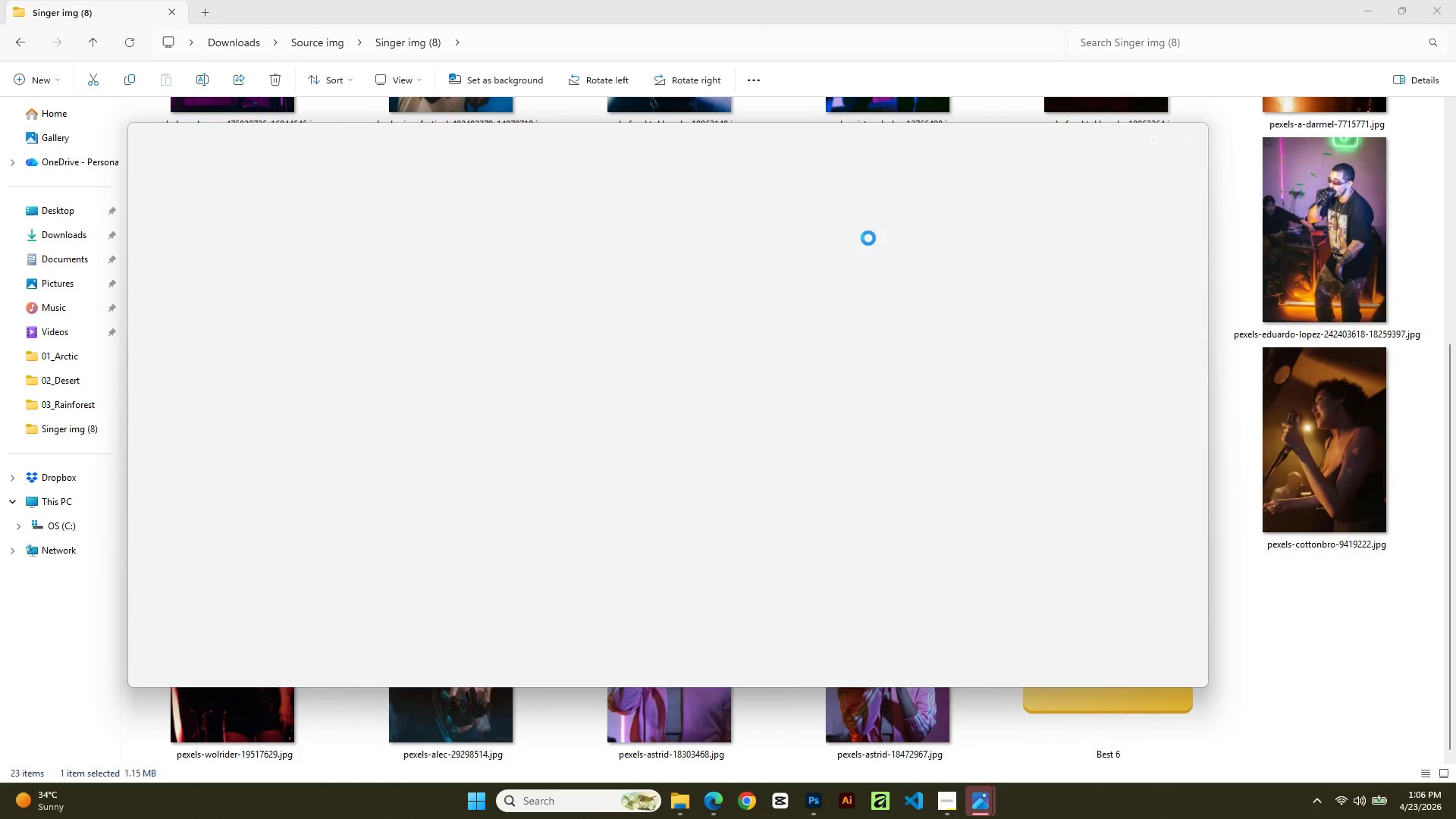 
mouse_move([1156, 145])
 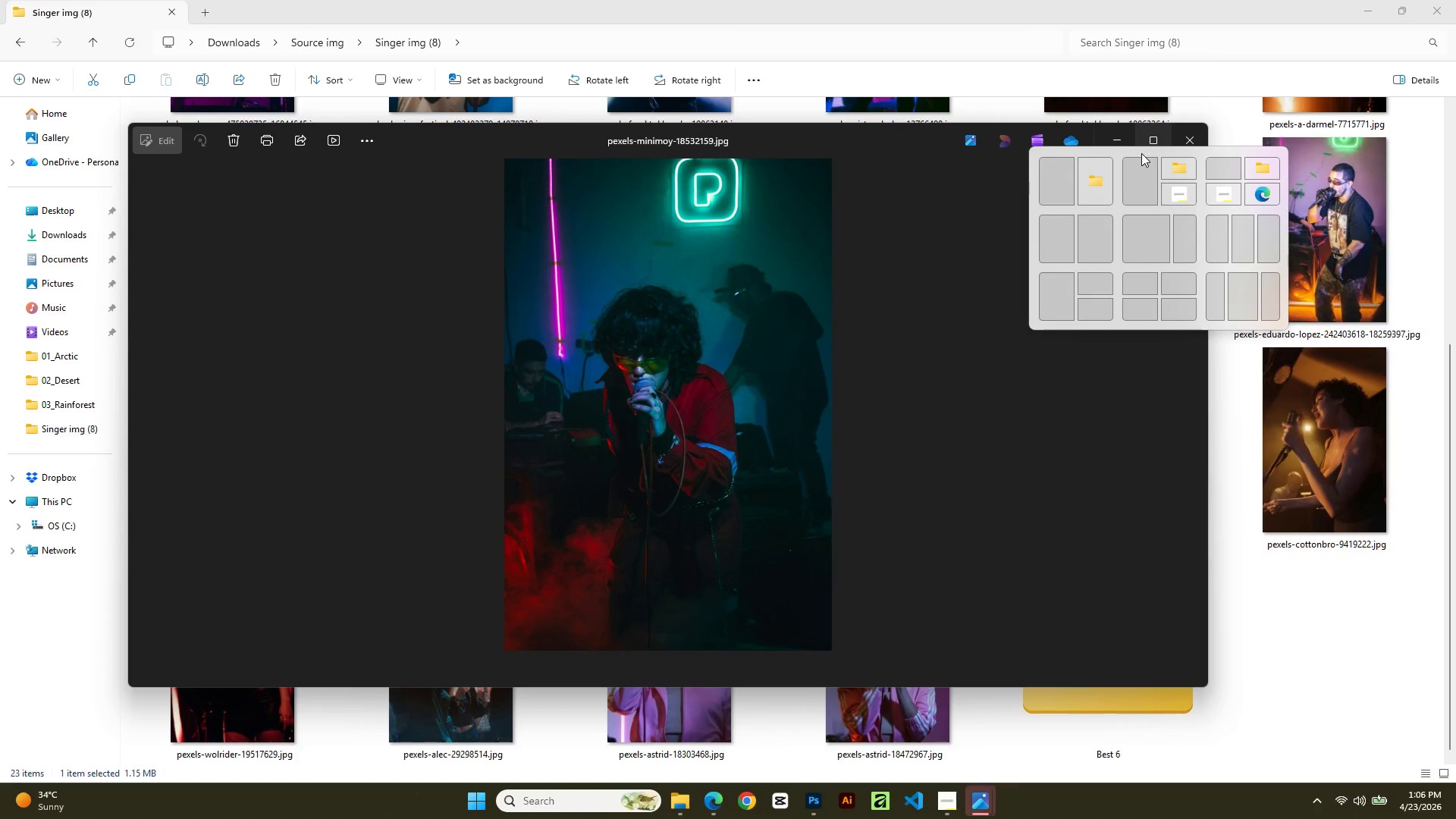 
mouse_move([1167, 128])
 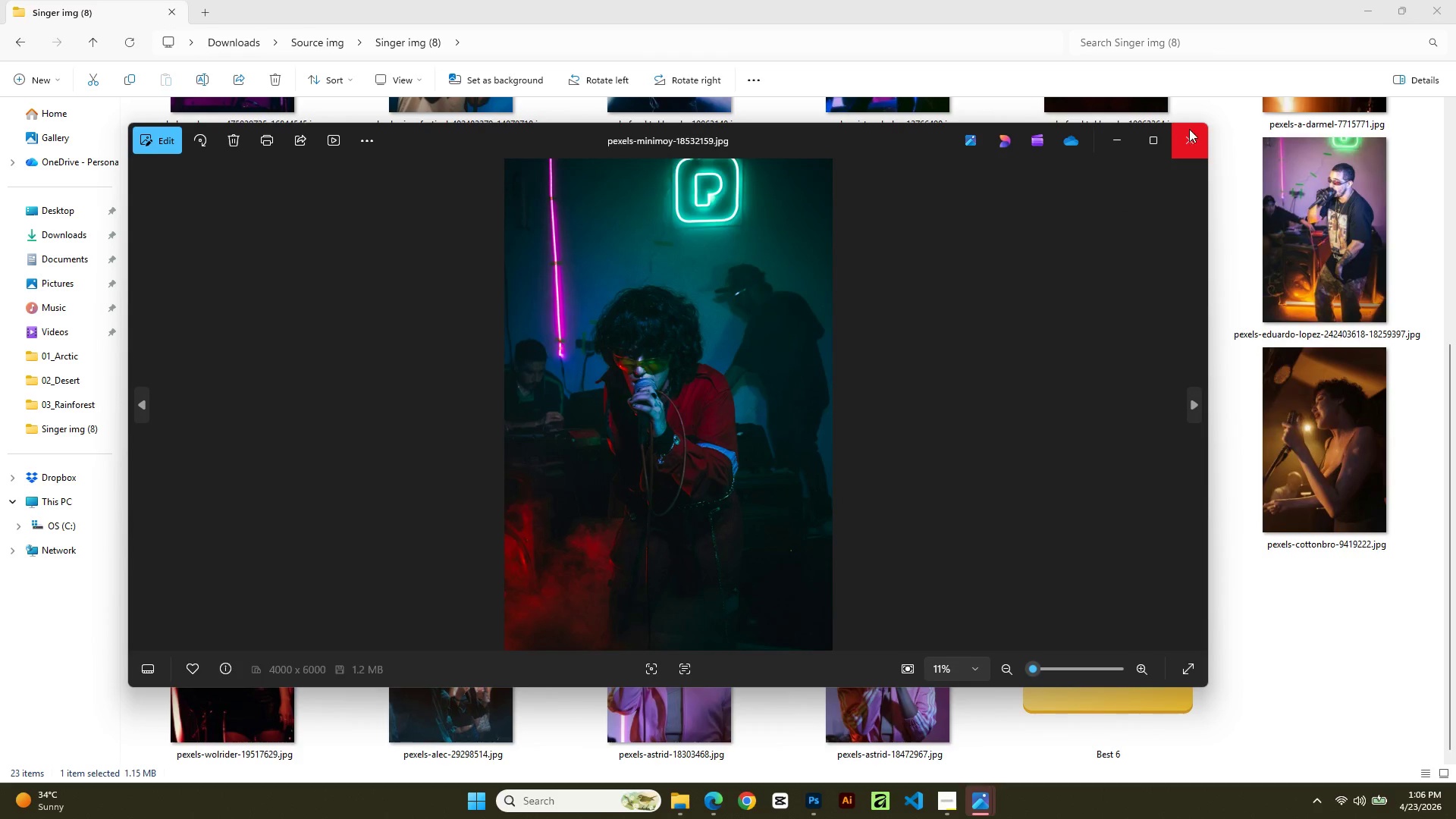 
left_click([1189, 130])
 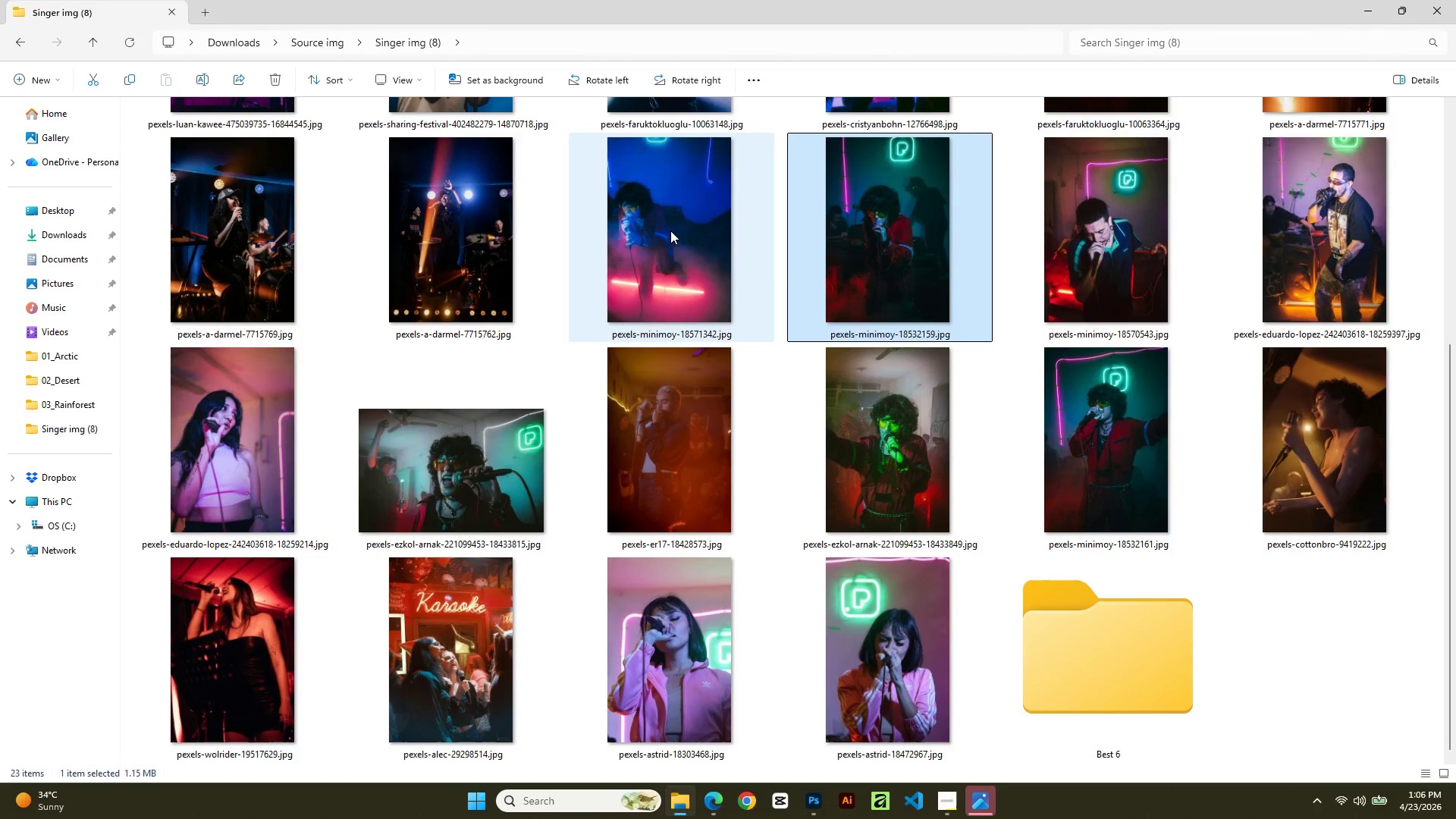 
left_click_drag(start_coordinate=[666, 229], to_coordinate=[1112, 737])
 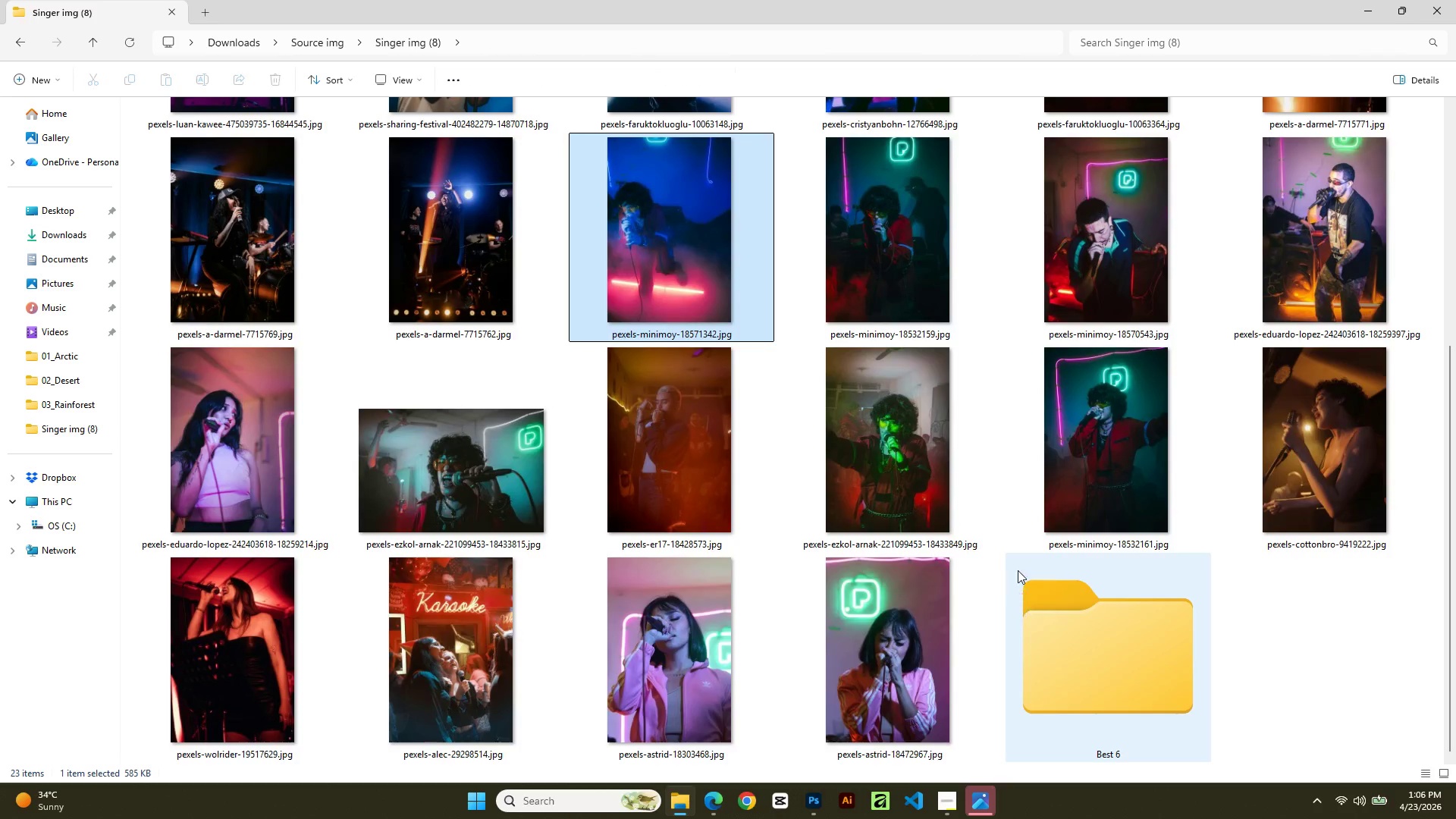 
scroll: coordinate [974, 525], scroll_direction: up, amount: 10.0
 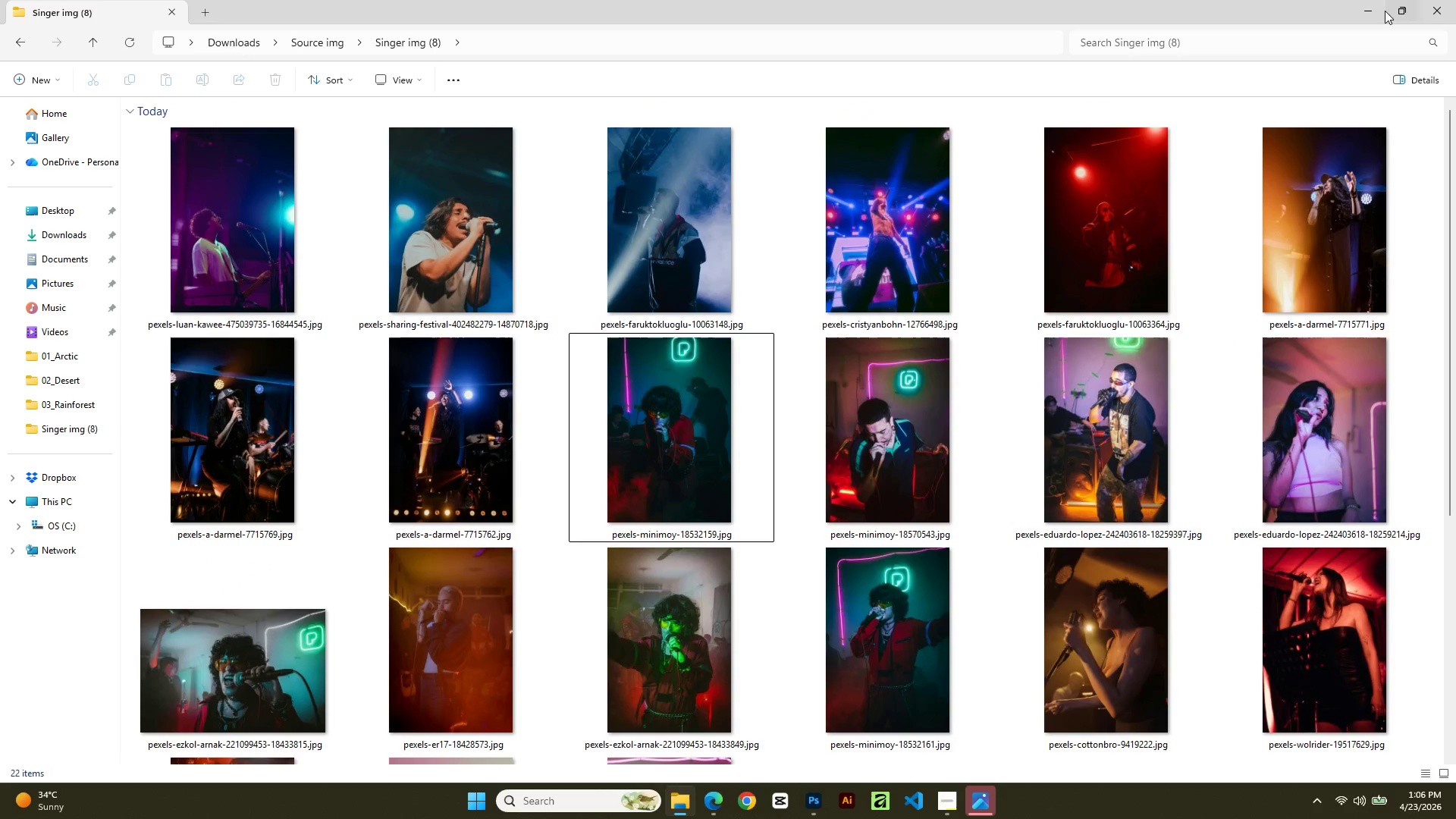 
scroll: coordinate [928, 519], scroll_direction: none, amount: 0.0
 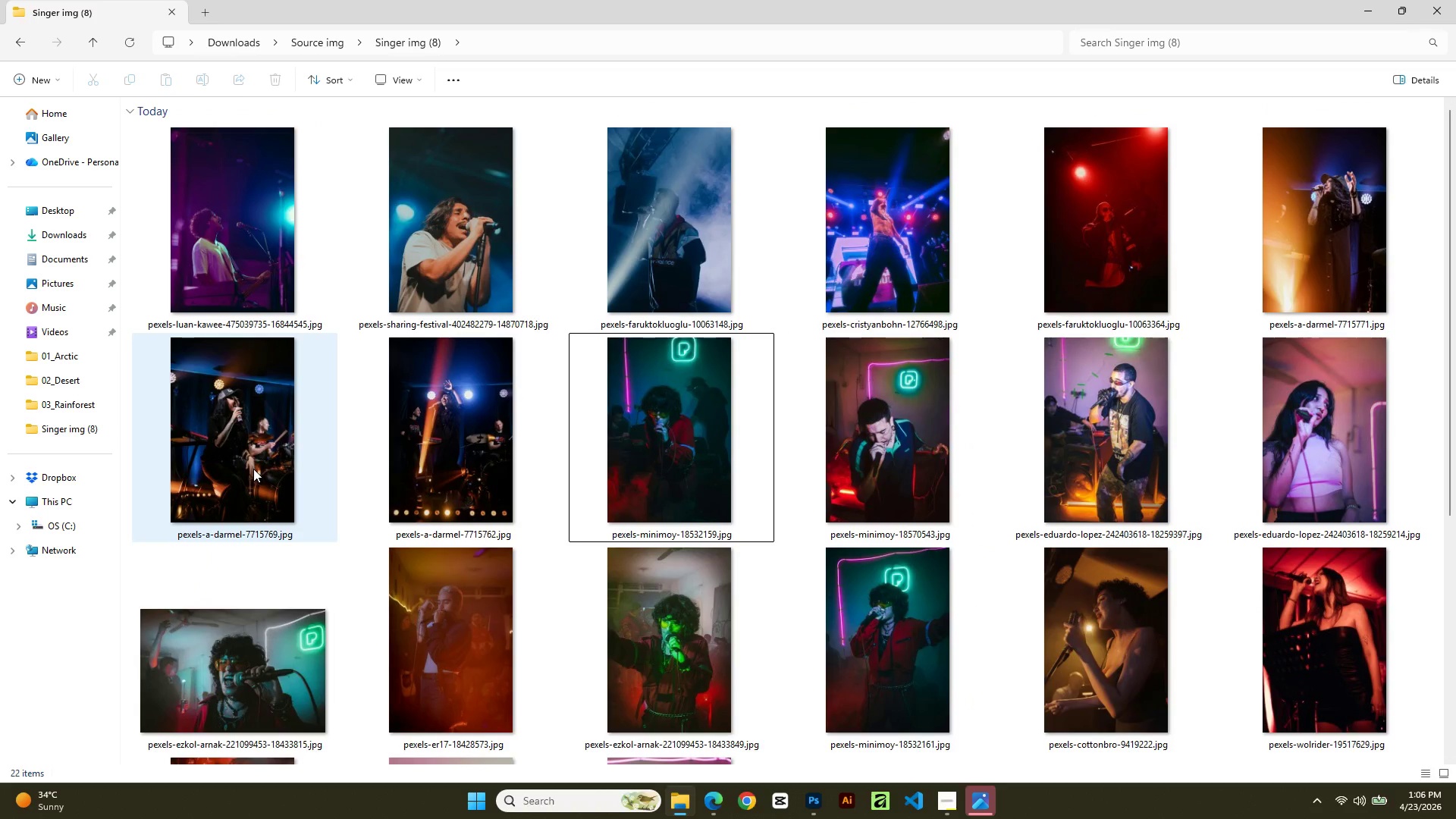 
double_click([253, 469])
 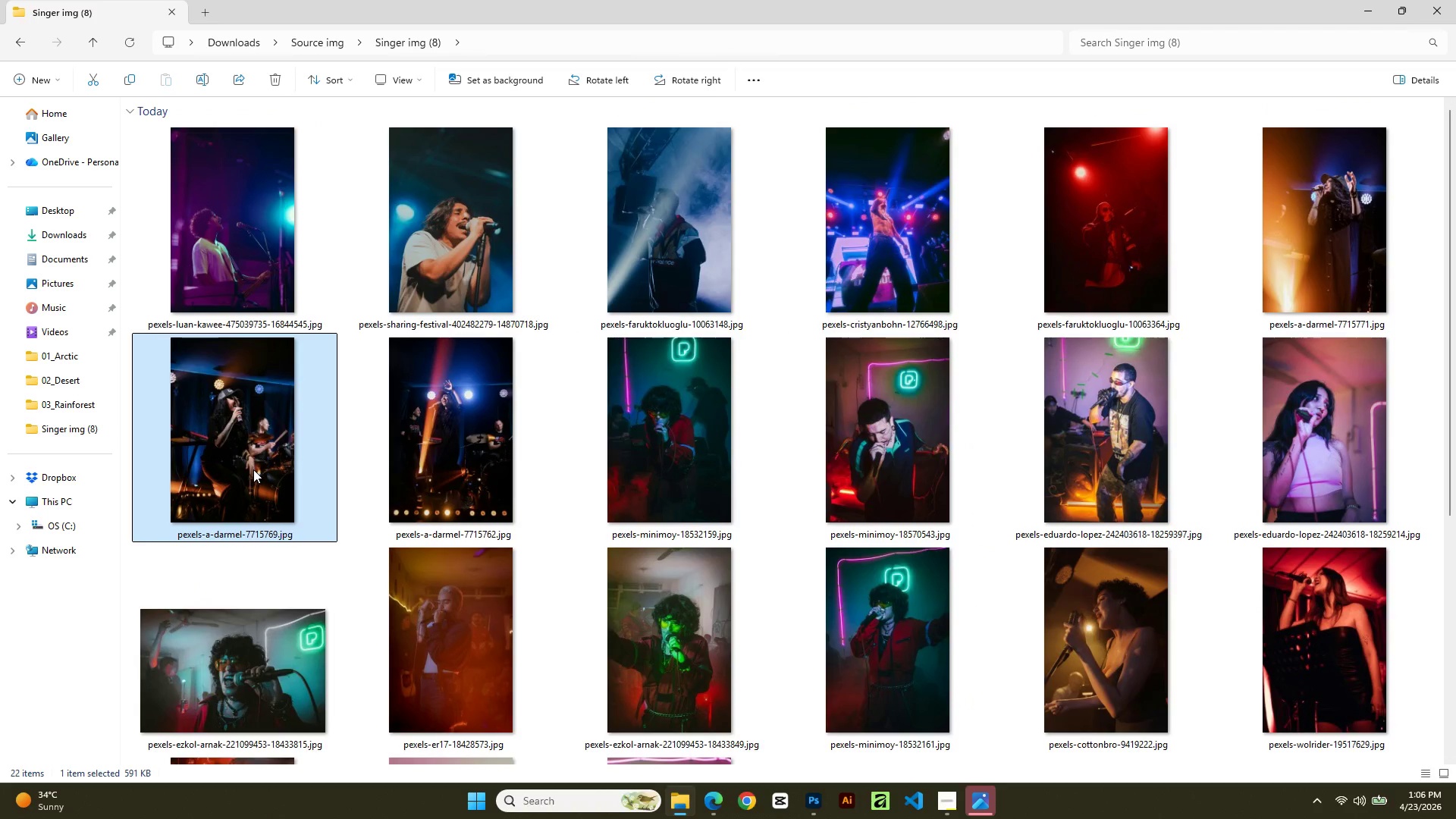 
triple_click([253, 469])
 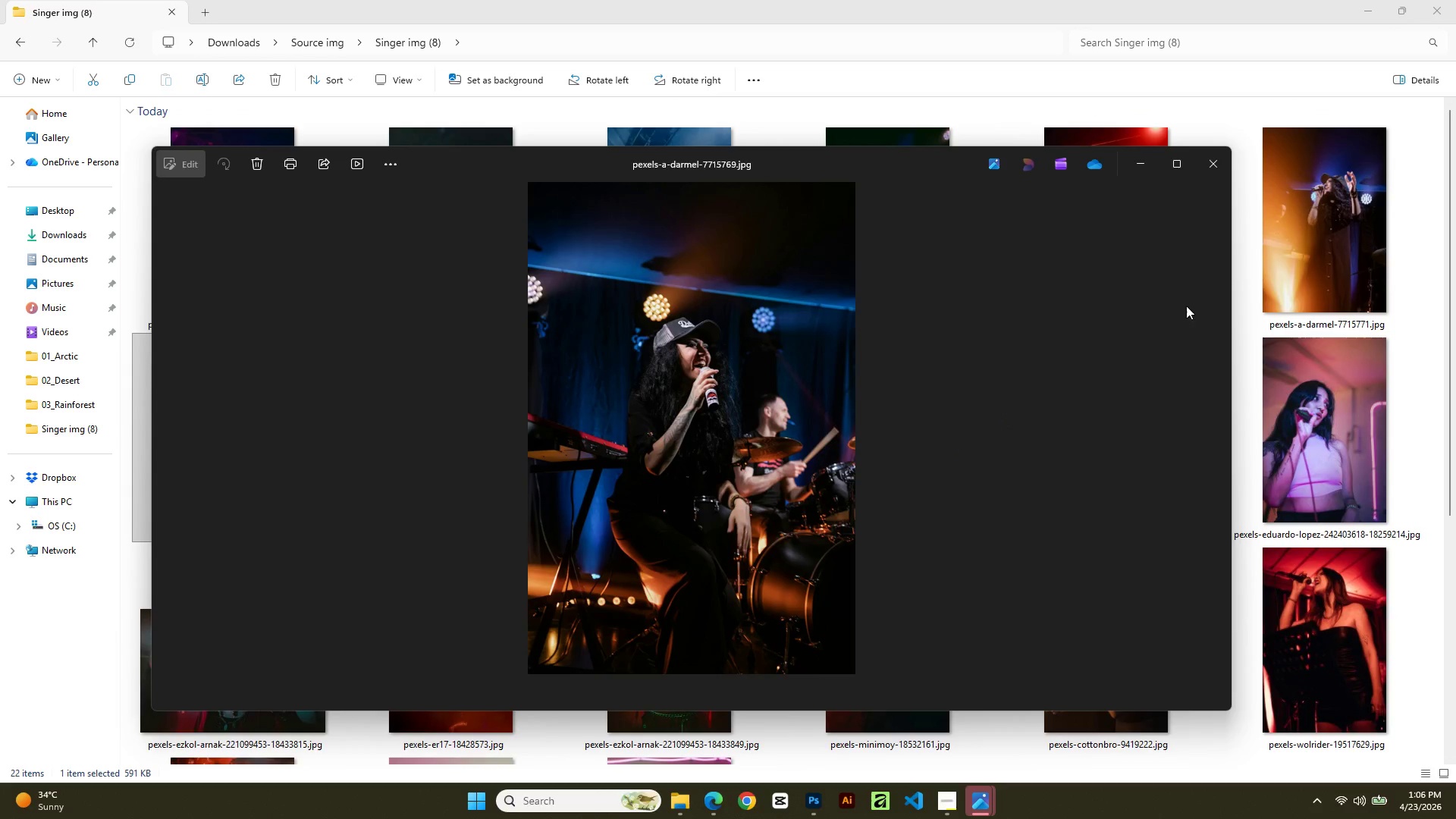 
left_click([1205, 162])
 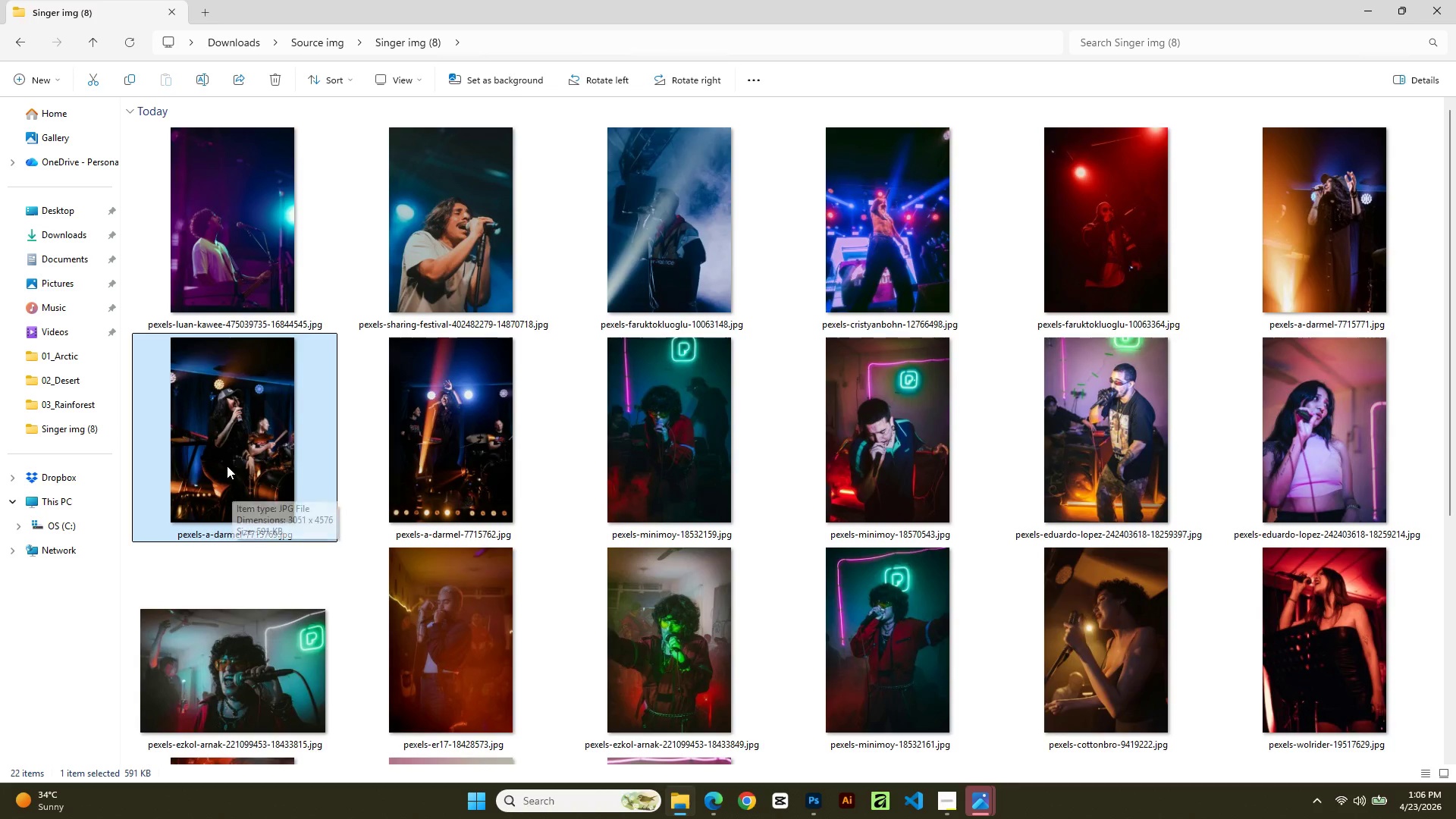 
left_click_drag(start_coordinate=[224, 460], to_coordinate=[213, 463])
 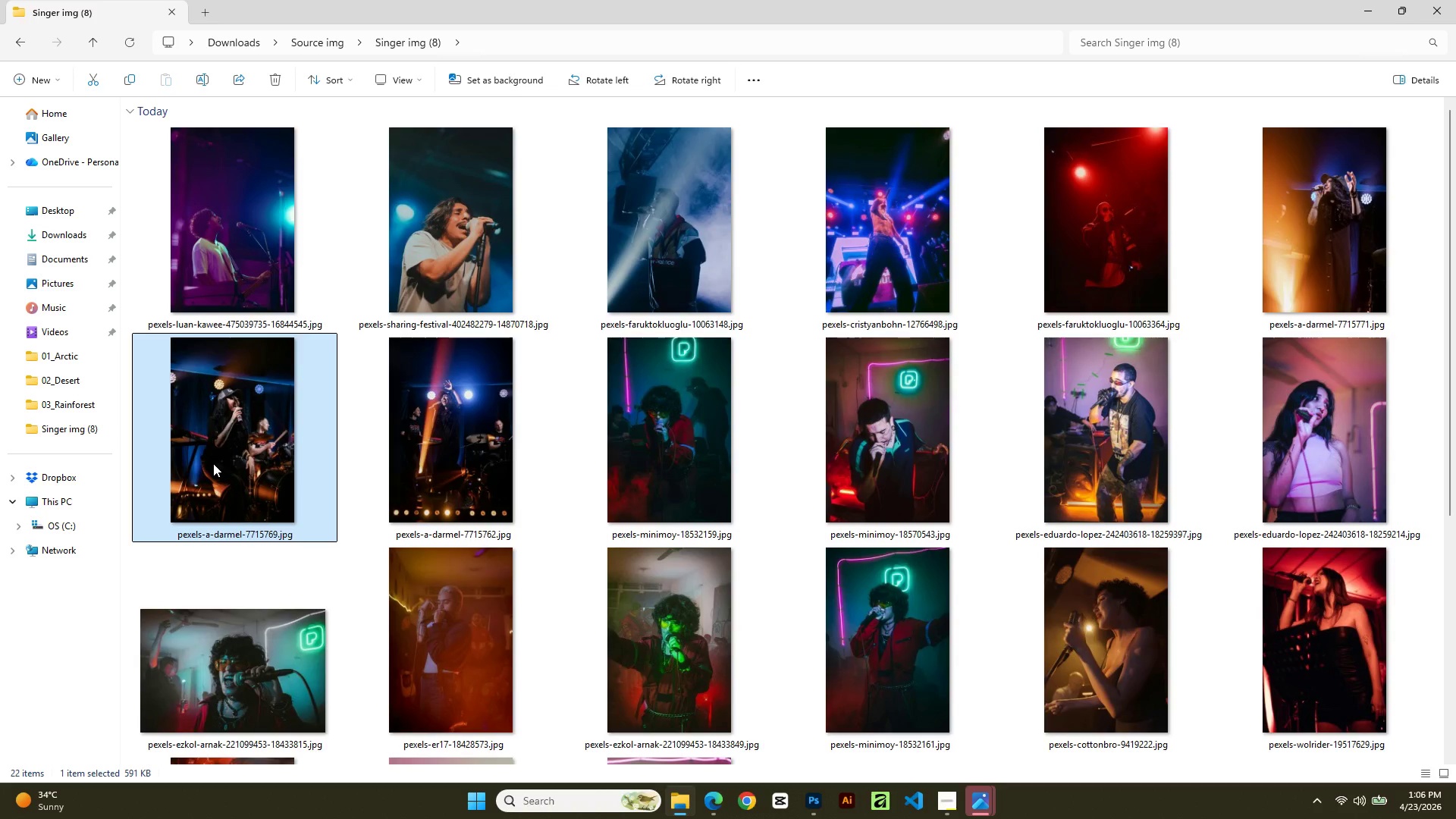 
key(Control+X)
 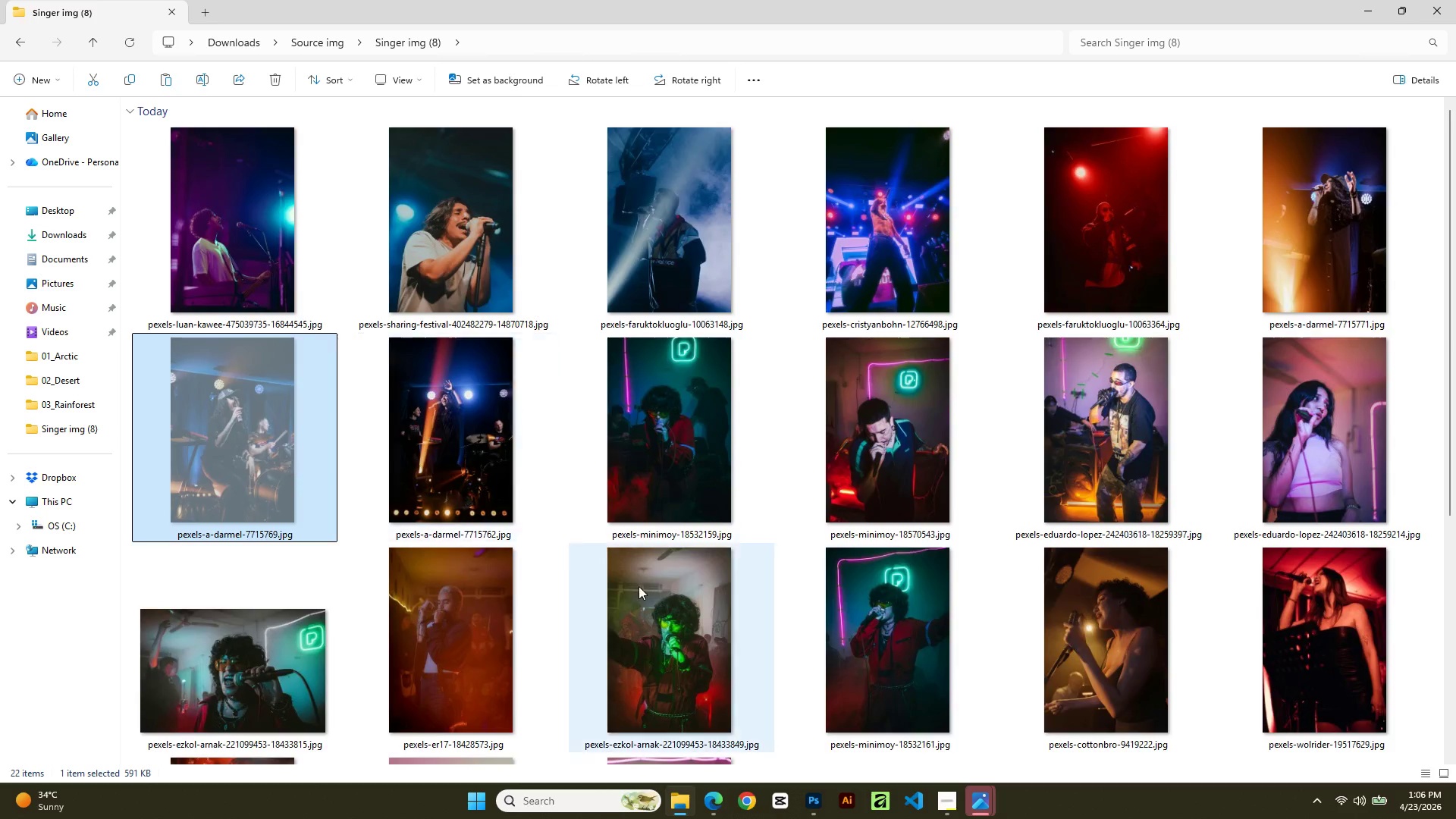 
scroll: coordinate [655, 626], scroll_direction: down, amount: 4.0
 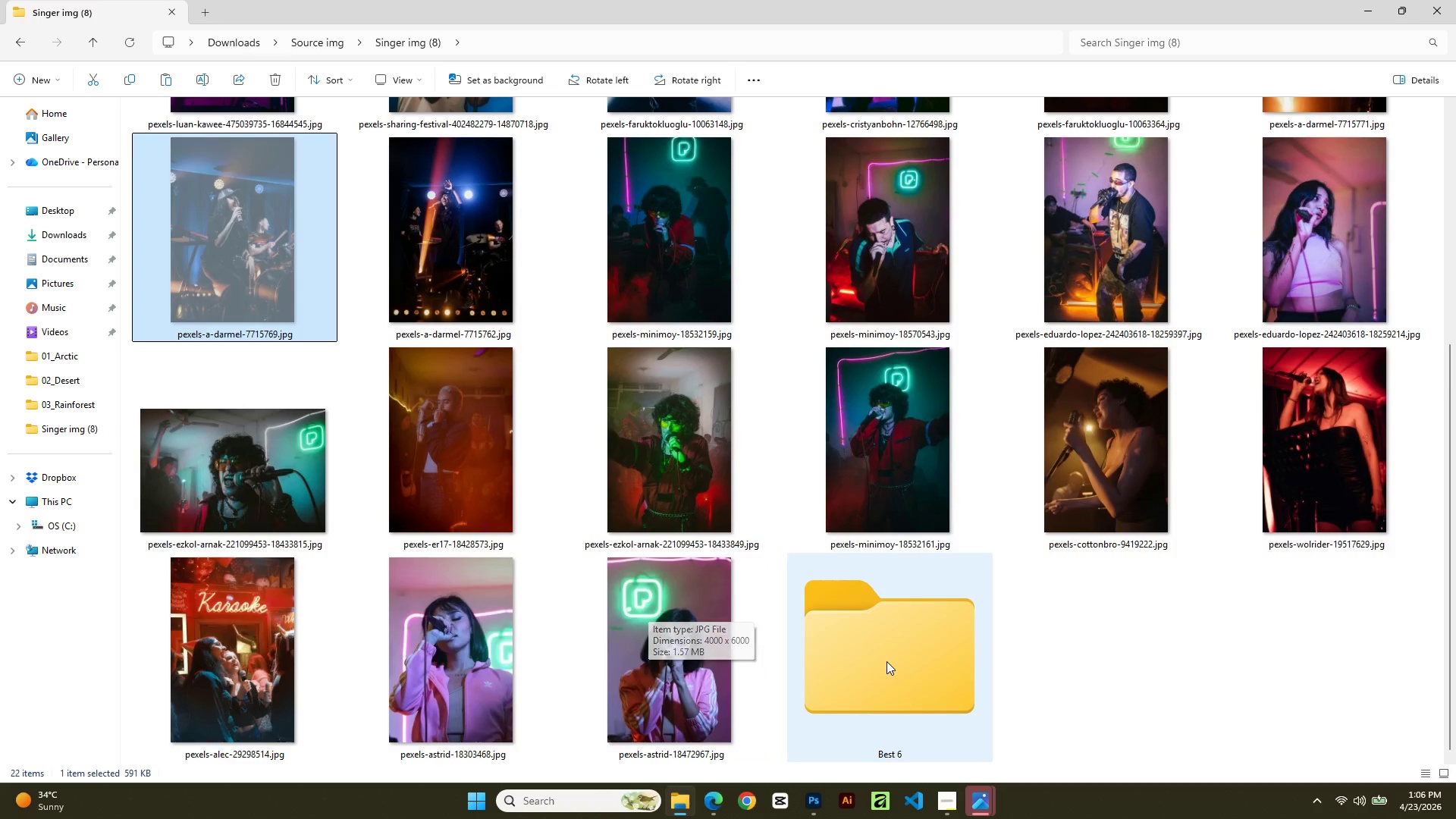 
left_click([888, 662])
 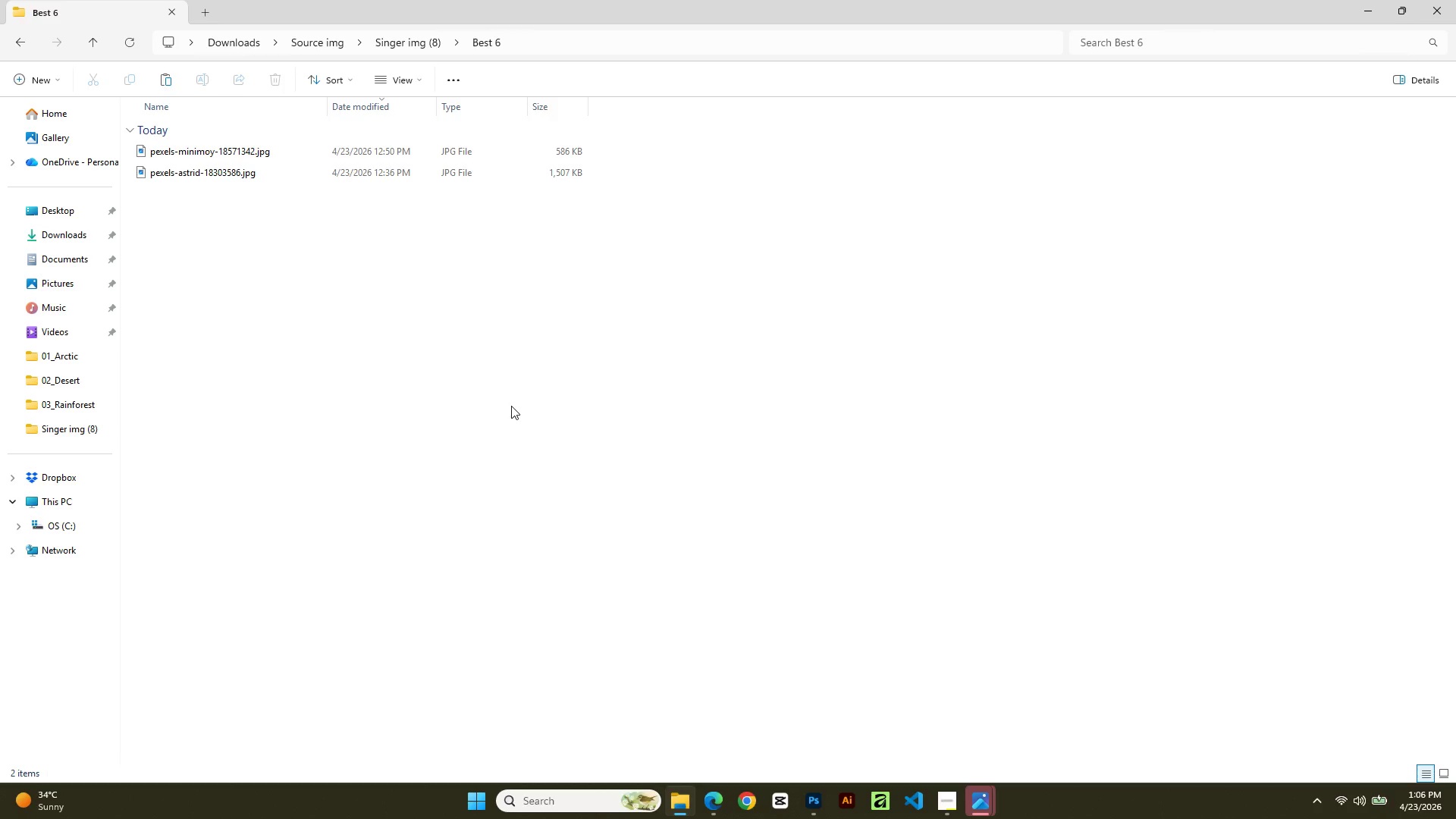 
key(Control+V)
 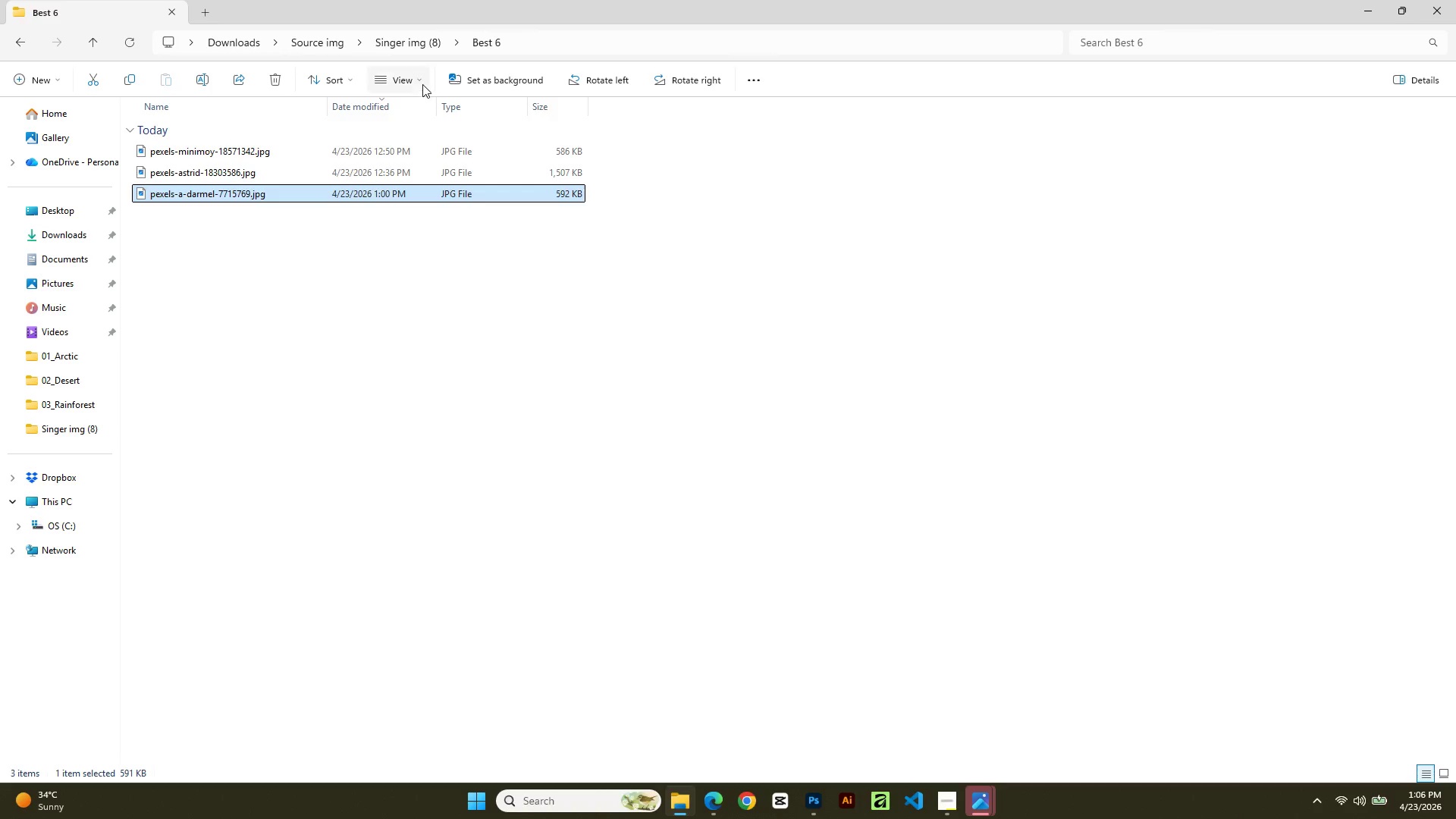 
left_click([415, 80])
 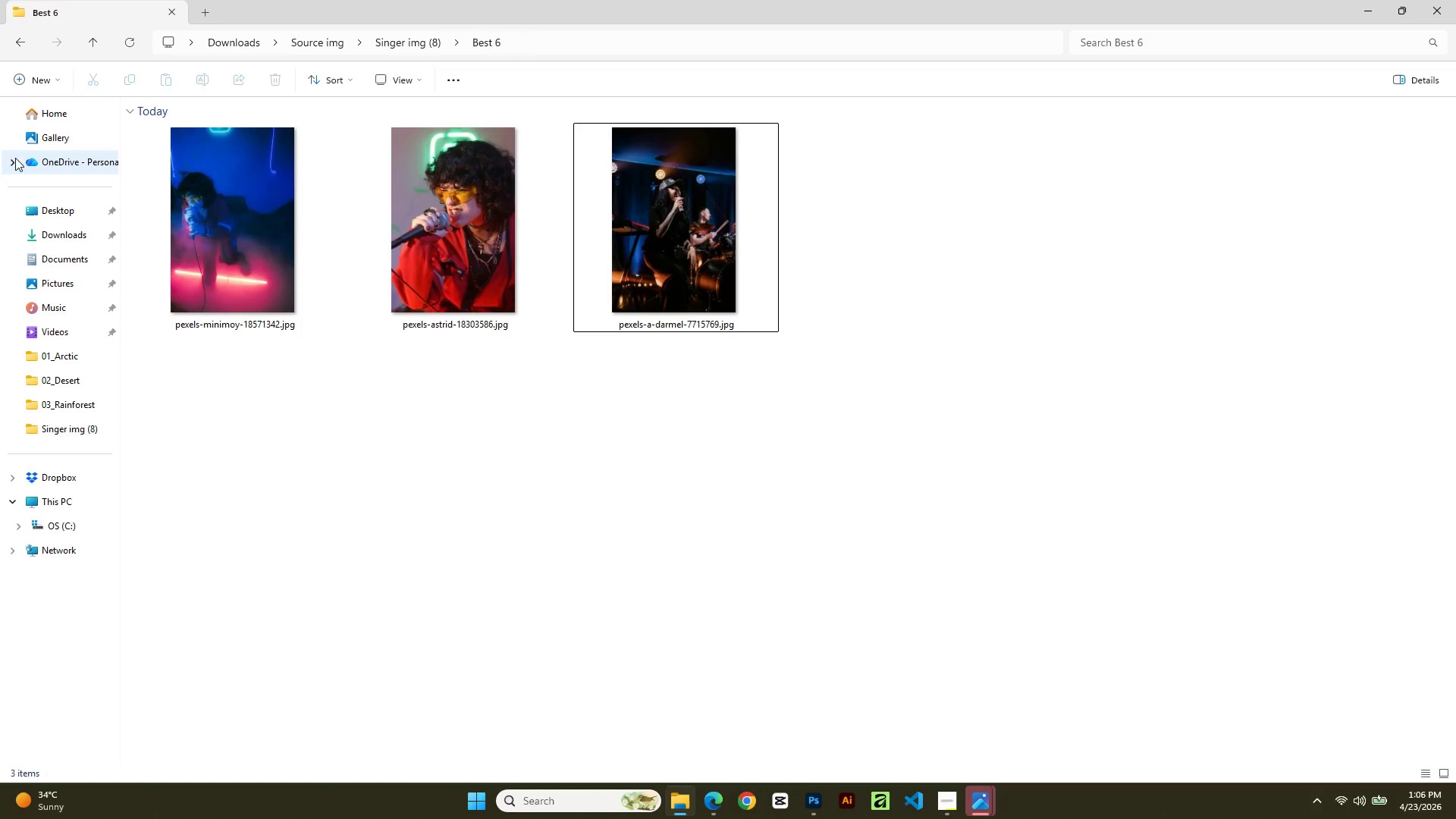 
left_click([18, 44])
 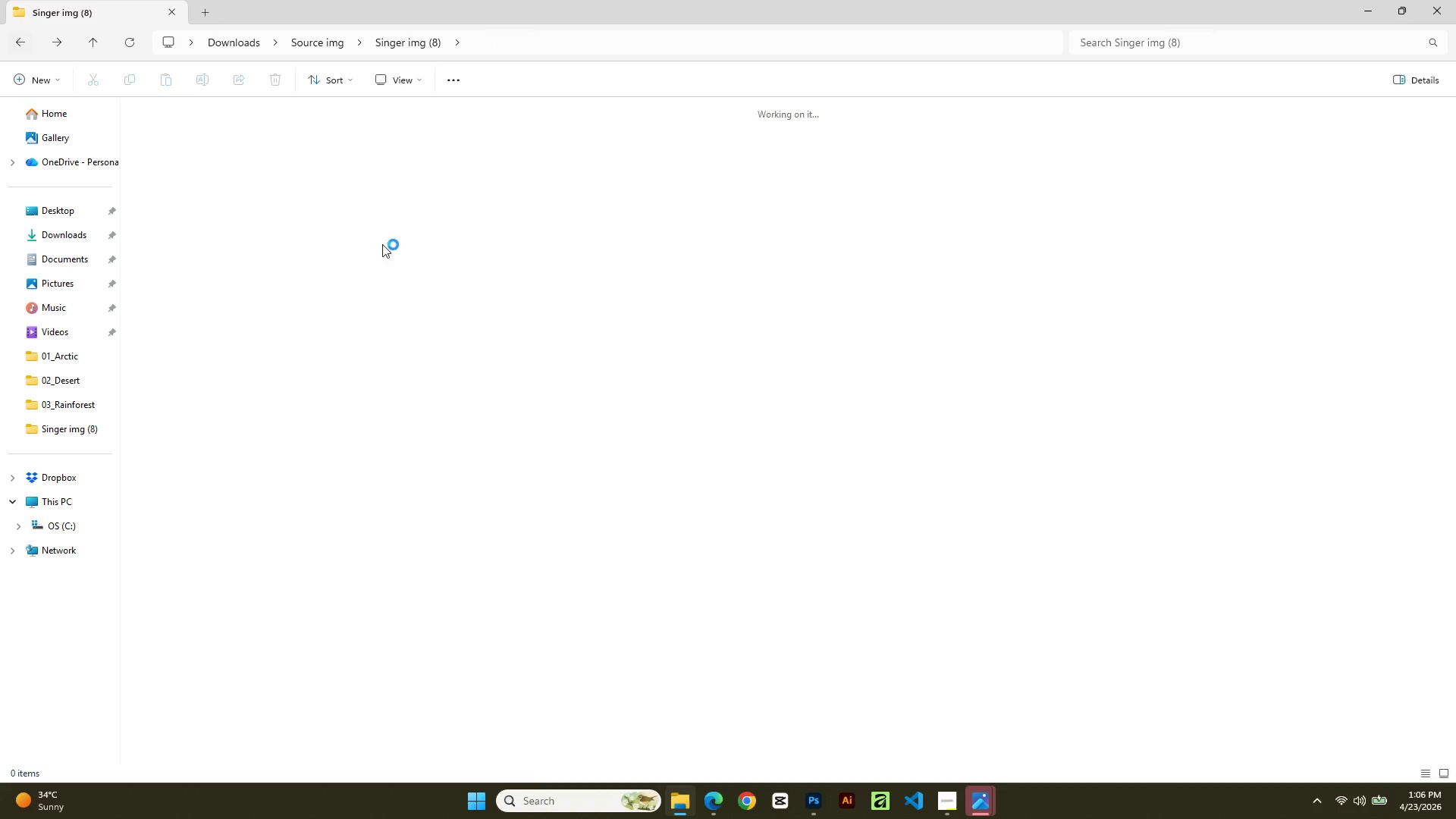 
scroll: coordinate [359, 265], scroll_direction: up, amount: 7.0
 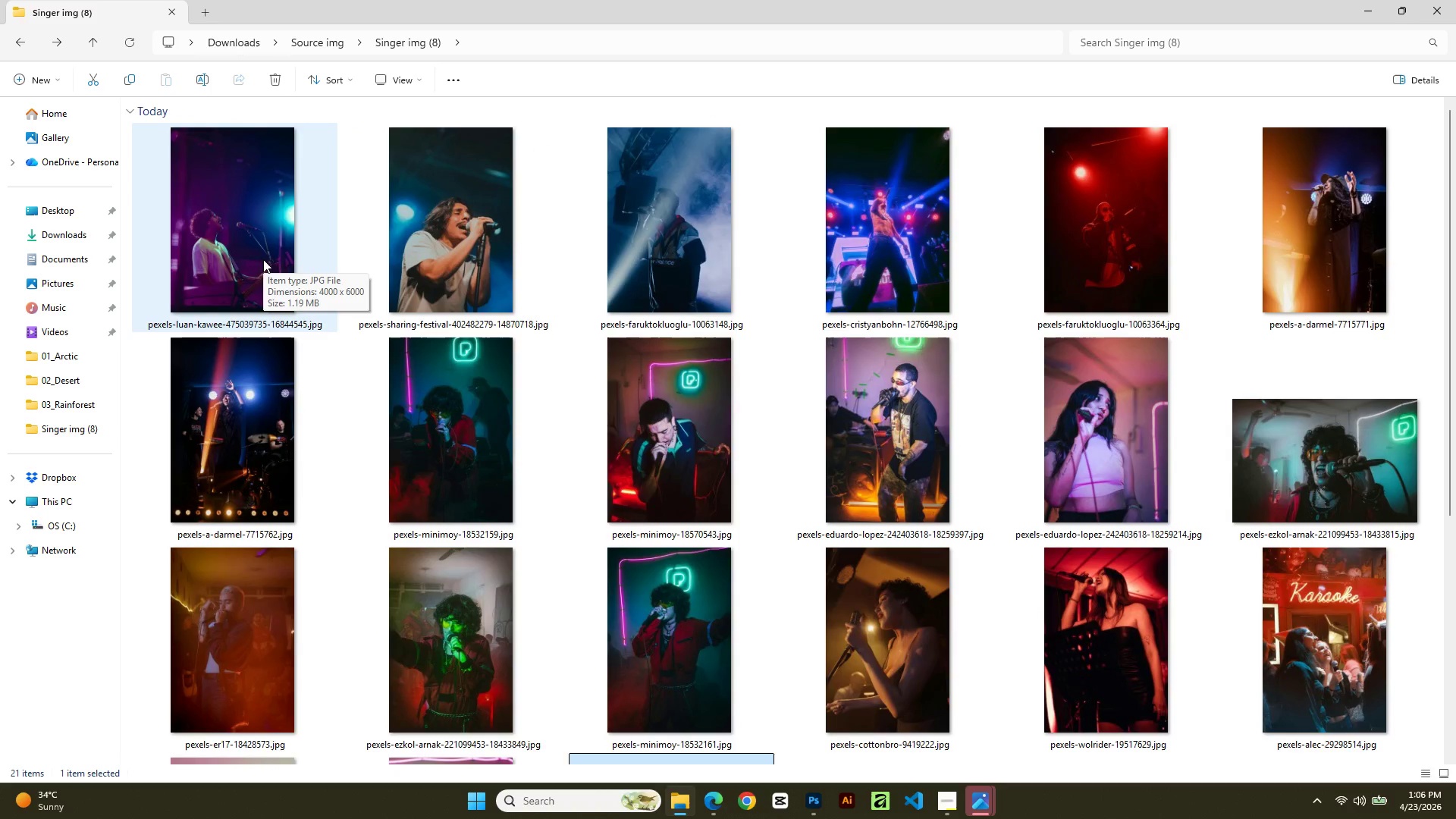 
left_click([263, 259])
 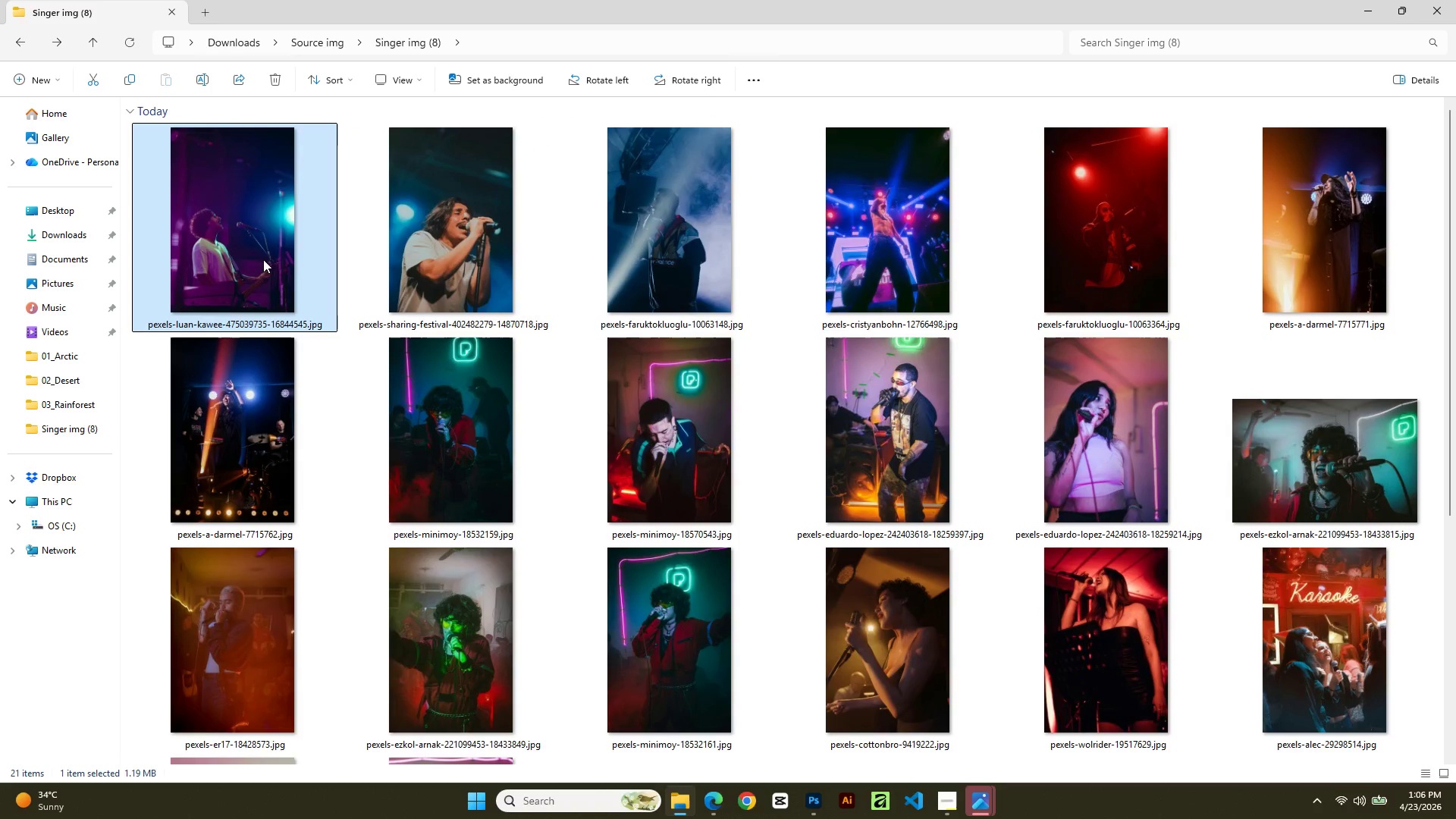 
left_click_drag(start_coordinate=[263, 259], to_coordinate=[259, 262])
 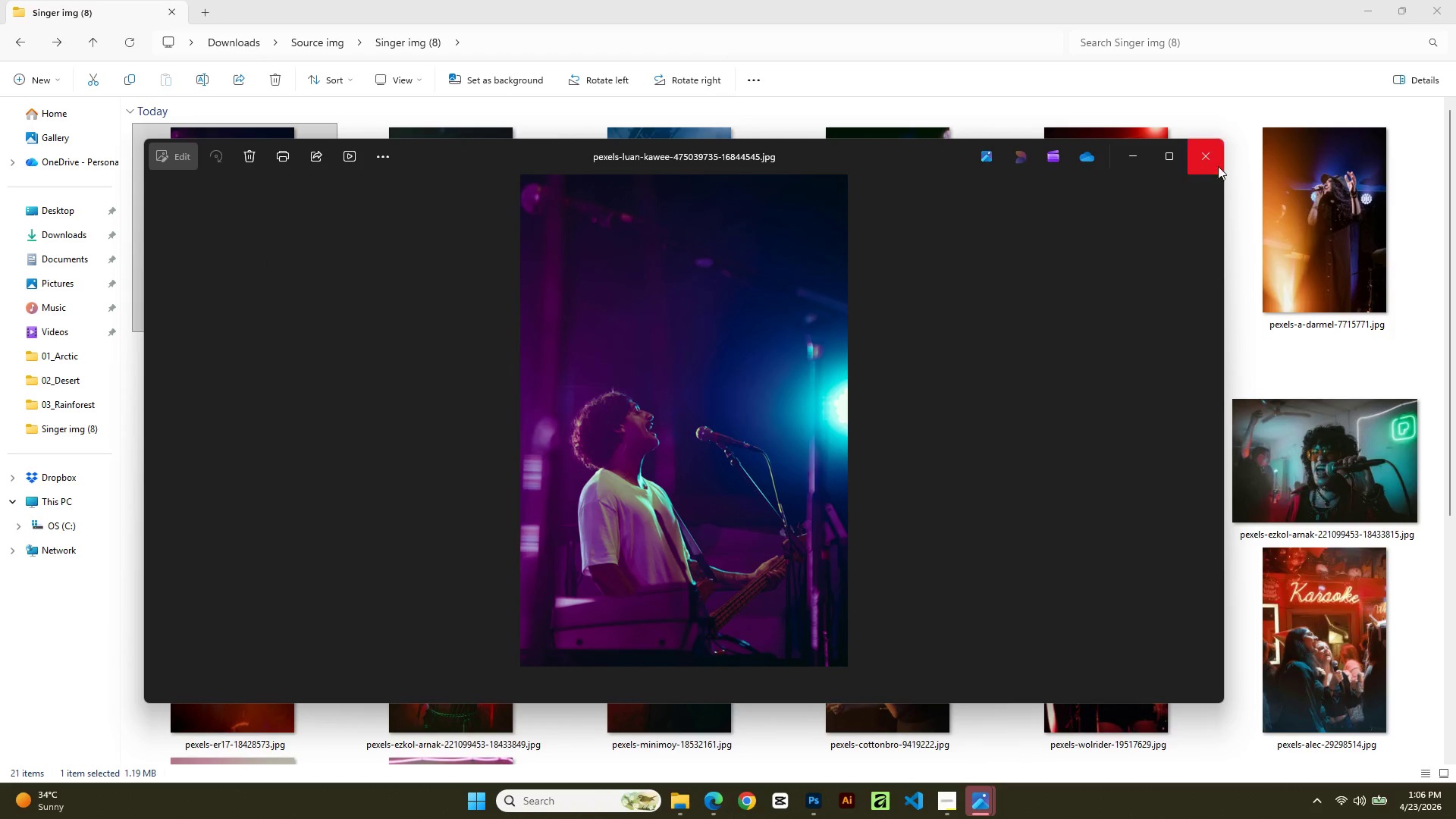 
left_click([1194, 161])
 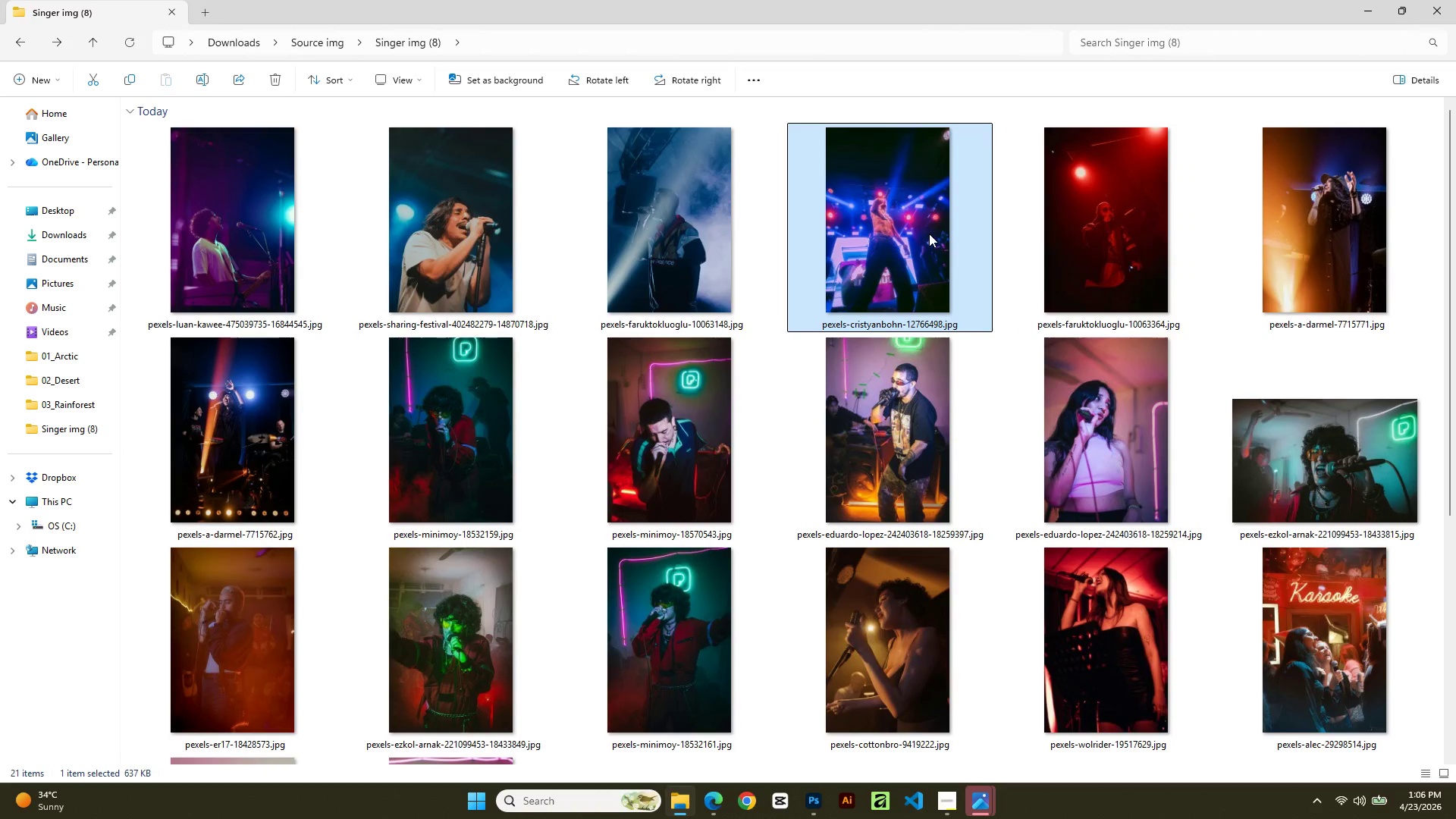 
hold_key(key=ControlLeft, duration=1.03)
 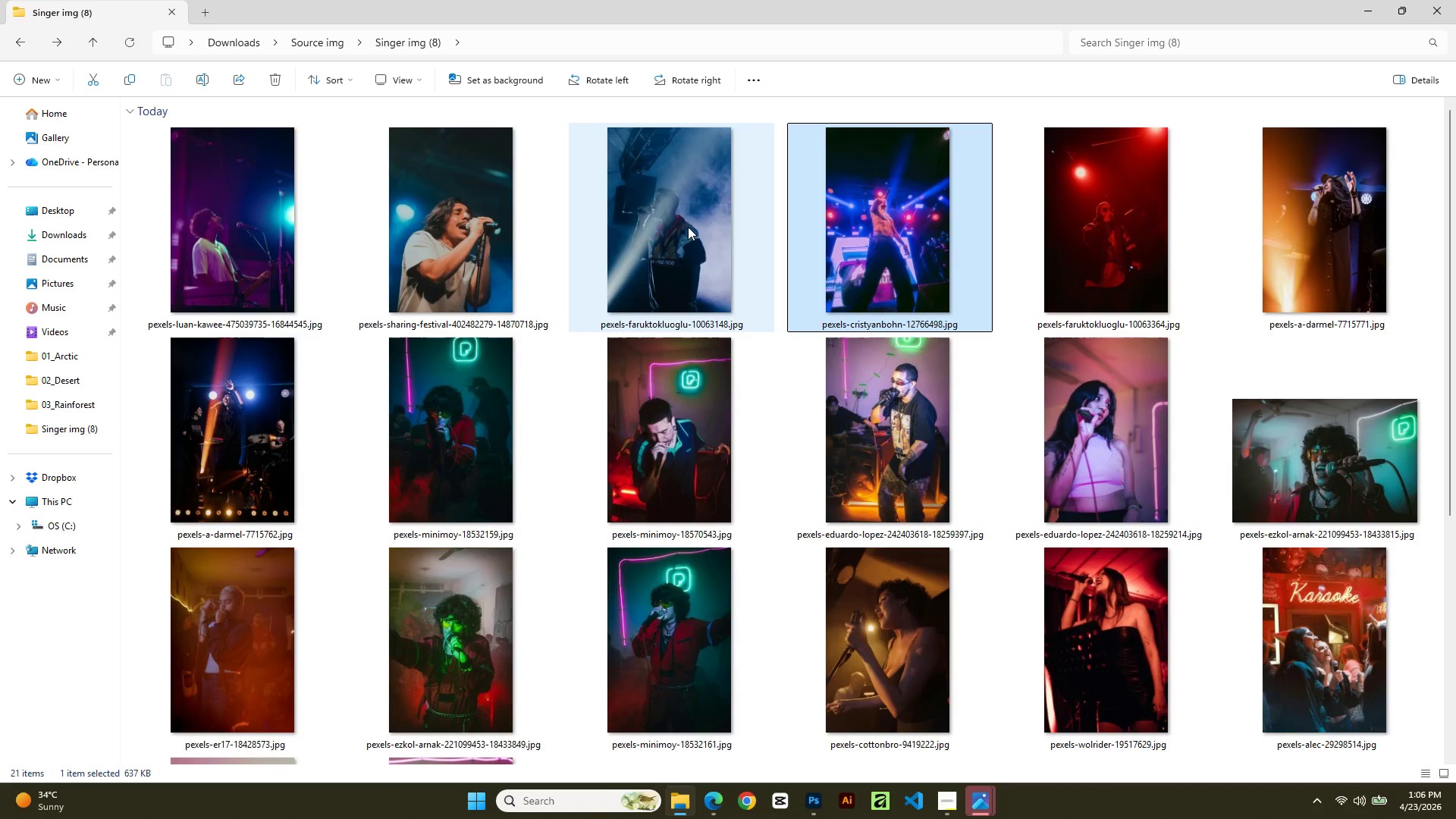 
hold_key(key=ControlLeft, duration=4.44)
left_click([689, 237])
 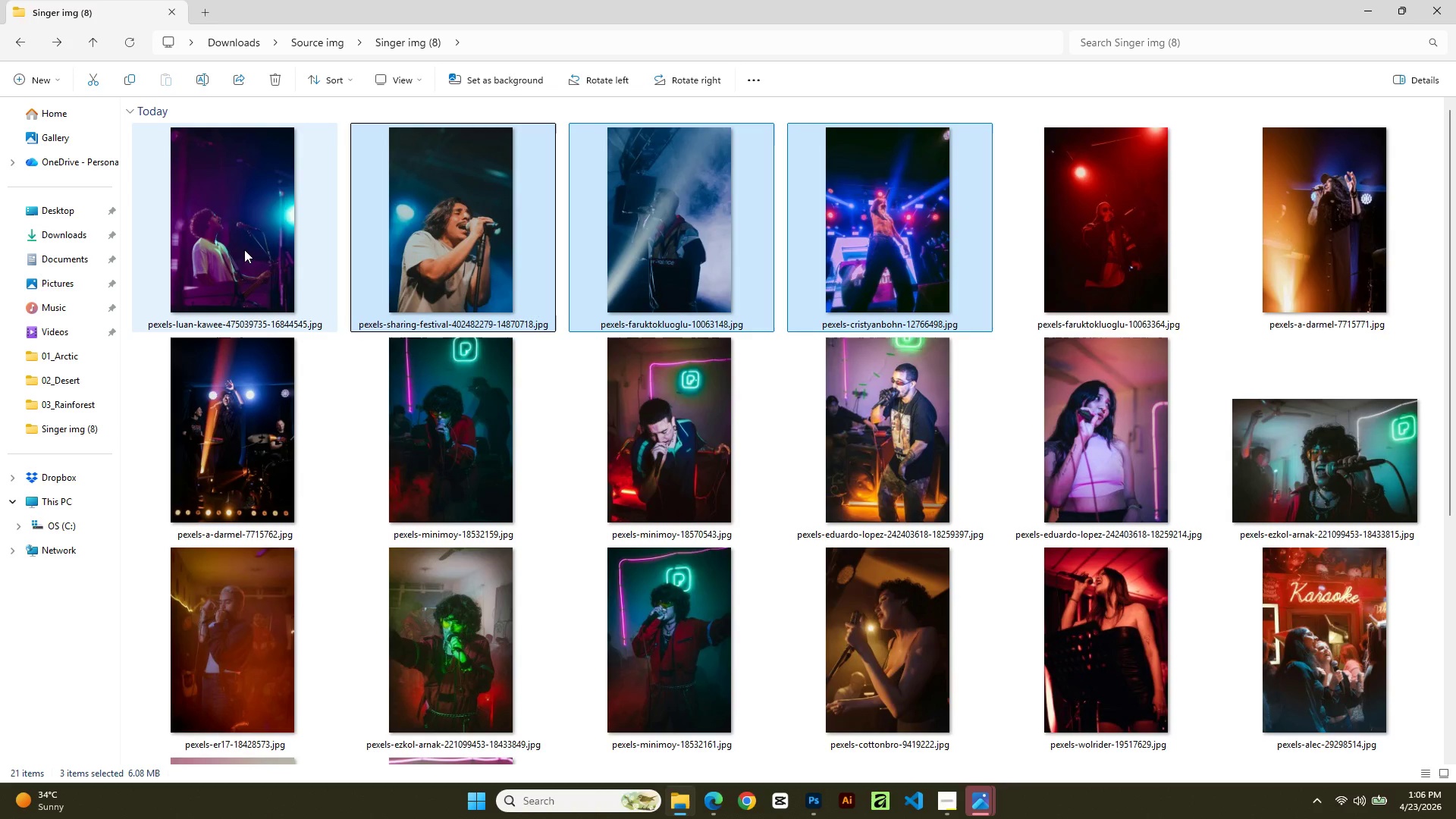 
left_click([241, 249])
 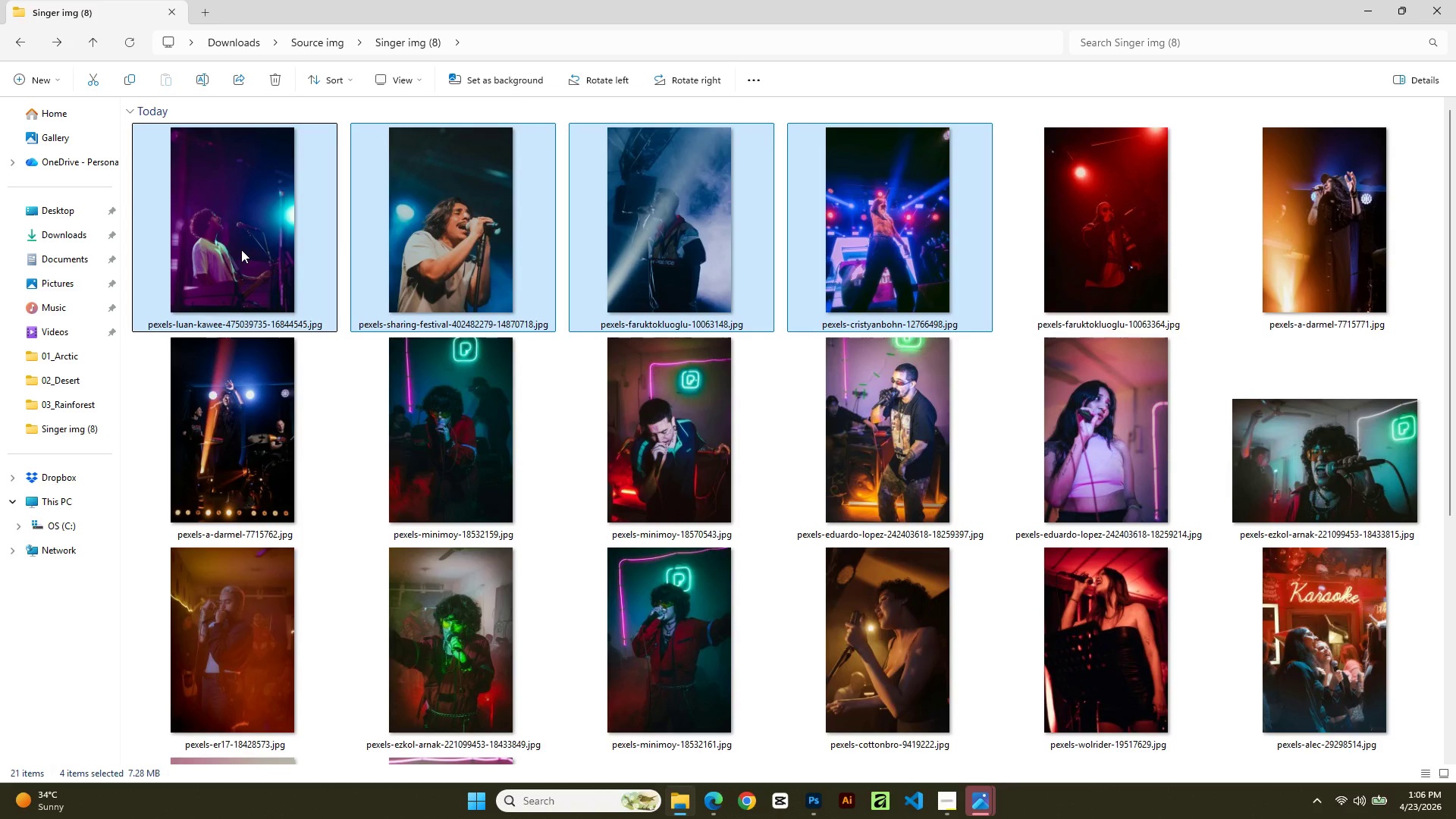 
key(Control+X)
 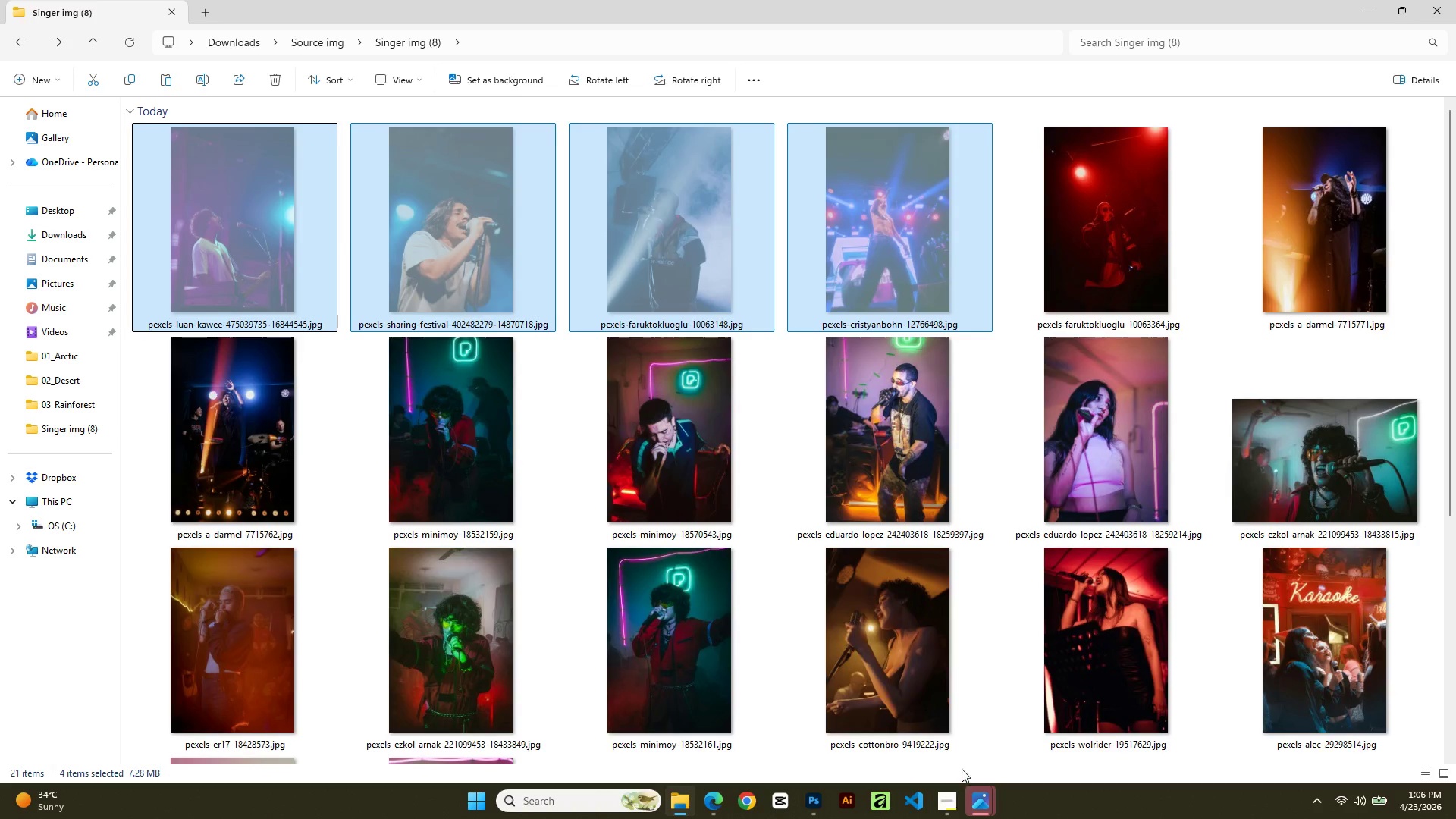 
scroll: coordinate [986, 640], scroll_direction: down, amount: 5.0
 